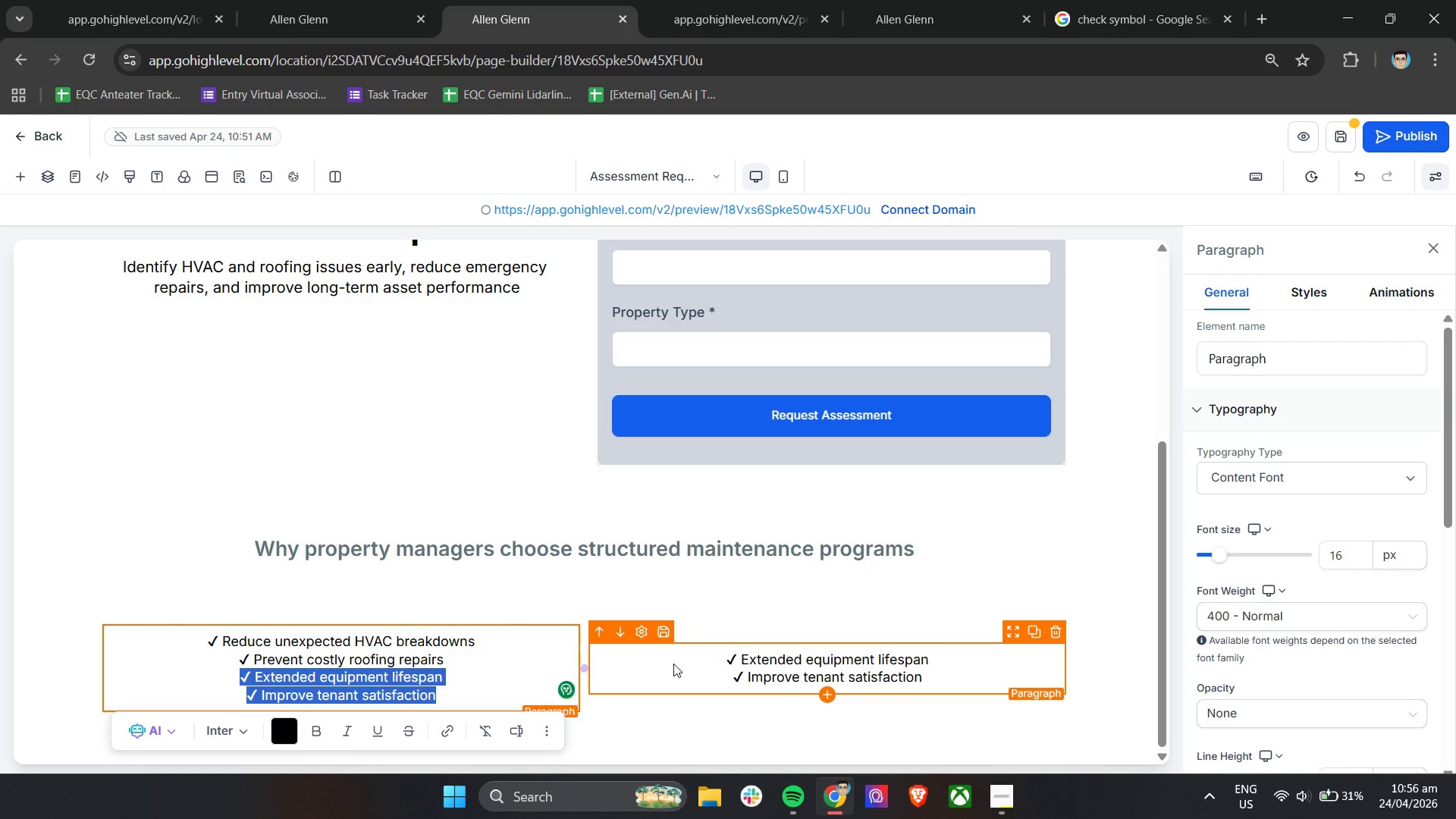 
key(Backspace)
 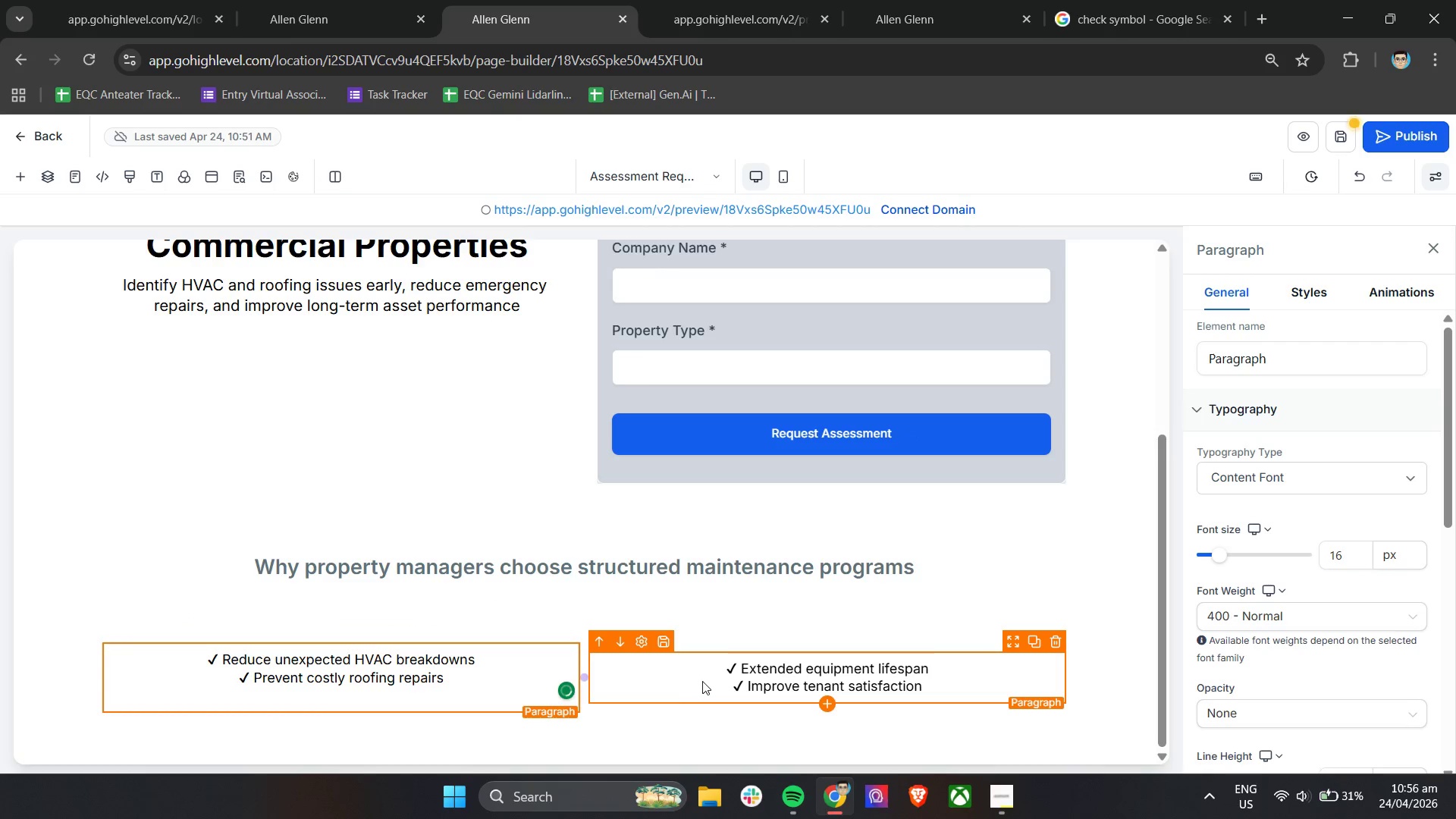 
left_click([679, 677])
 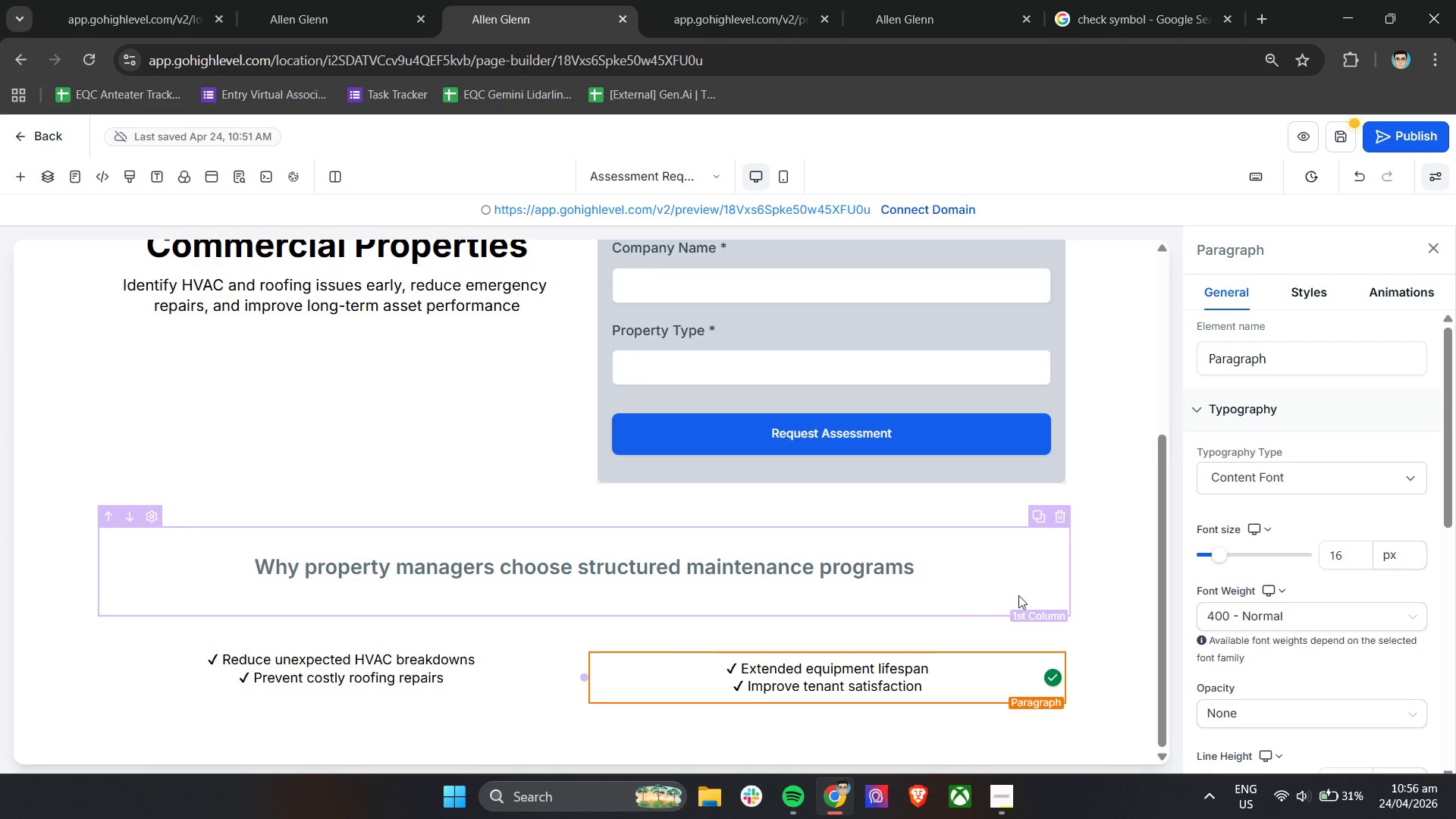 
left_click([1108, 630])
 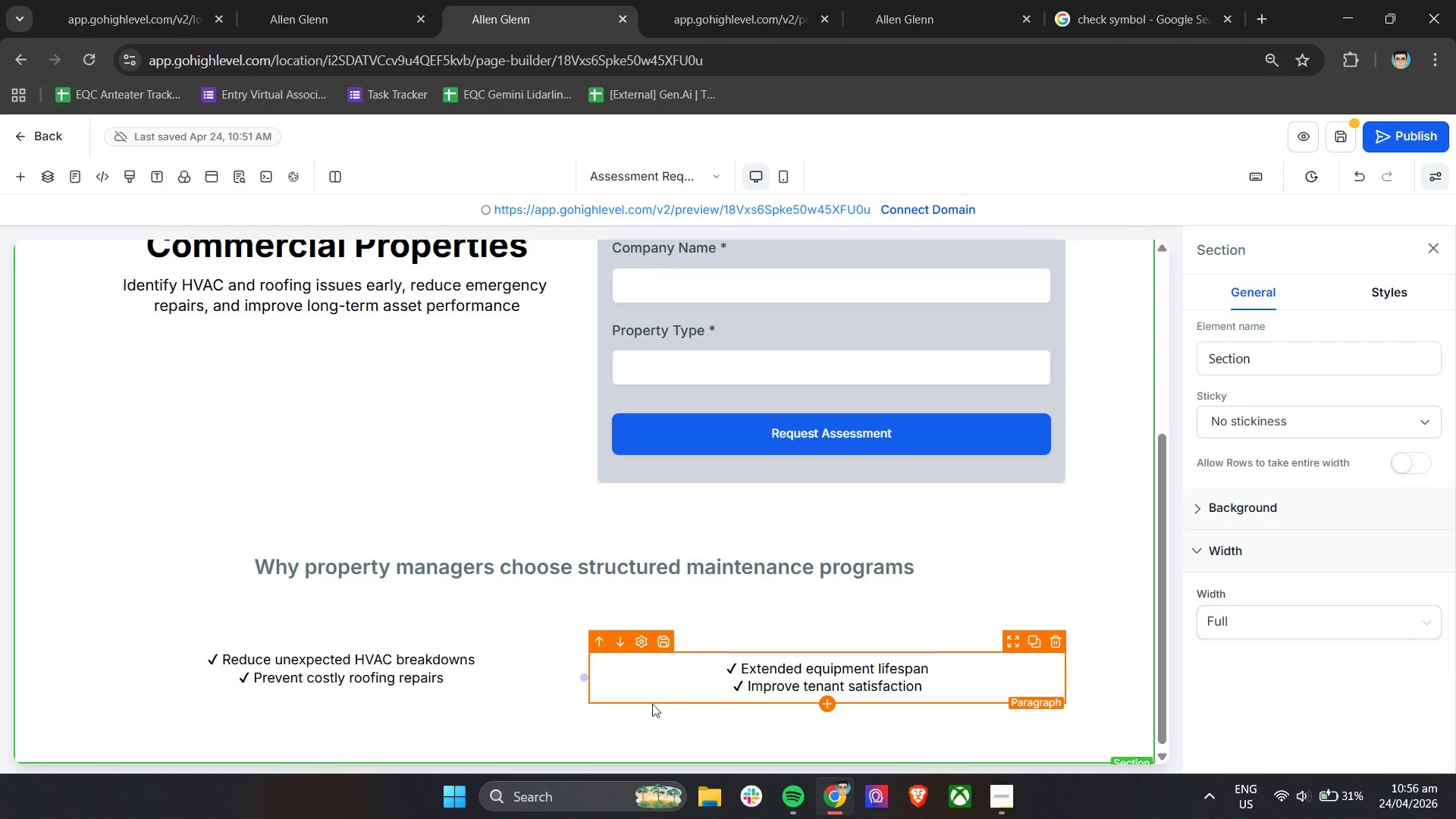 
left_click([709, 691])
 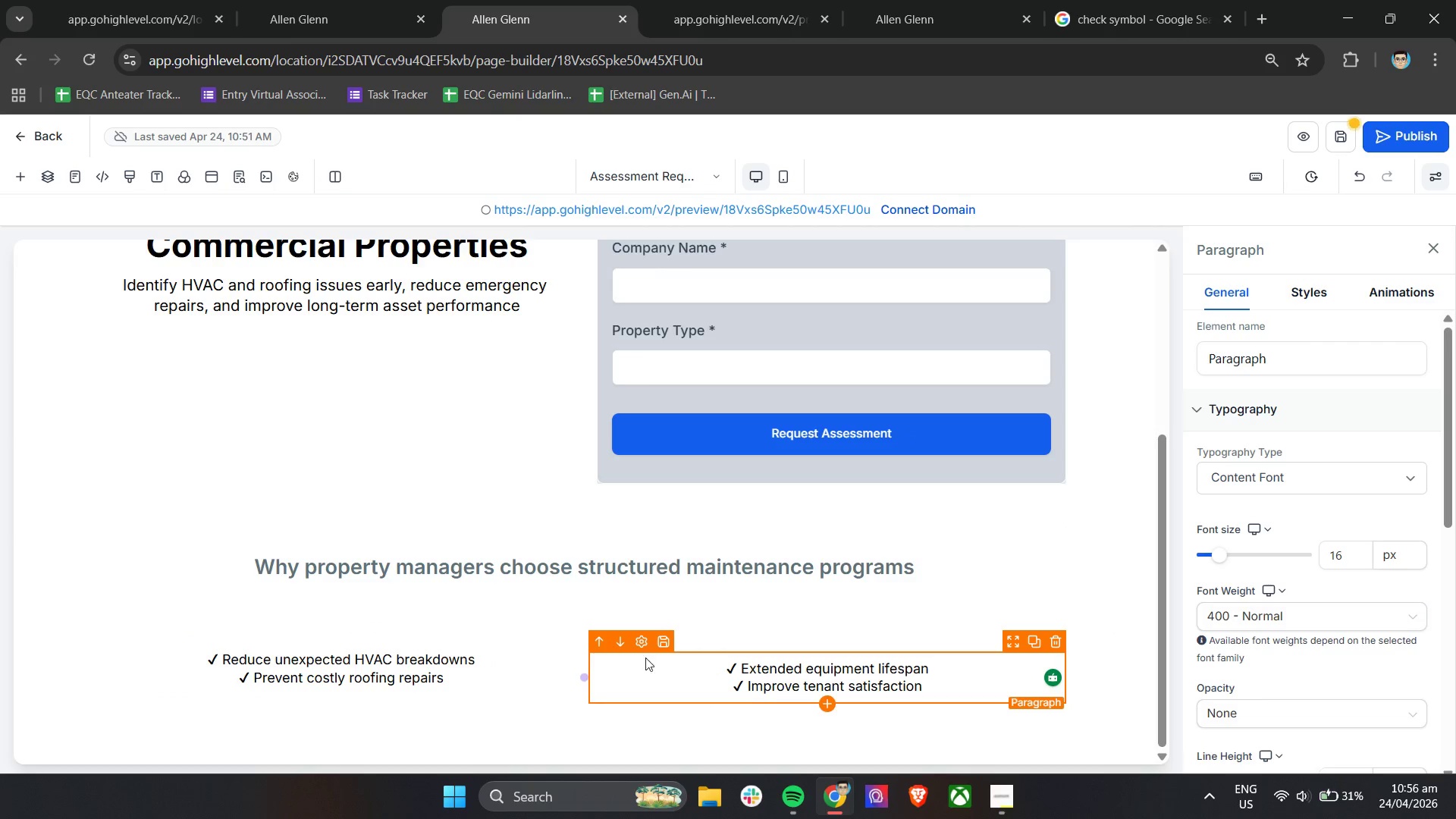 
left_click([590, 644])
 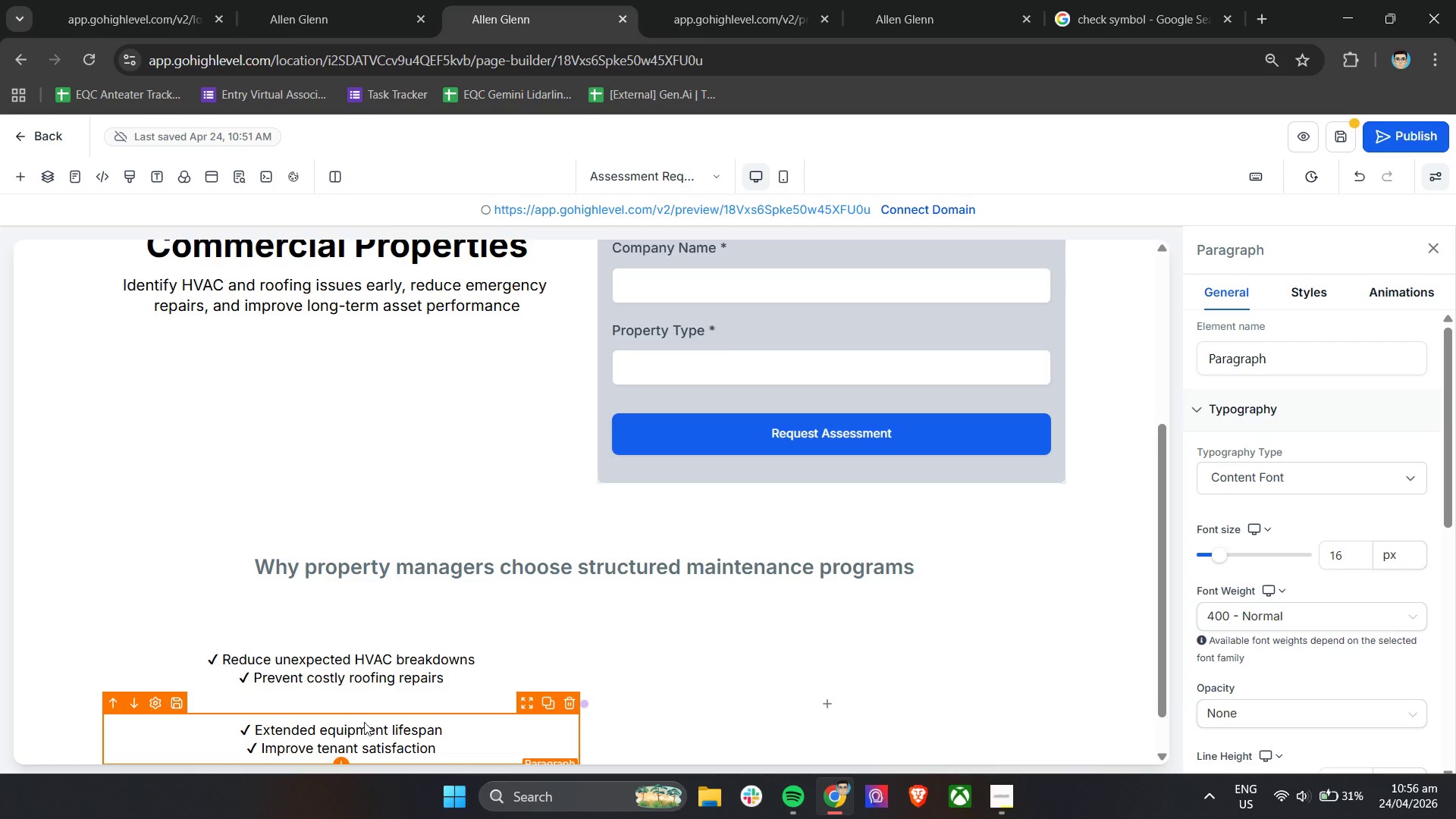 
left_click_drag(start_coordinate=[356, 733], to_coordinate=[827, 648])
 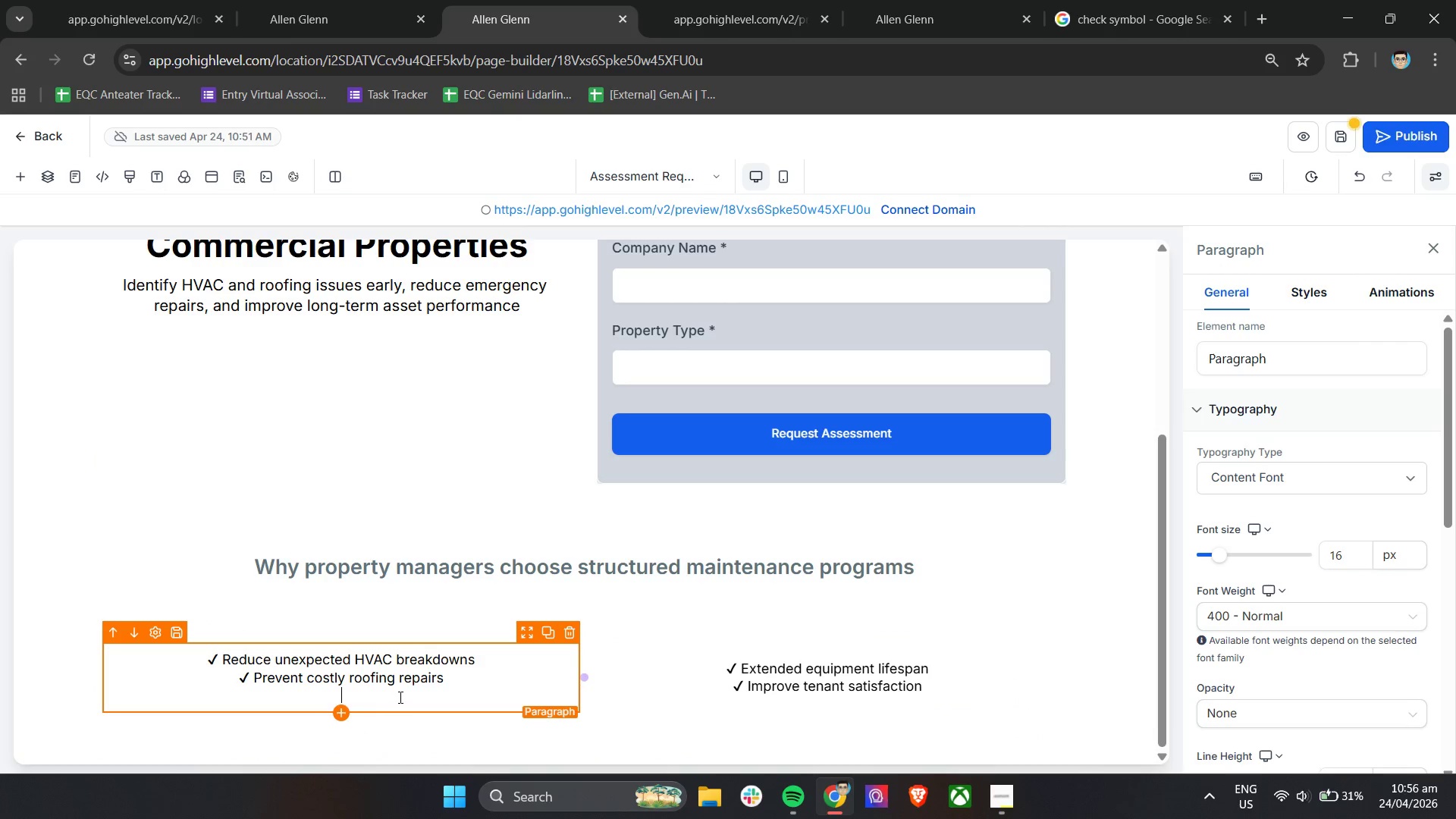 
key(Backspace)
 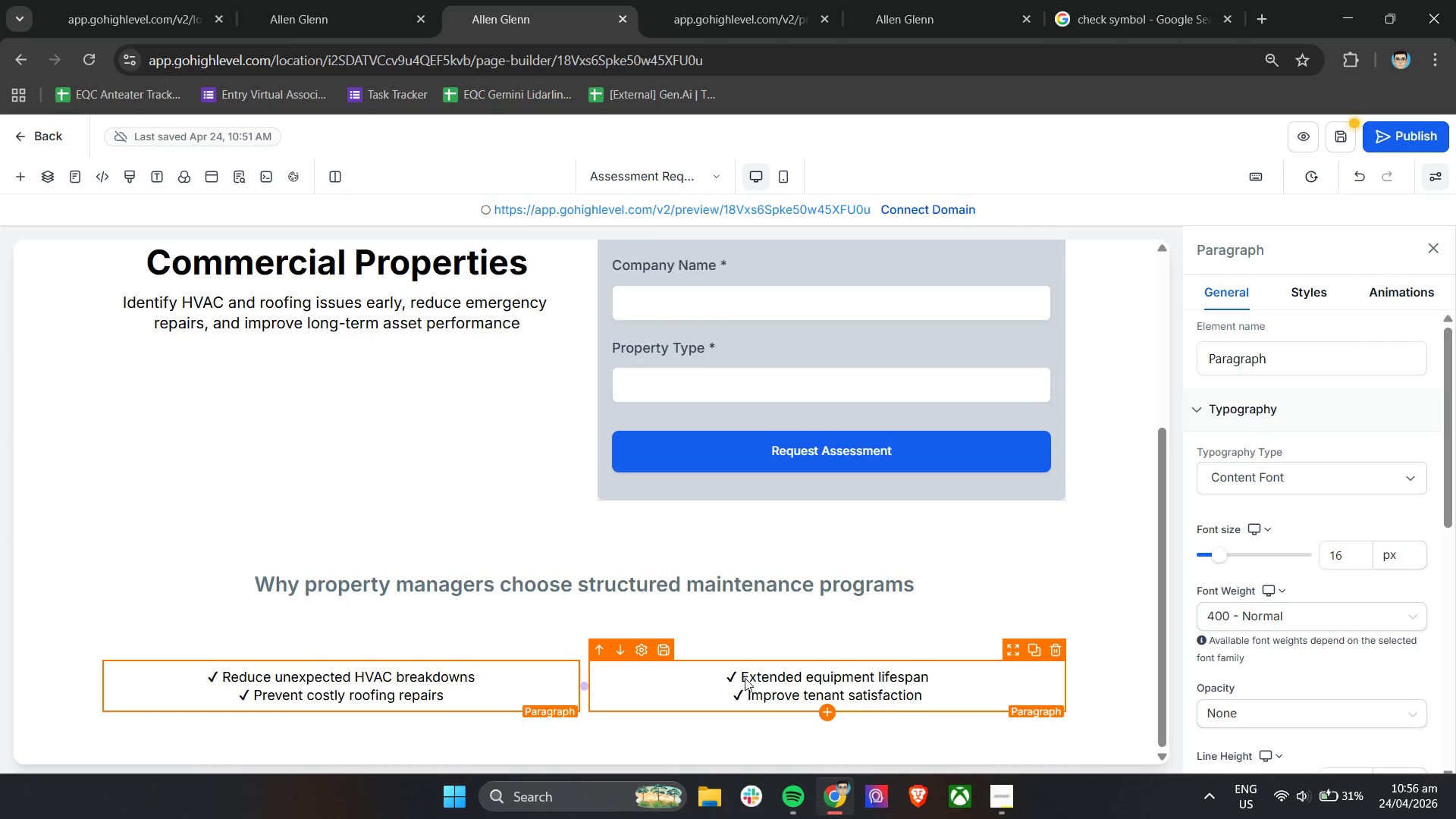 
left_click_drag(start_coordinate=[742, 679], to_coordinate=[799, 682])
 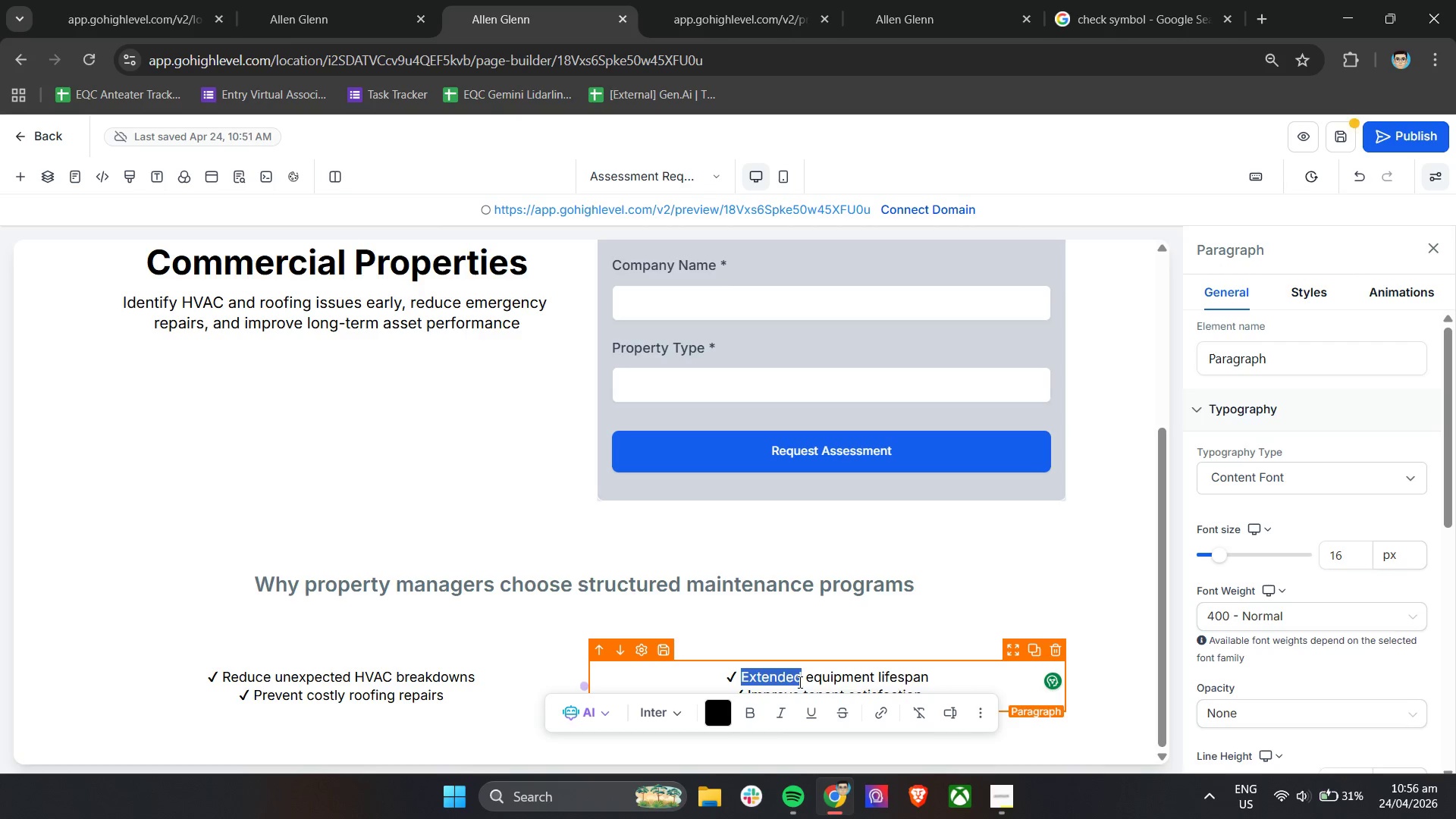 
key(Shift+B)
 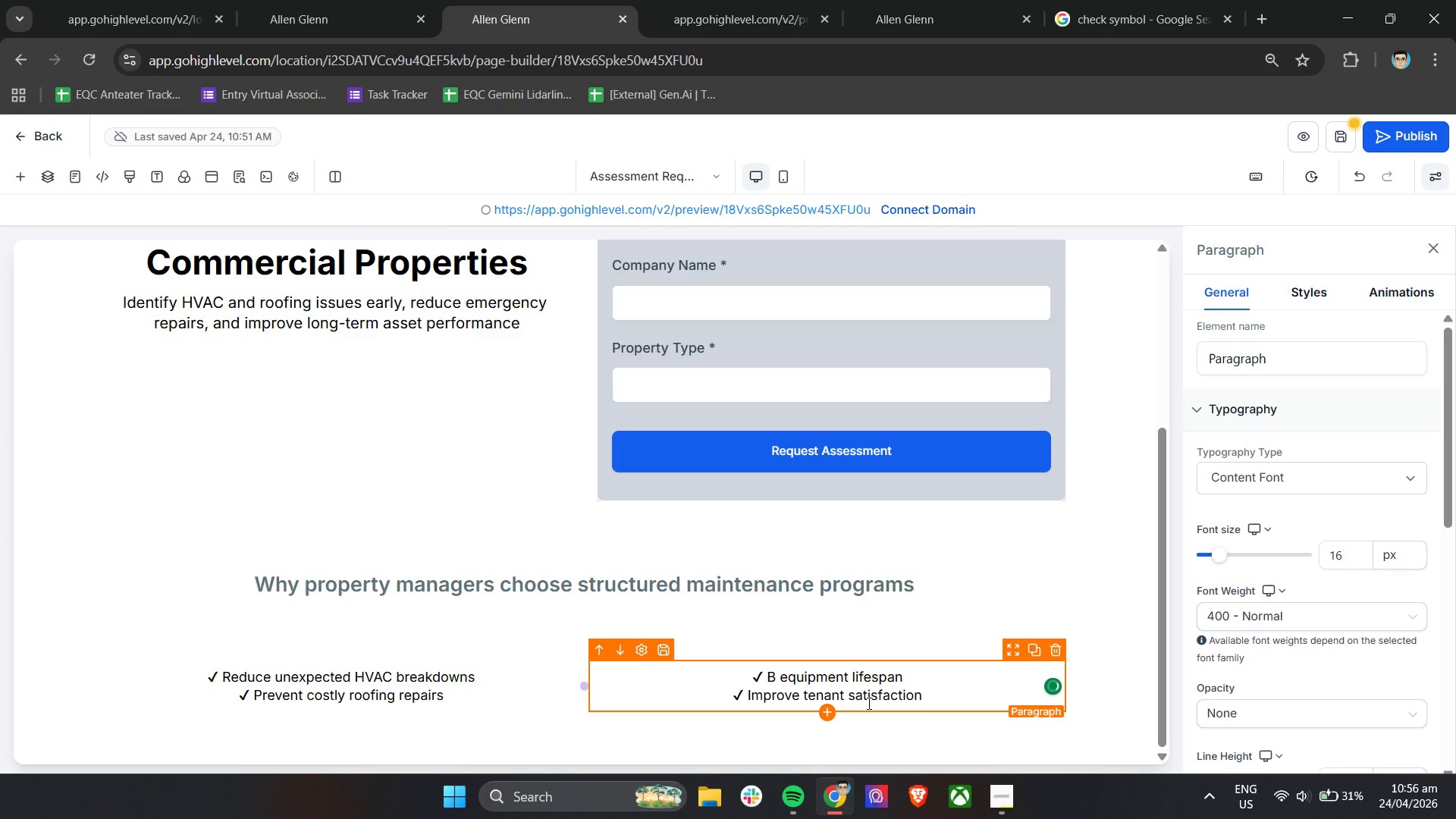 
key(Control+Z)
 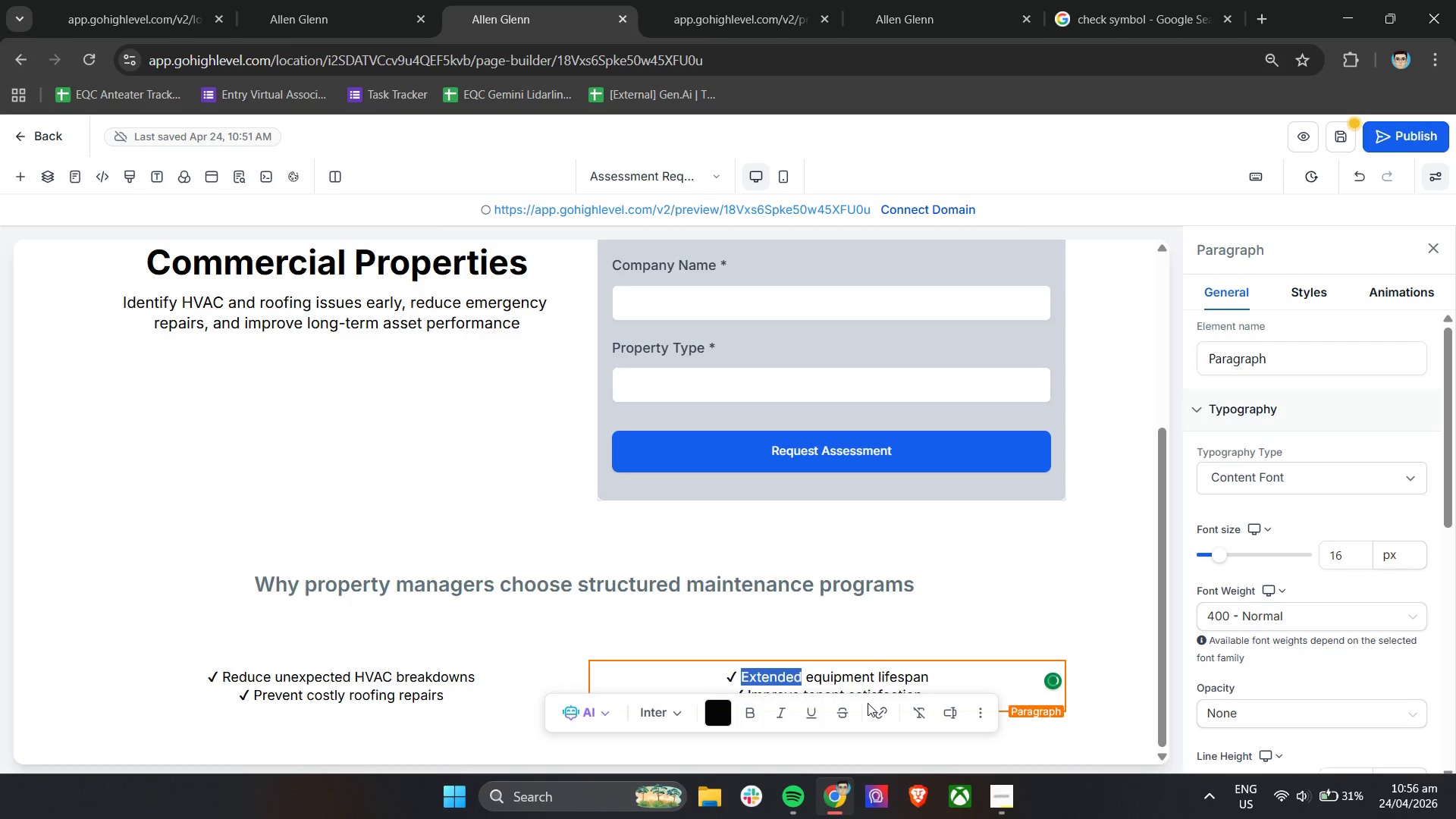 
key(Control+B)
 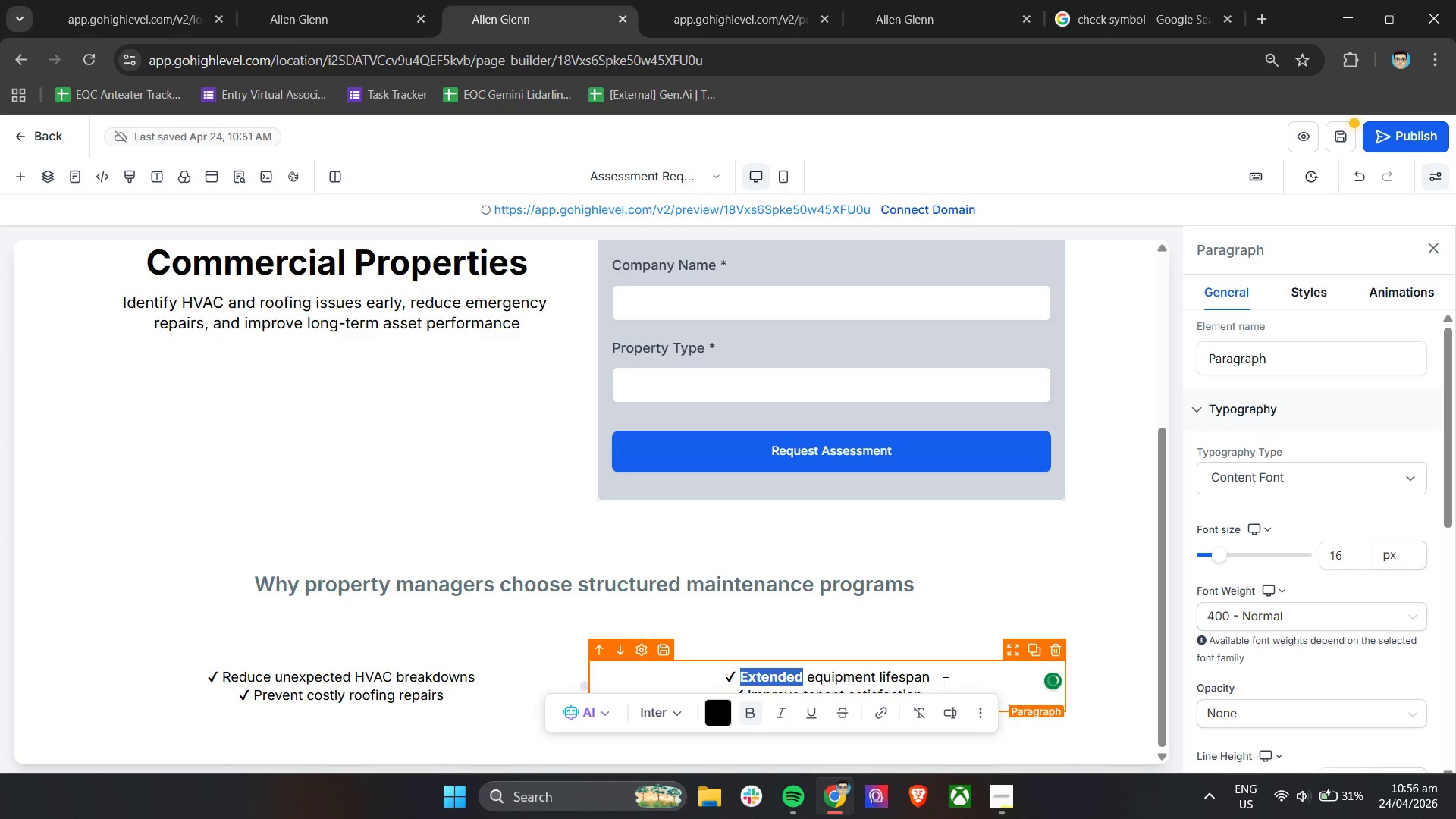 
left_click([951, 680])
 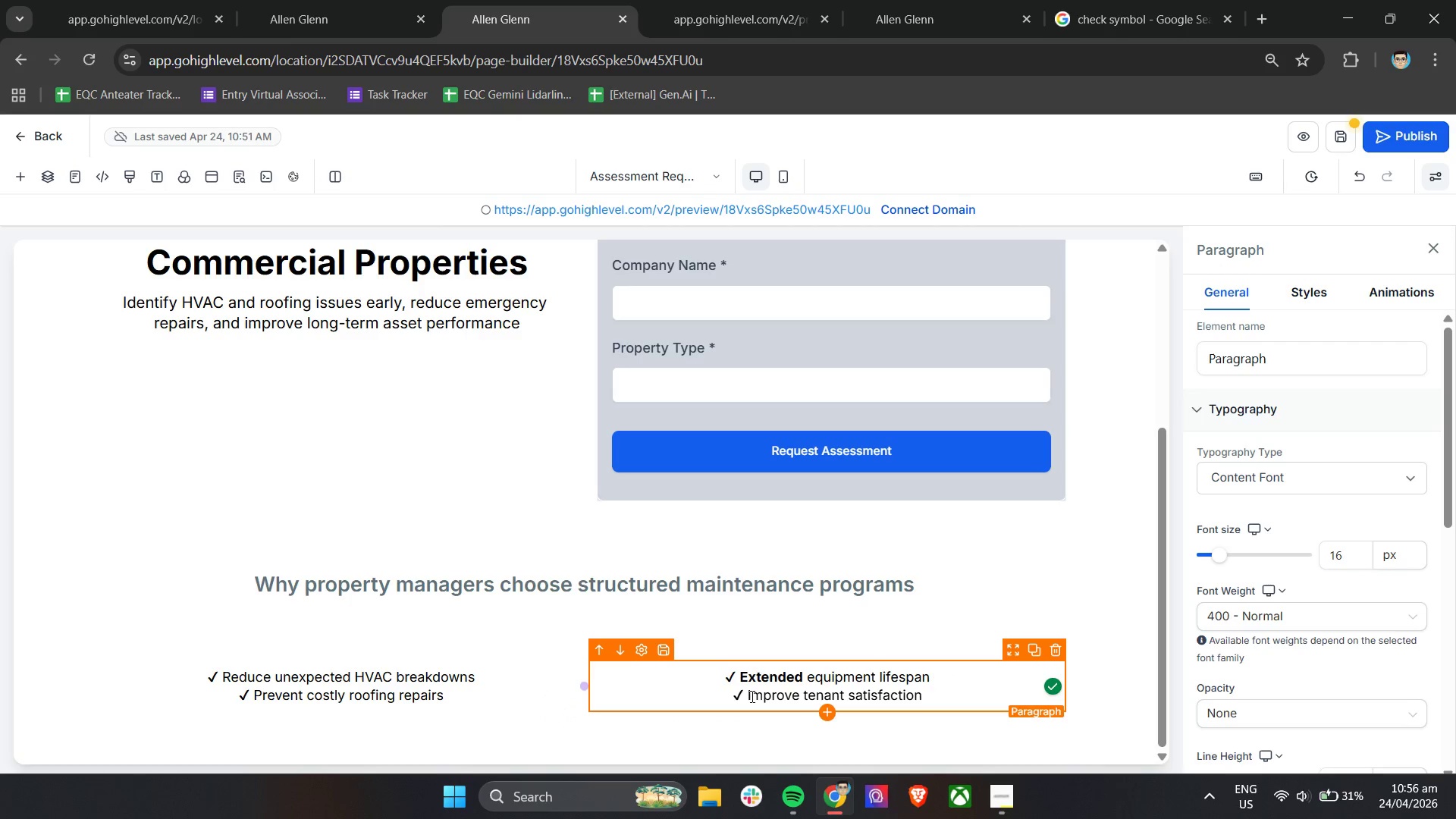 
left_click_drag(start_coordinate=[748, 696], to_coordinate=[801, 700])
 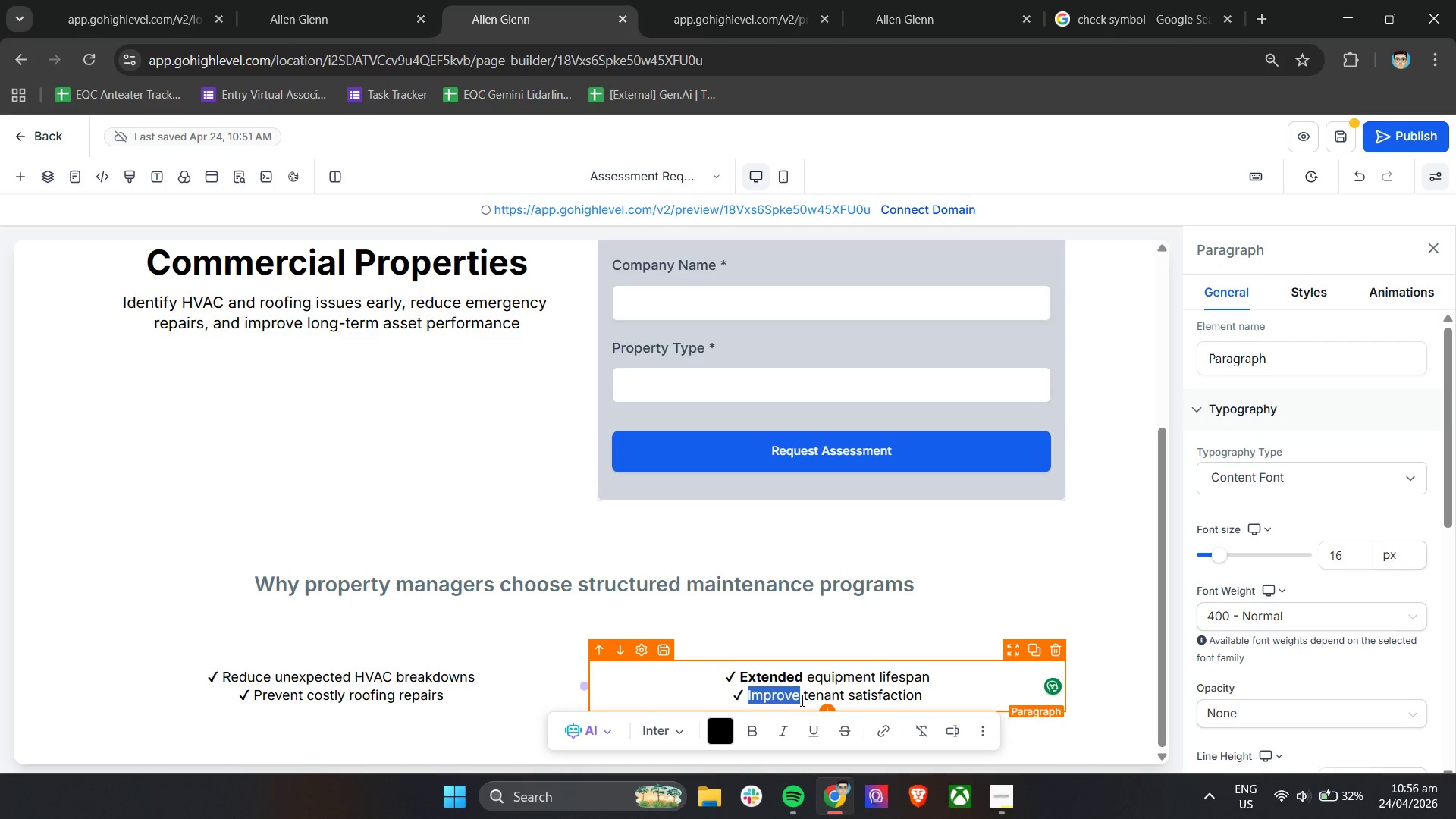 
key(Control+B)
 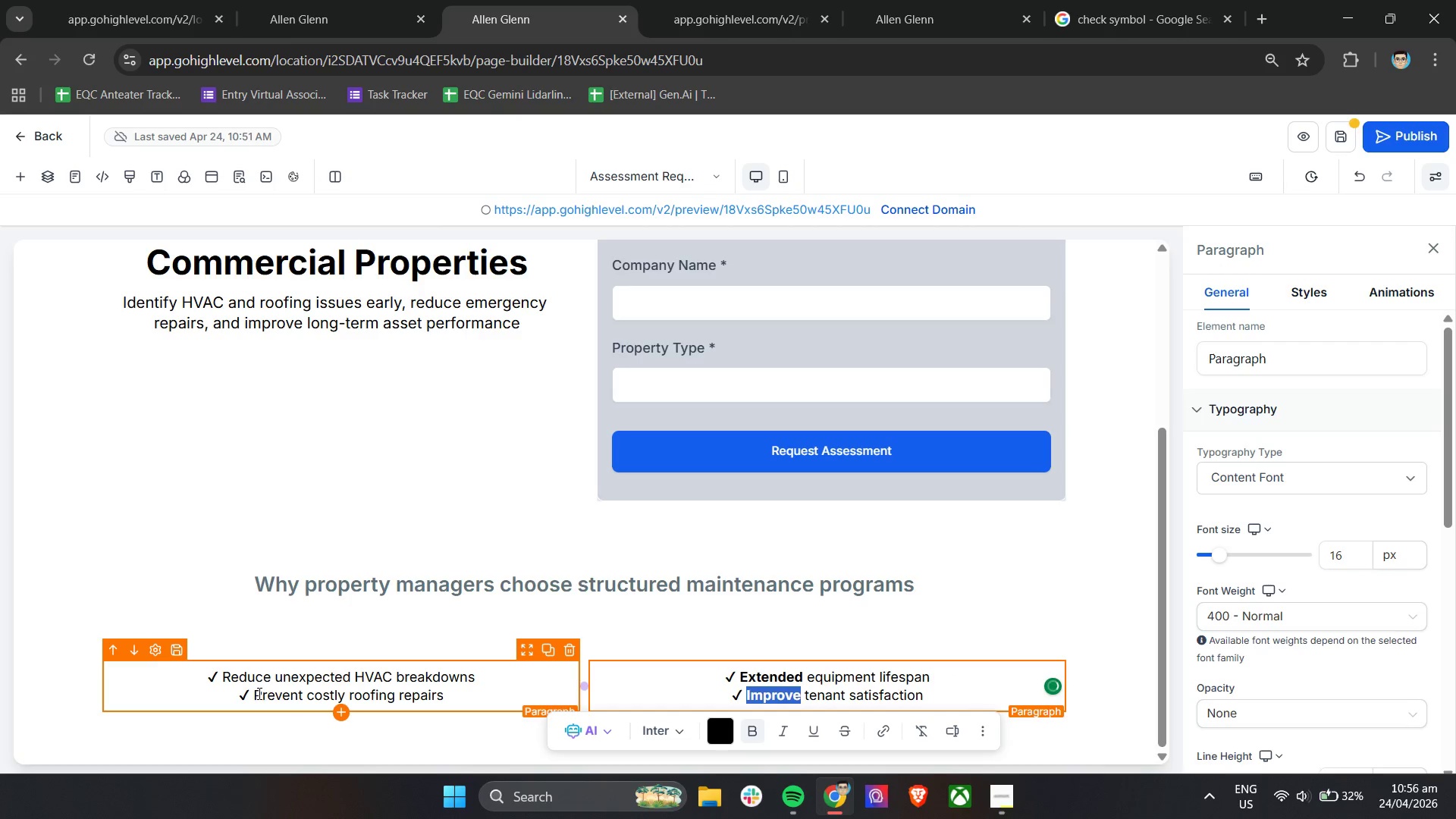 
left_click_drag(start_coordinate=[257, 695], to_coordinate=[268, 697])
 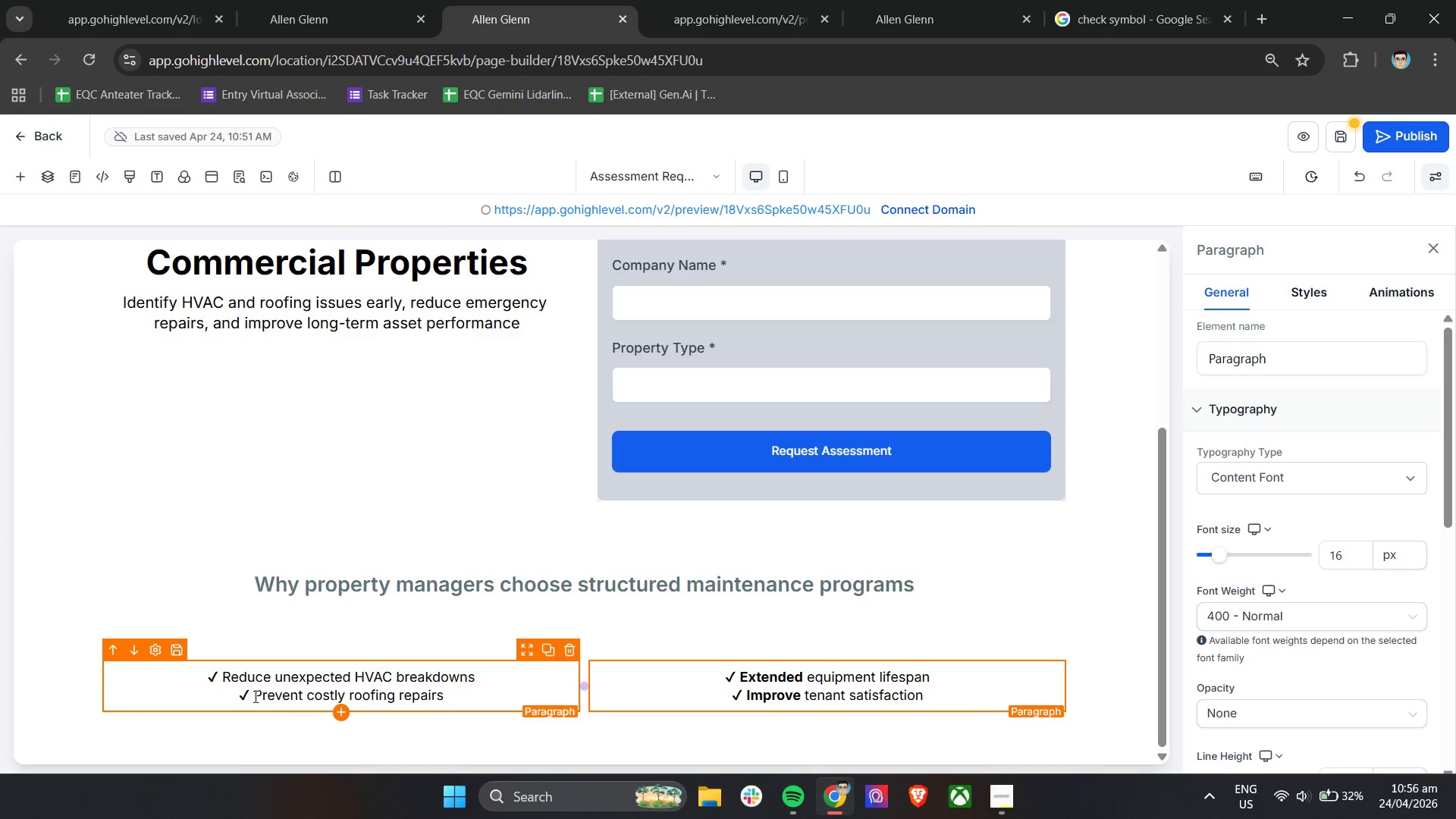 
left_click_drag(start_coordinate=[253, 695], to_coordinate=[275, 698])
 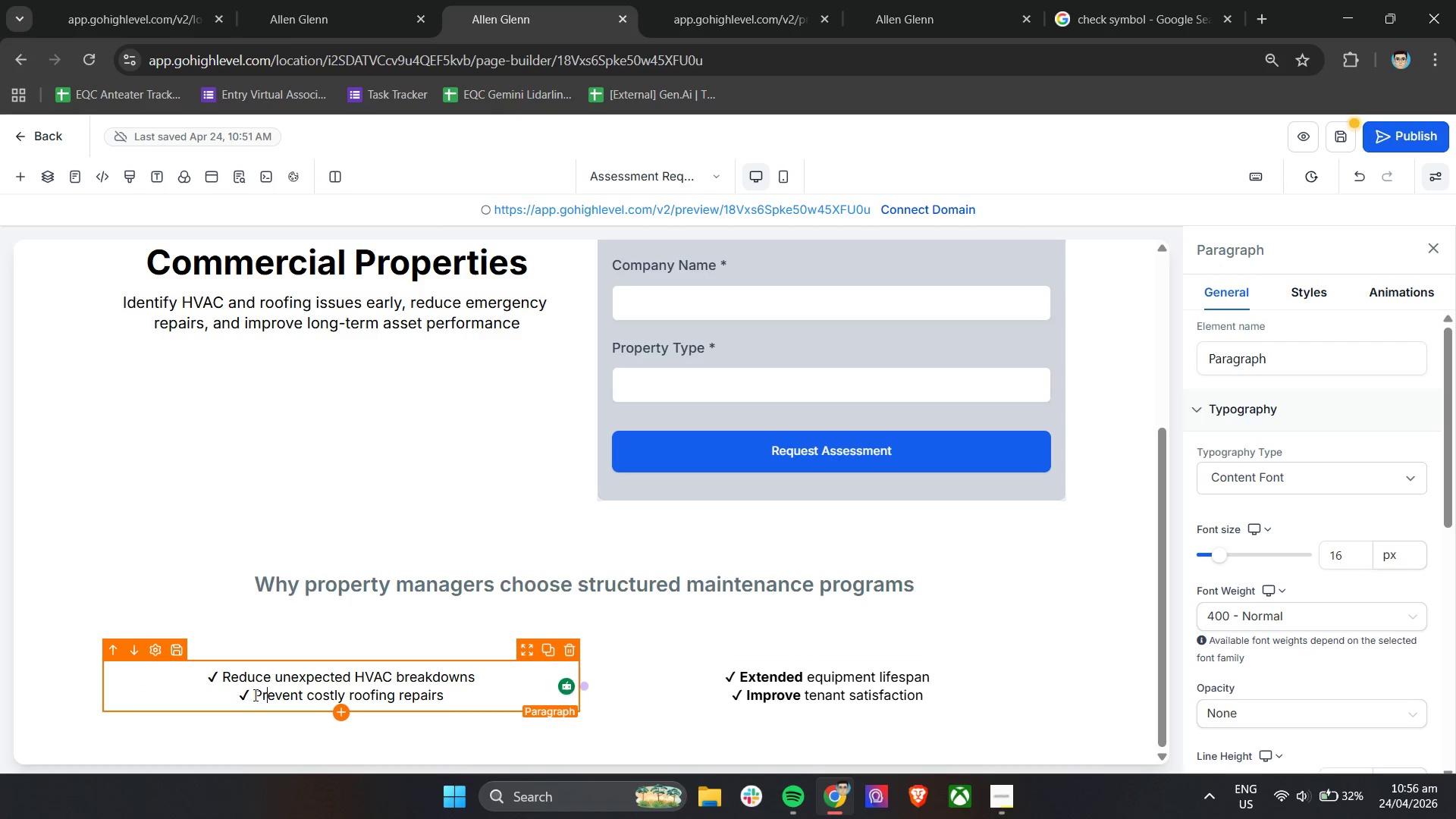 
left_click_drag(start_coordinate=[254, 695], to_coordinate=[302, 698])
 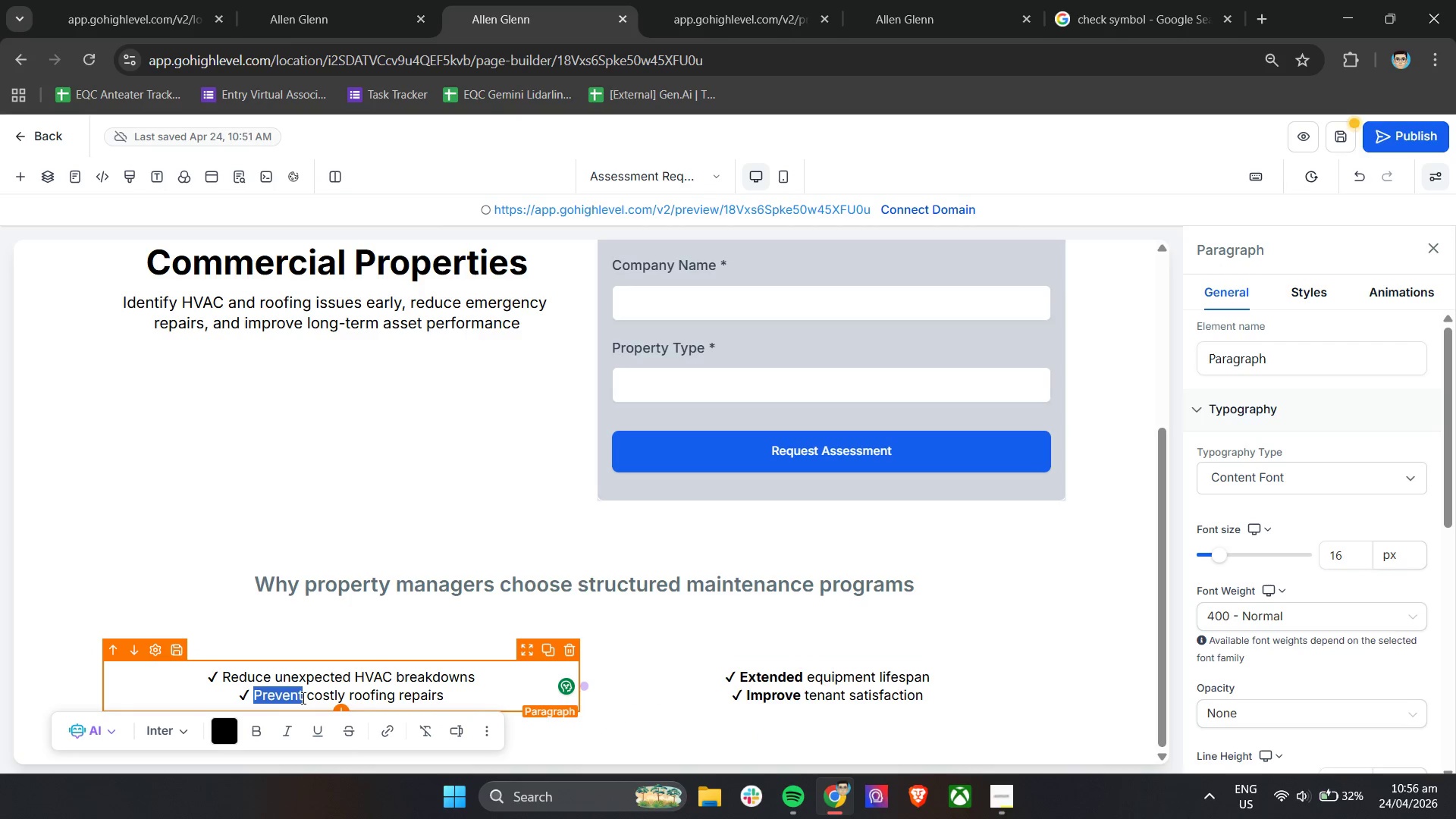 
key(Control+B)
 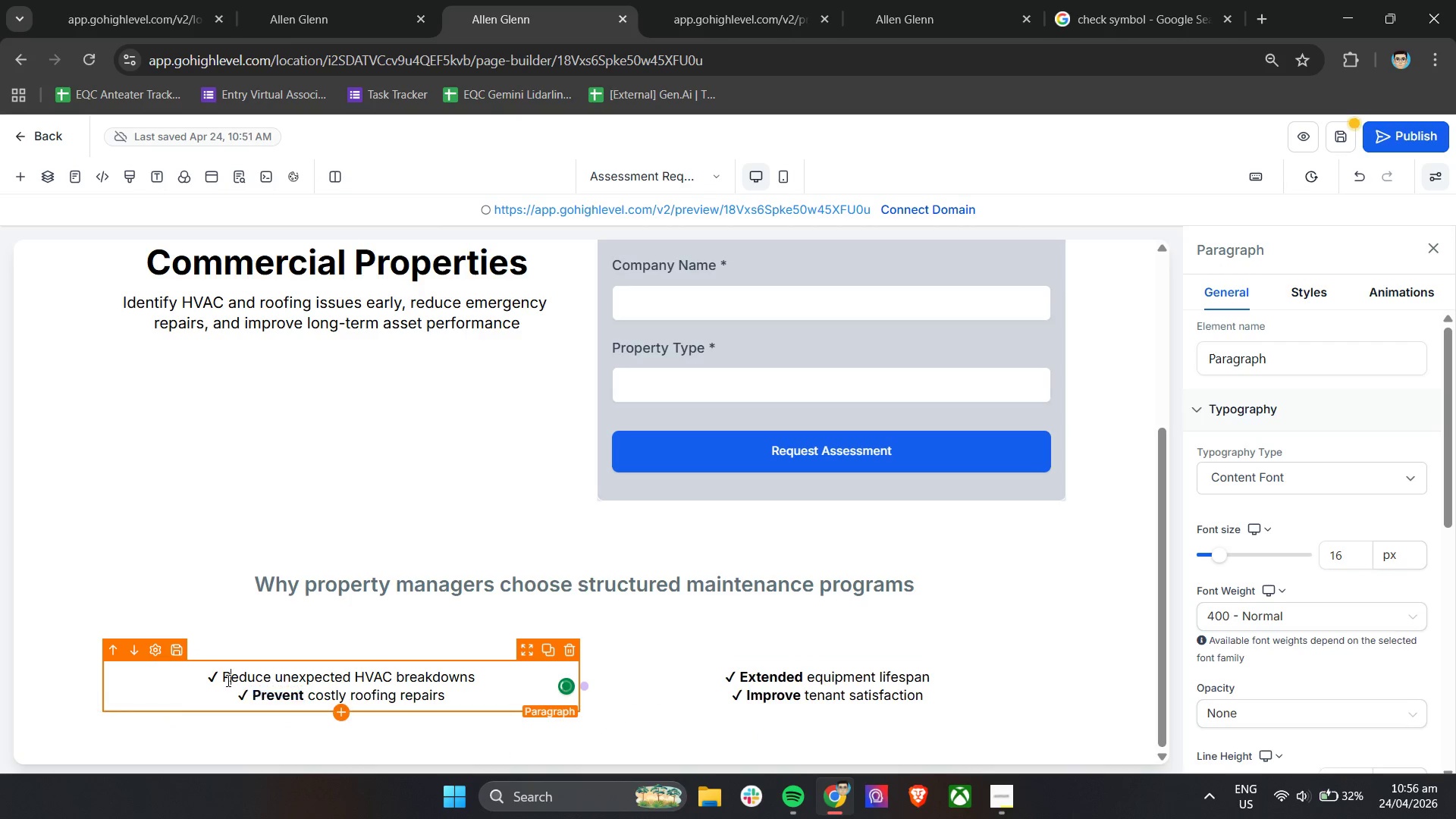 
left_click([227, 680])
 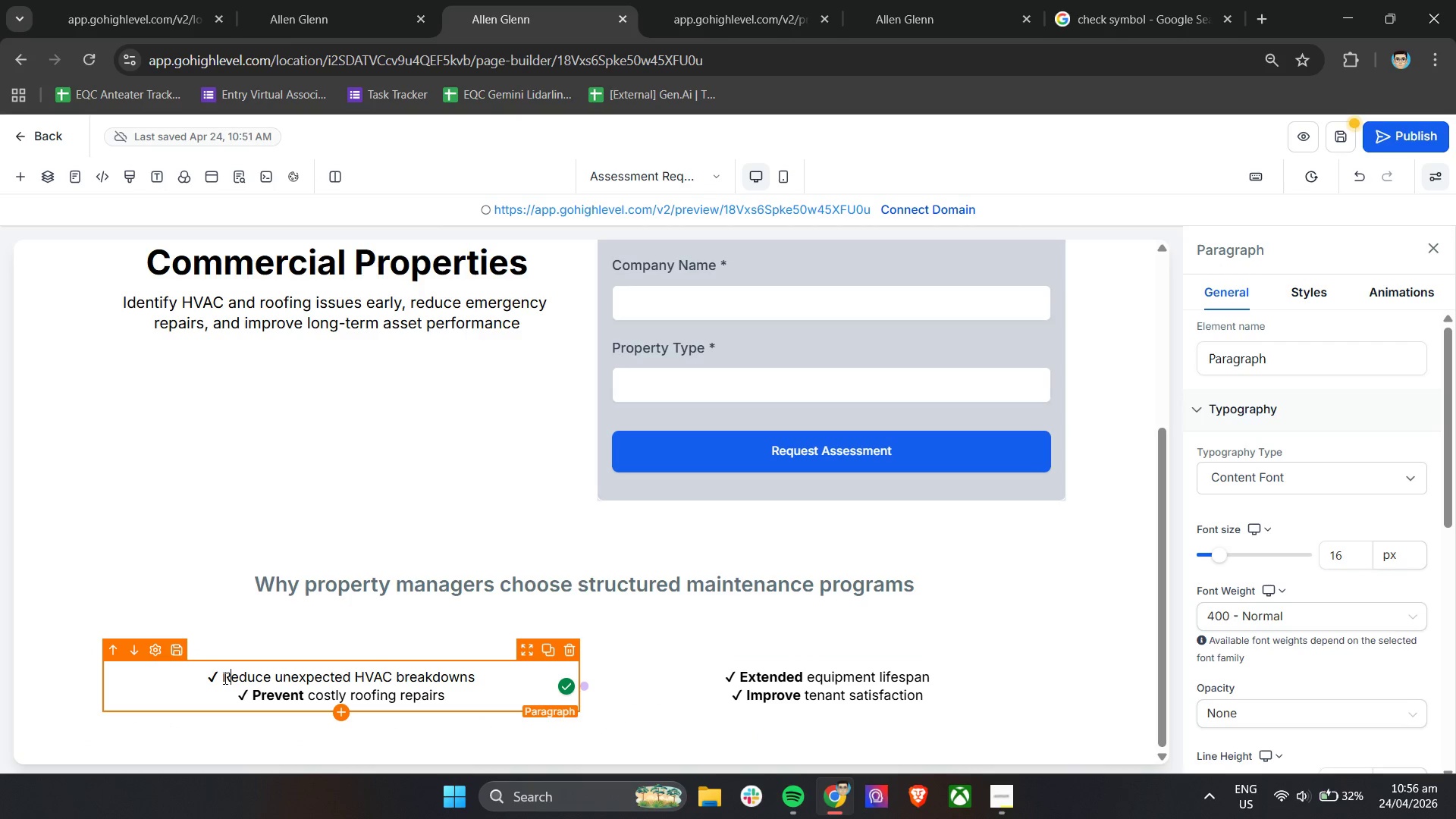 
left_click_drag(start_coordinate=[224, 678], to_coordinate=[269, 682])
 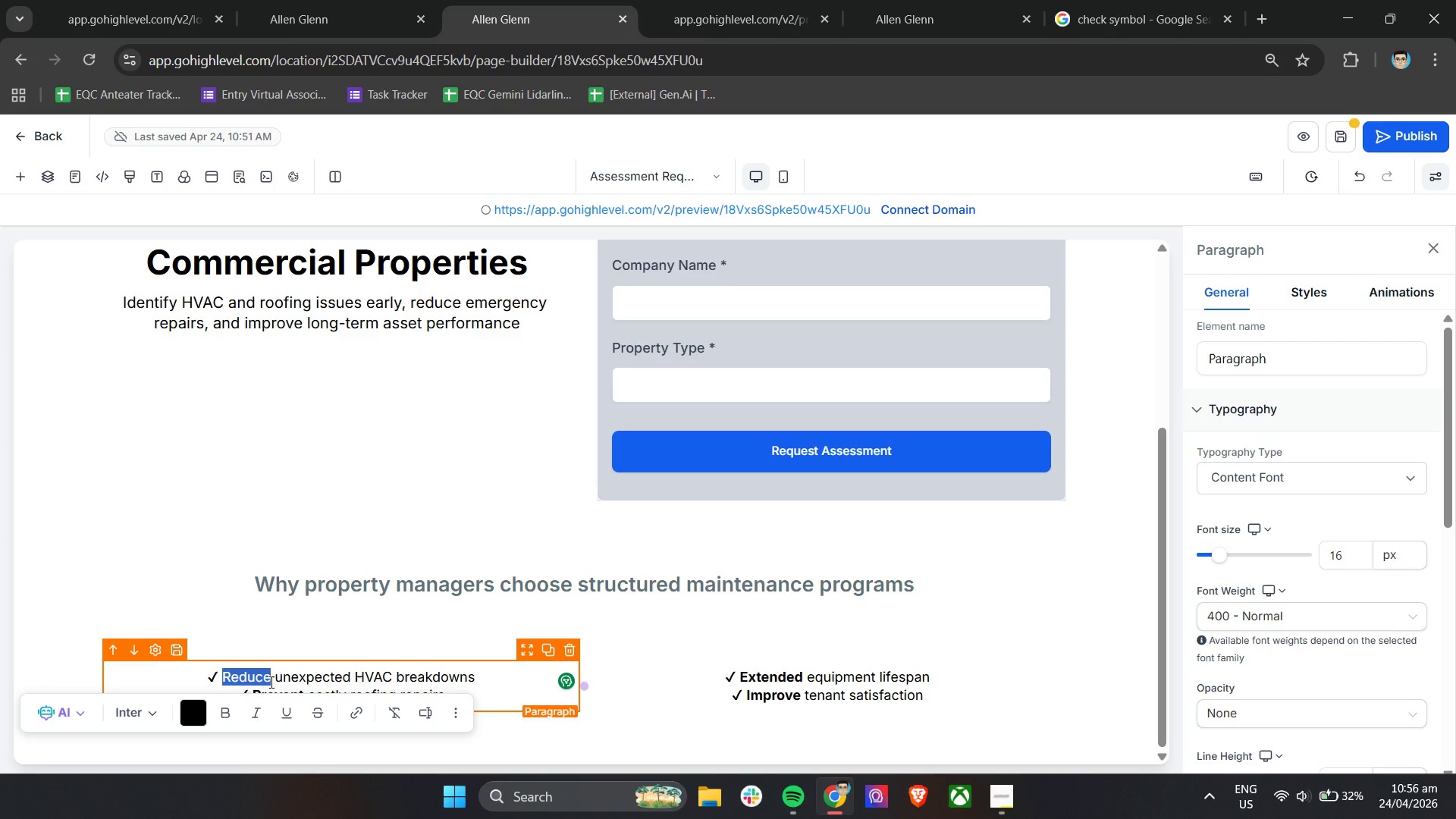 
key(Control+B)
 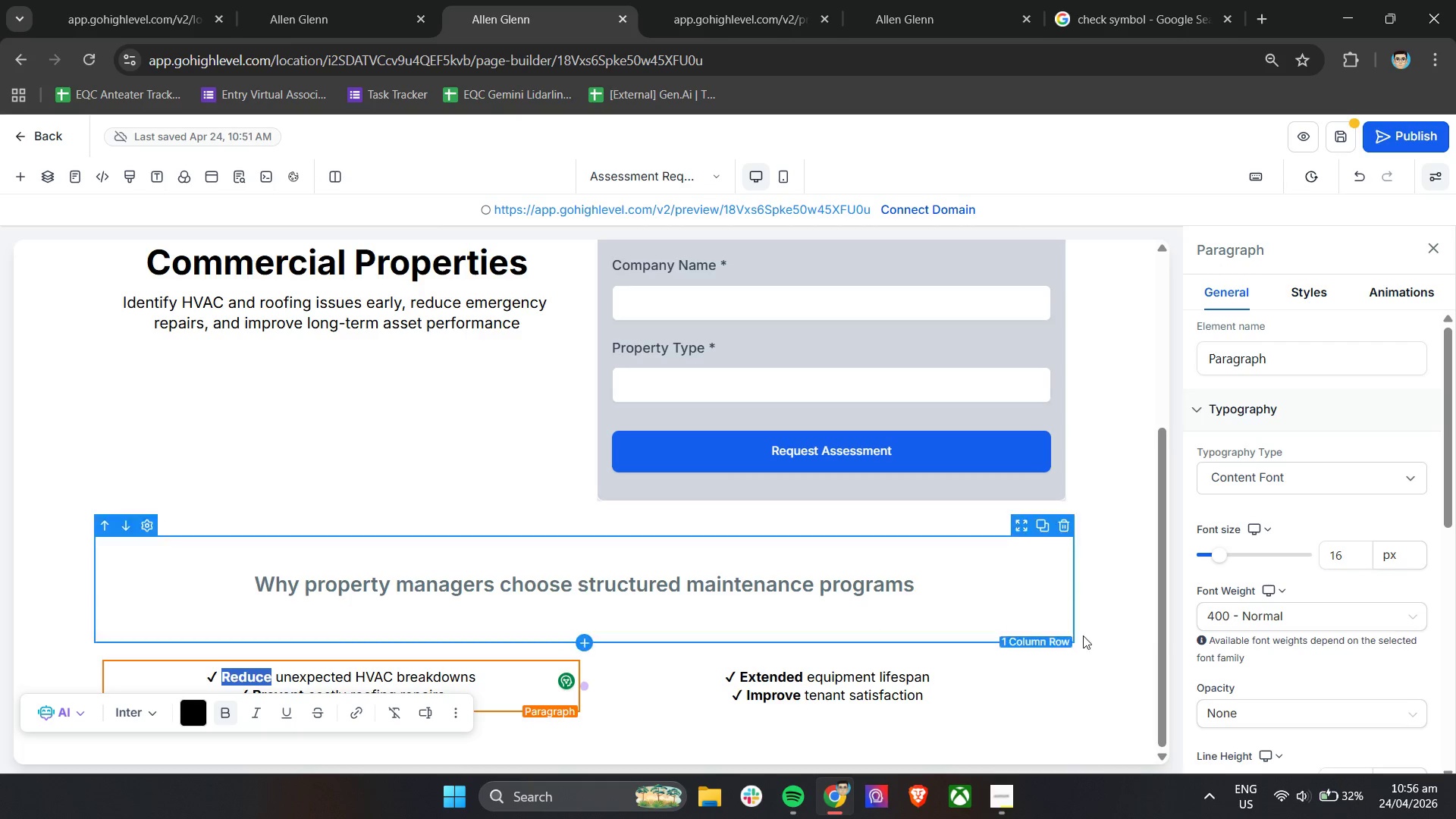 
left_click([1127, 601])
 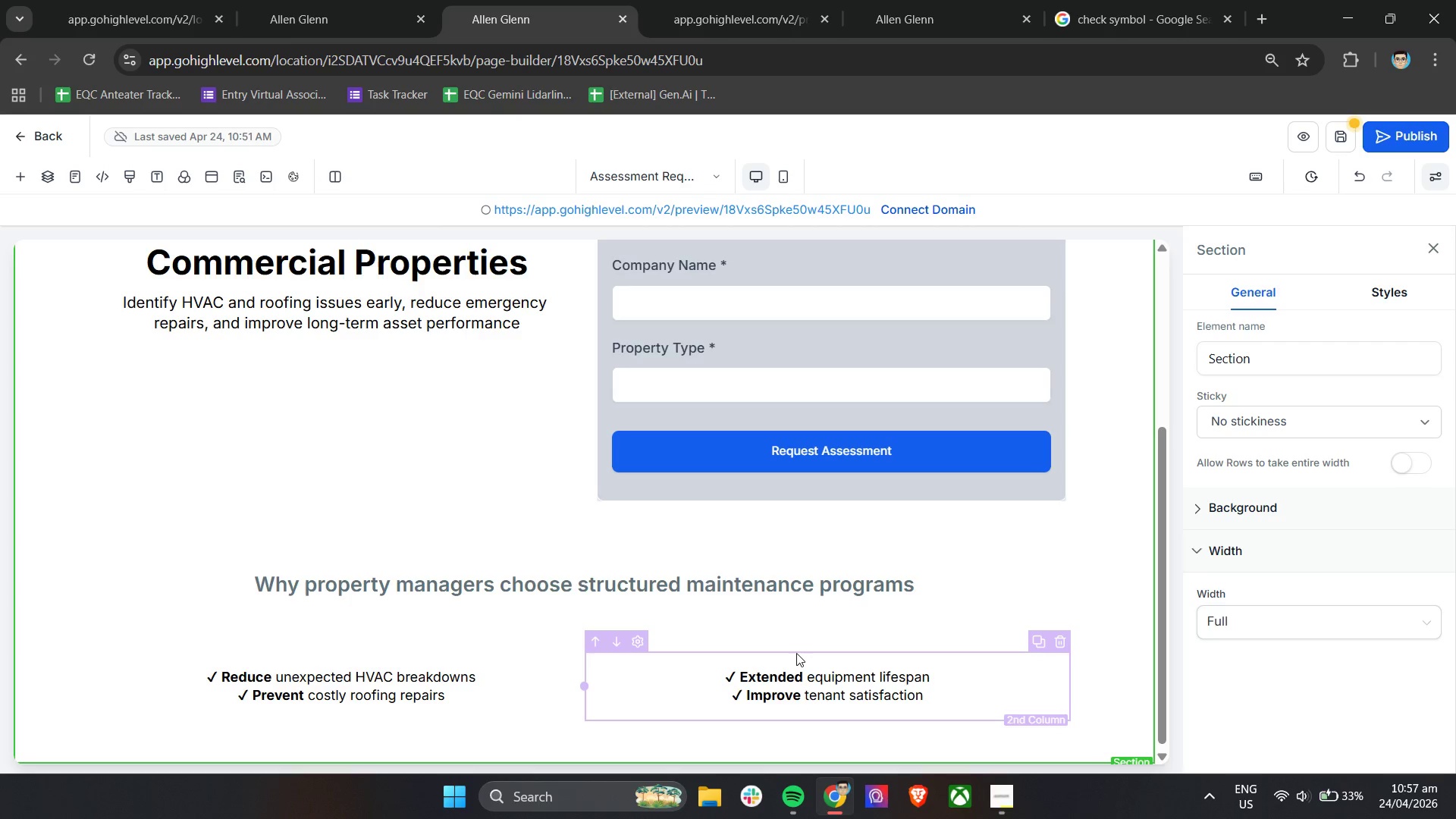 
wait(65.7)
 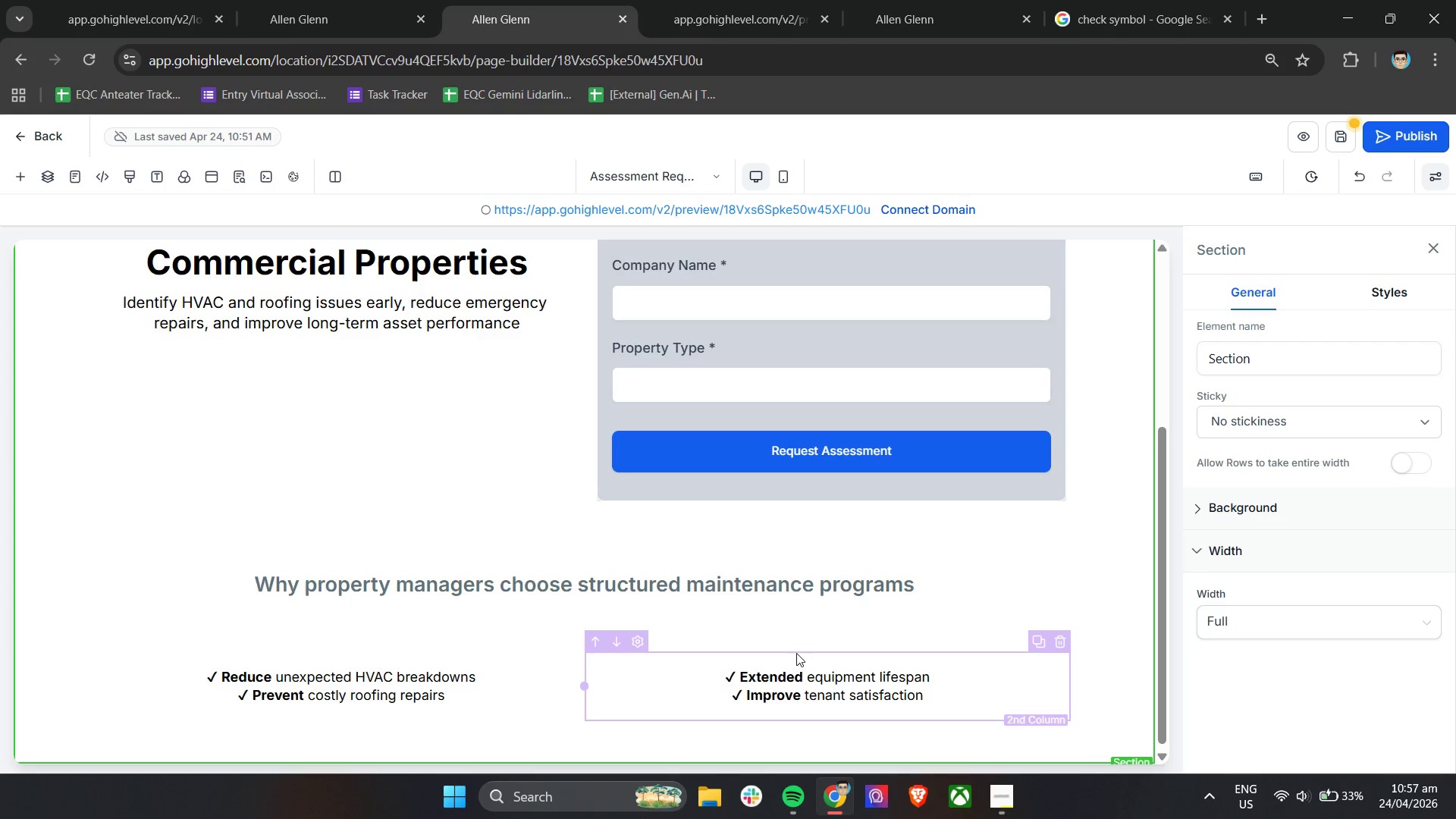 
scroll: coordinate [799, 660], scroll_direction: down, amount: 2.0
 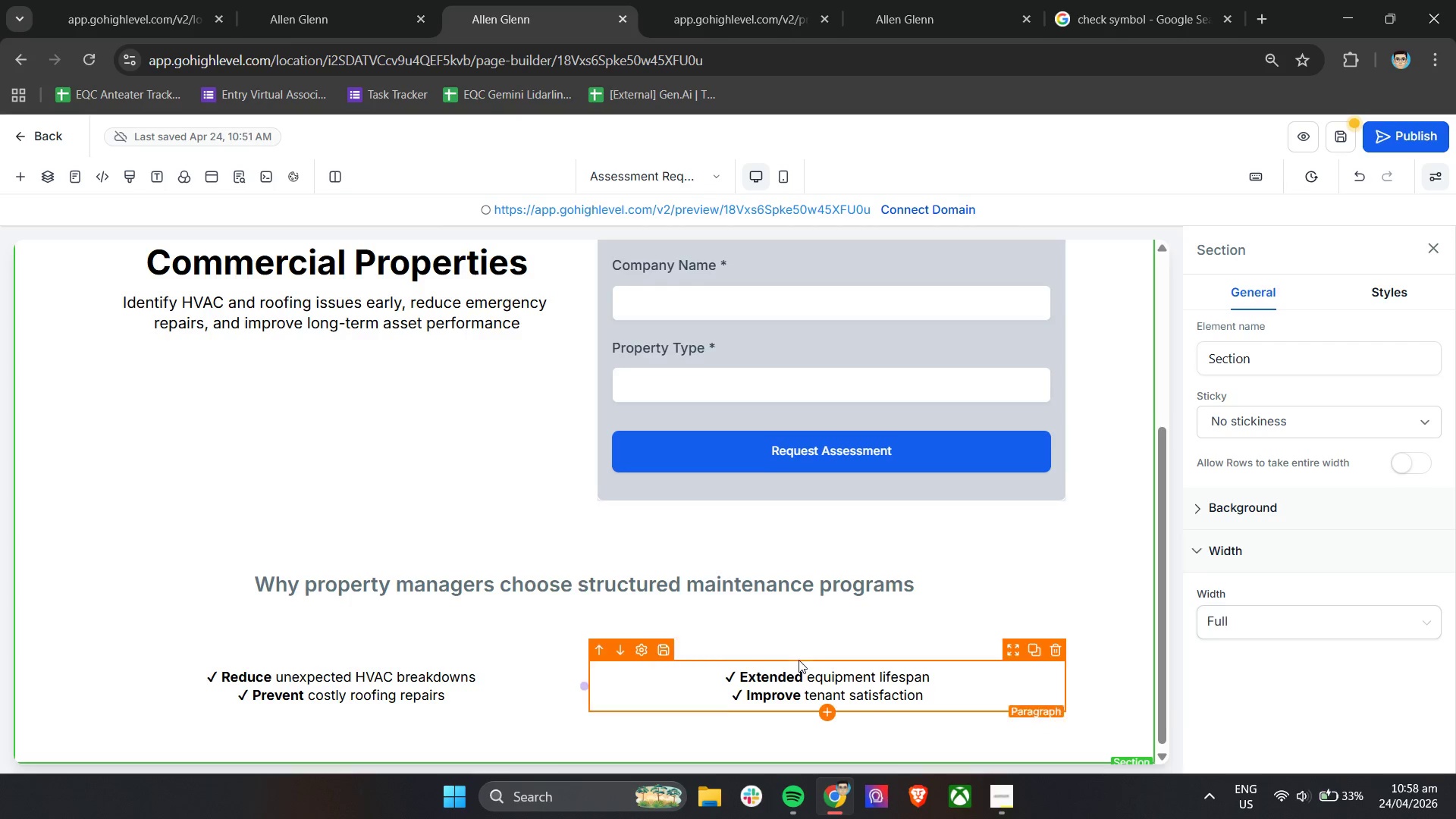 
mouse_move([773, 654])
 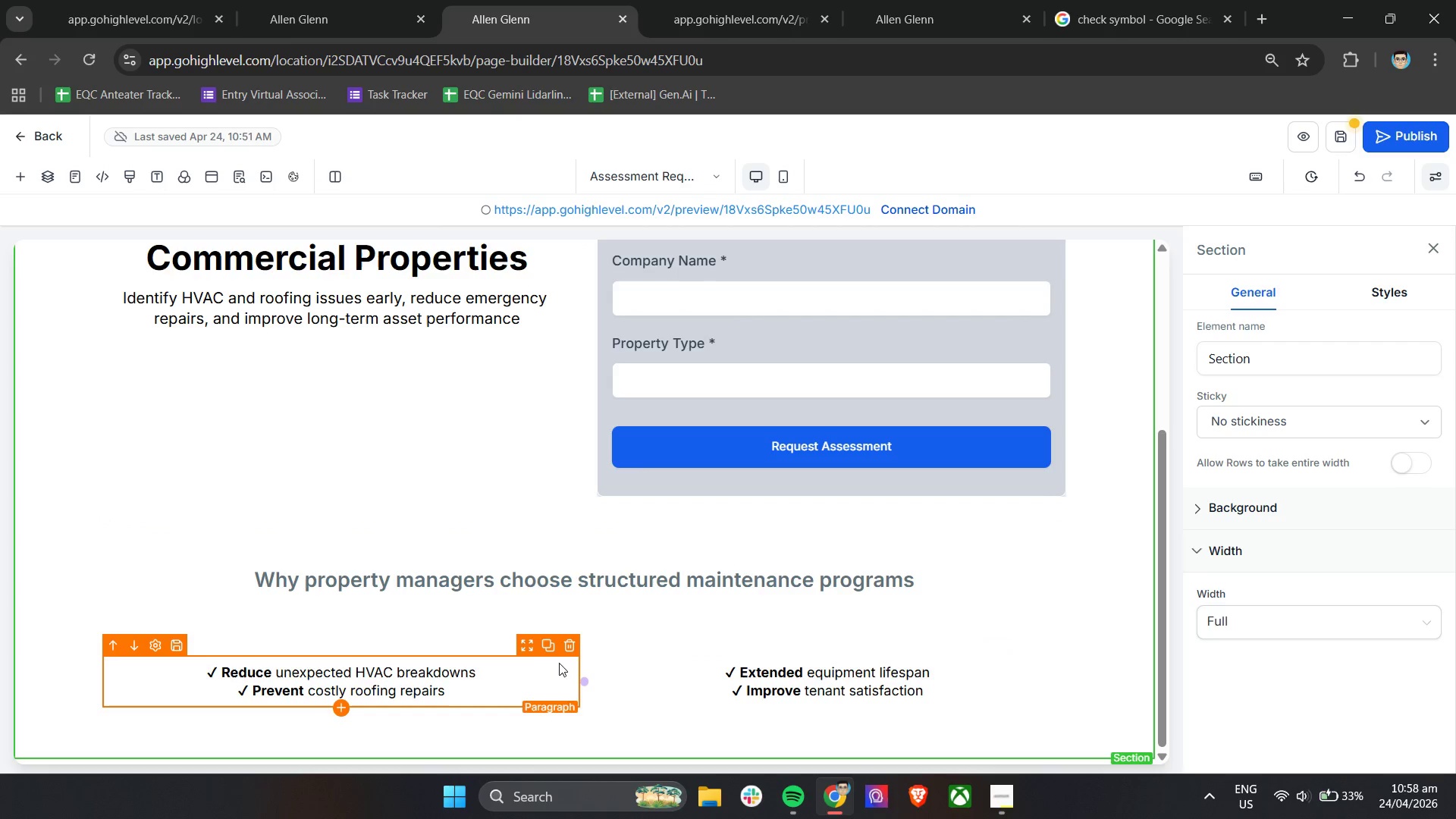 
scroll: coordinate [664, 619], scroll_direction: down, amount: 5.0
 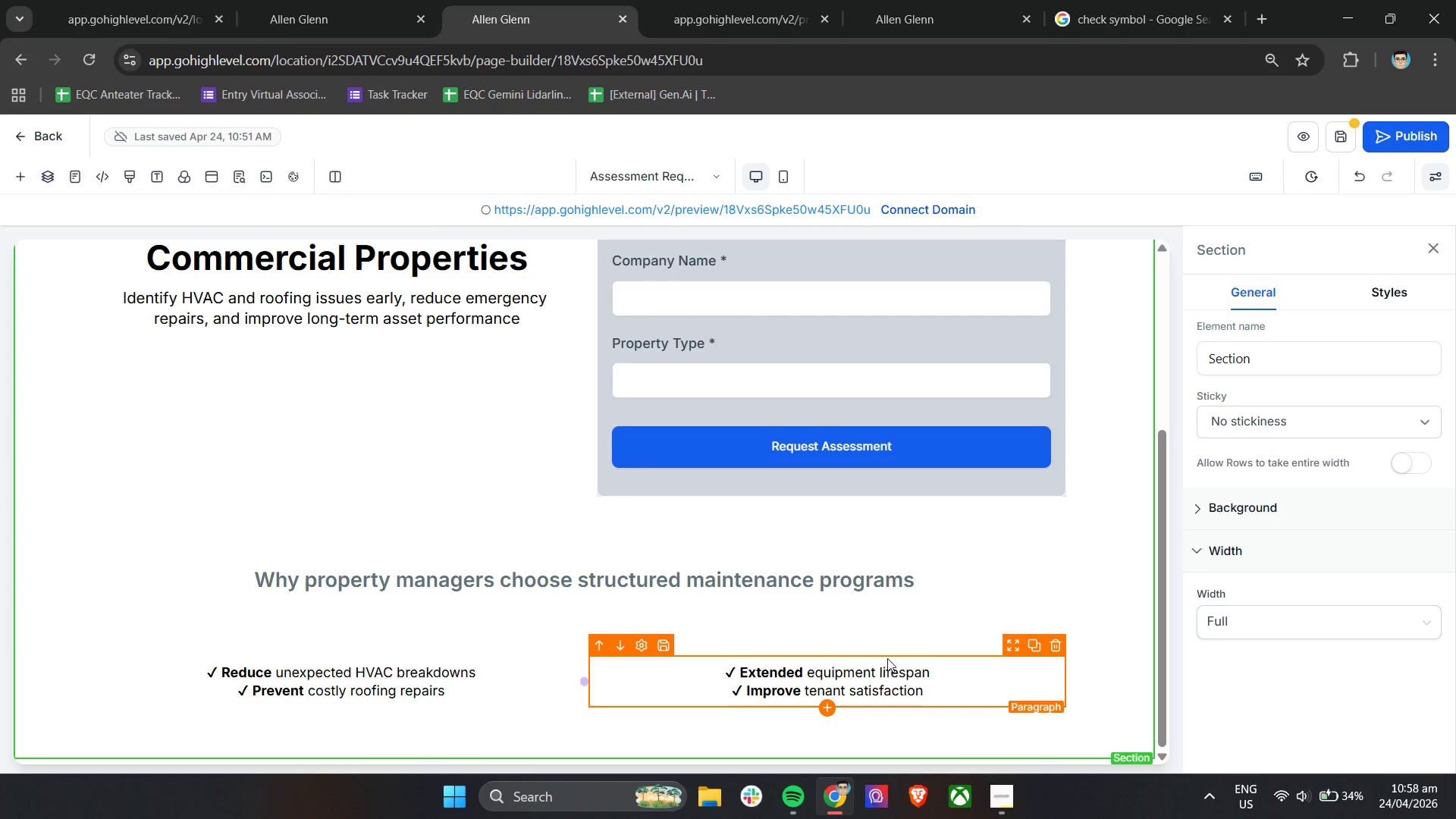 
wait(10.94)
 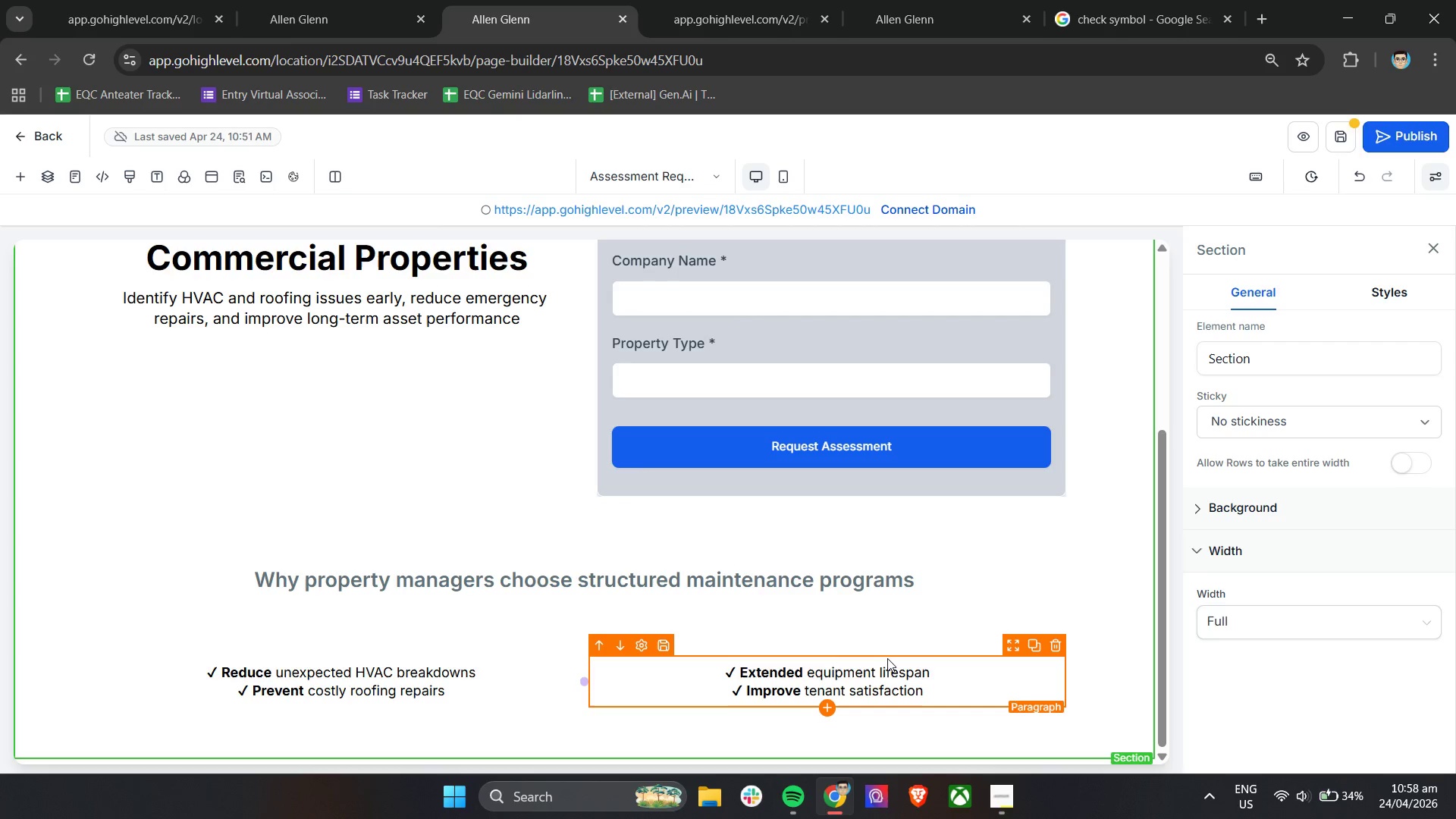 
scroll: coordinate [1058, 612], scroll_direction: down, amount: 3.0
 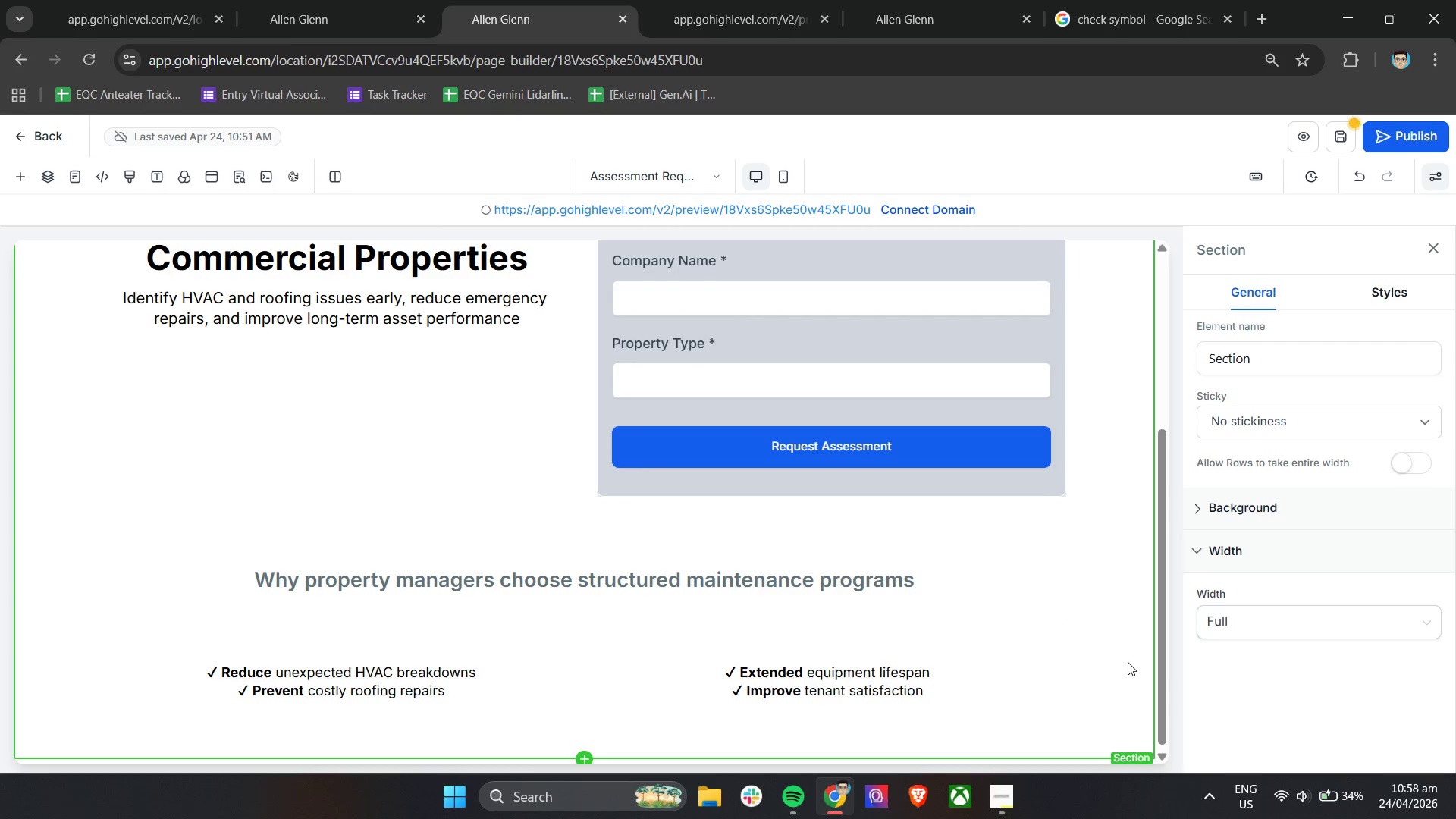 
left_click([1128, 662])
 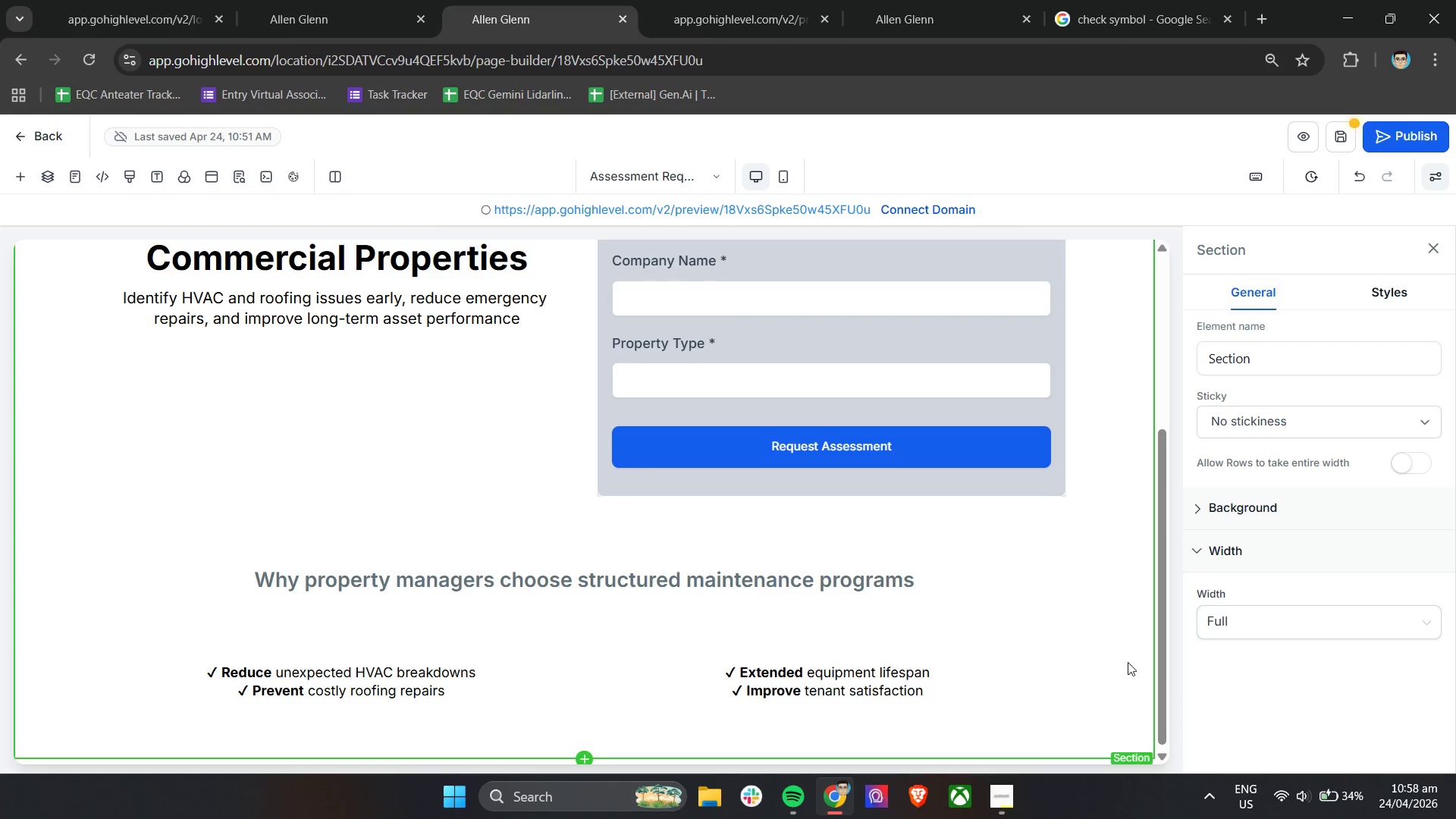 
scroll: coordinate [1128, 662], scroll_direction: down, amount: 5.0
 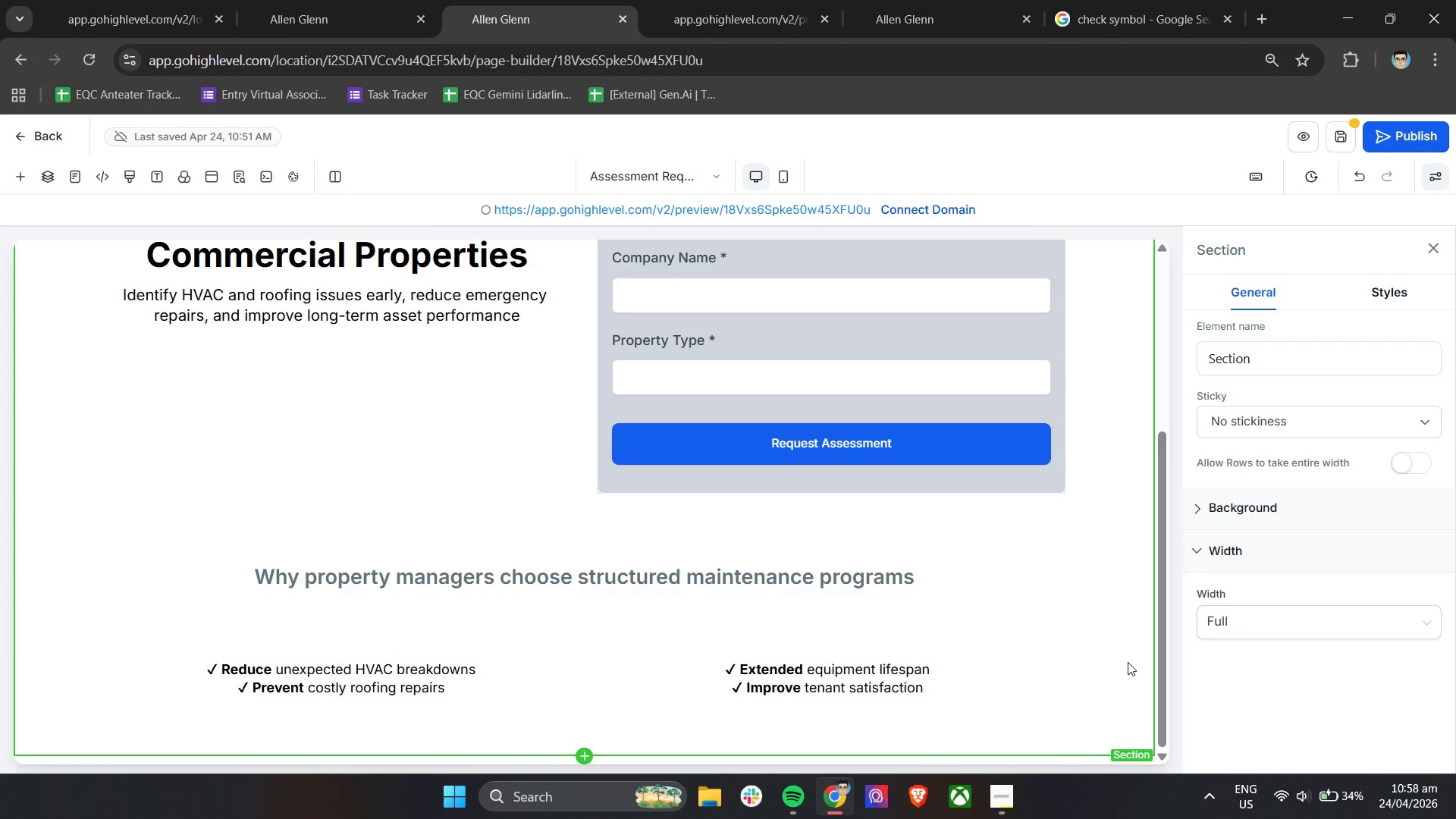 
wait(36.6)
 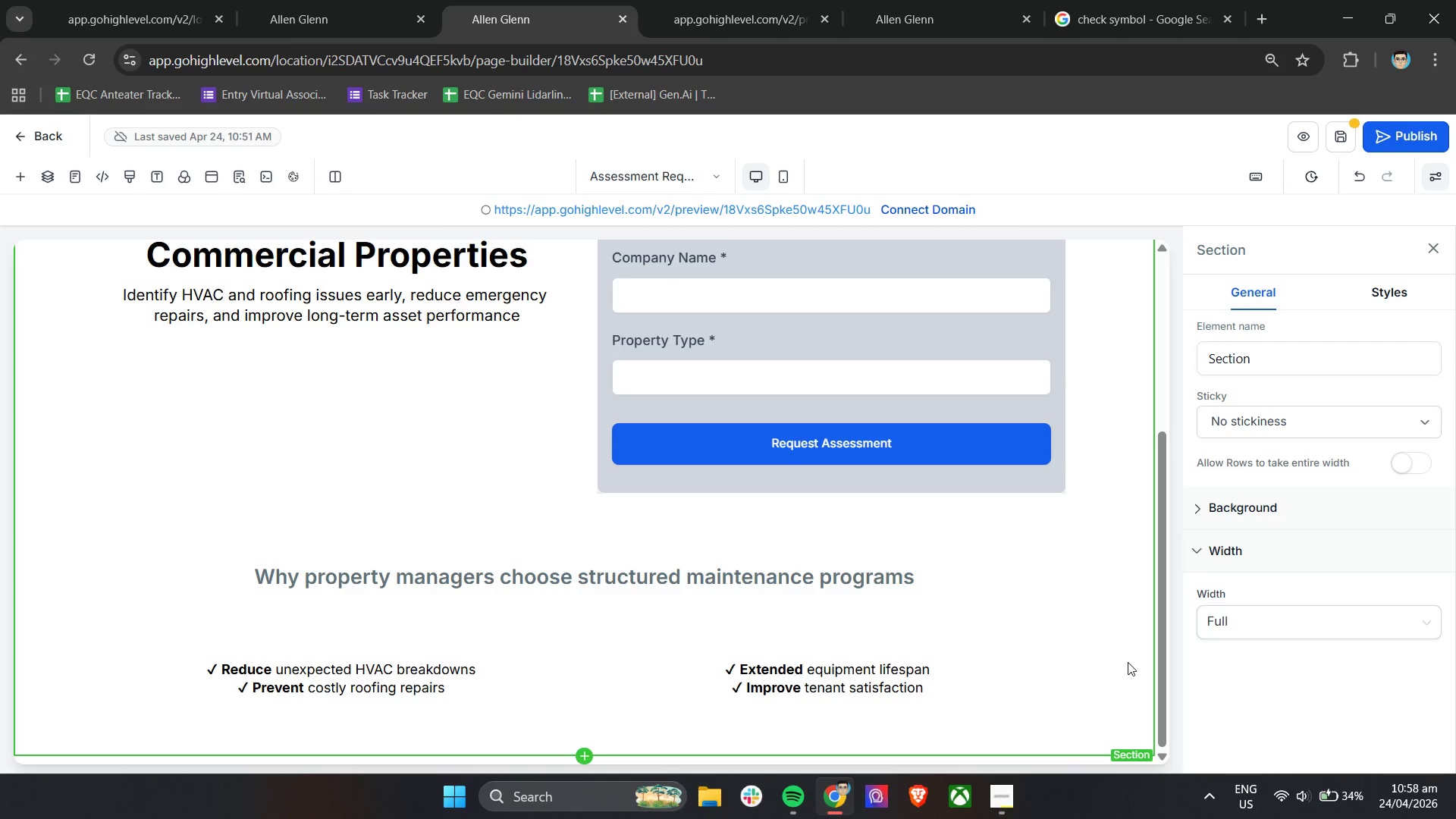 
double_click([474, 680])
 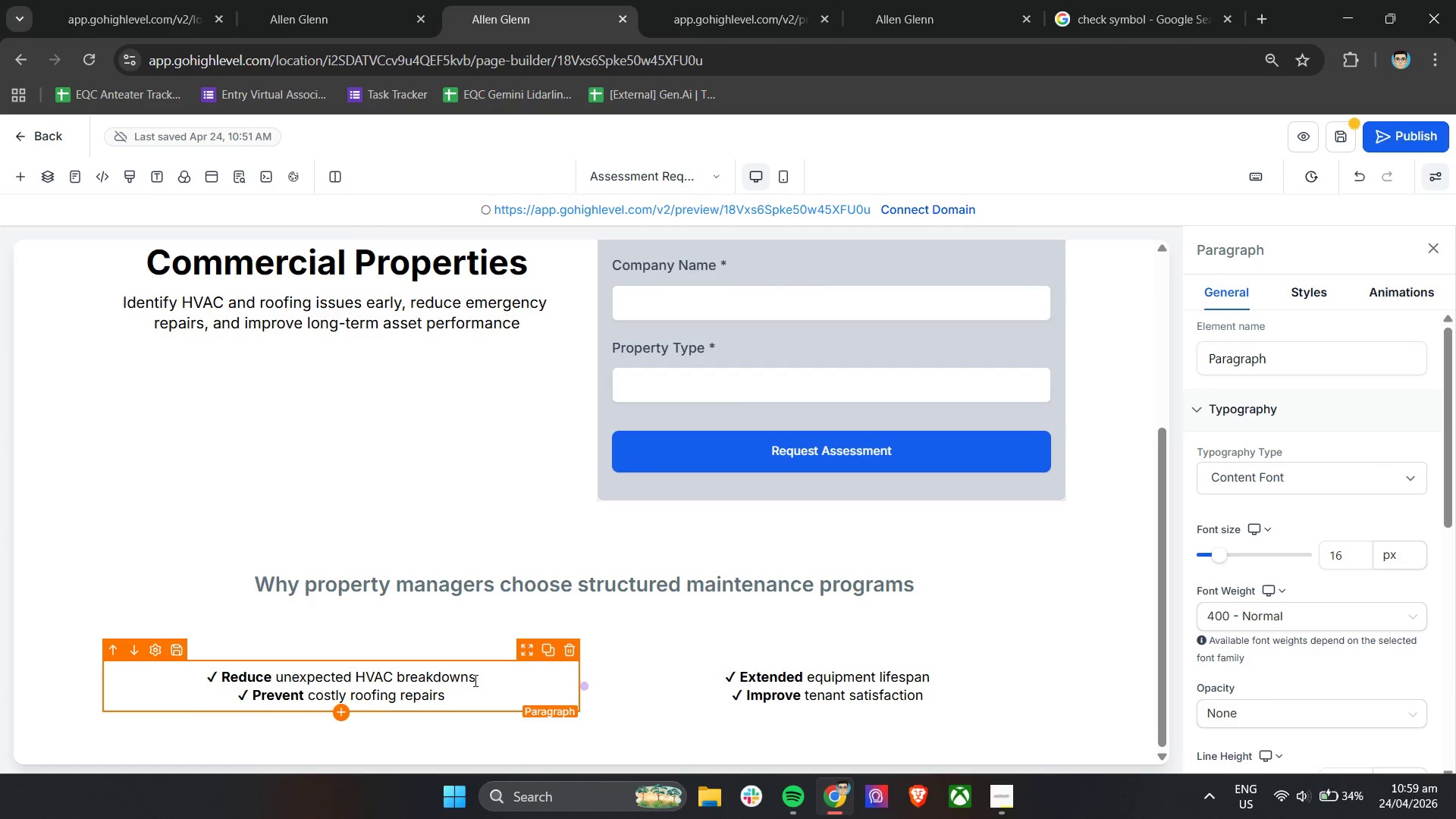 
triple_click([474, 680])
 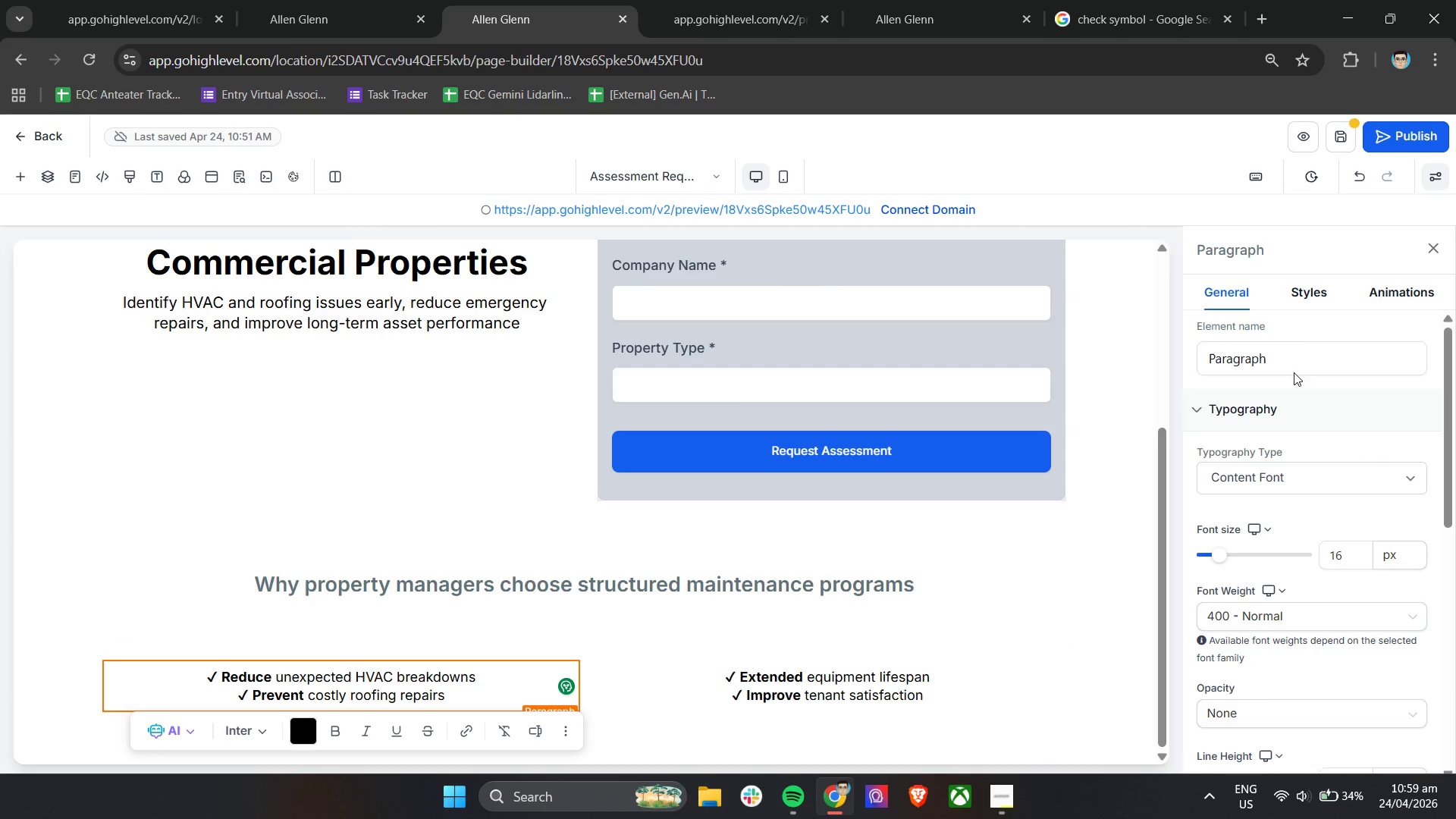 
double_click([1295, 293])
 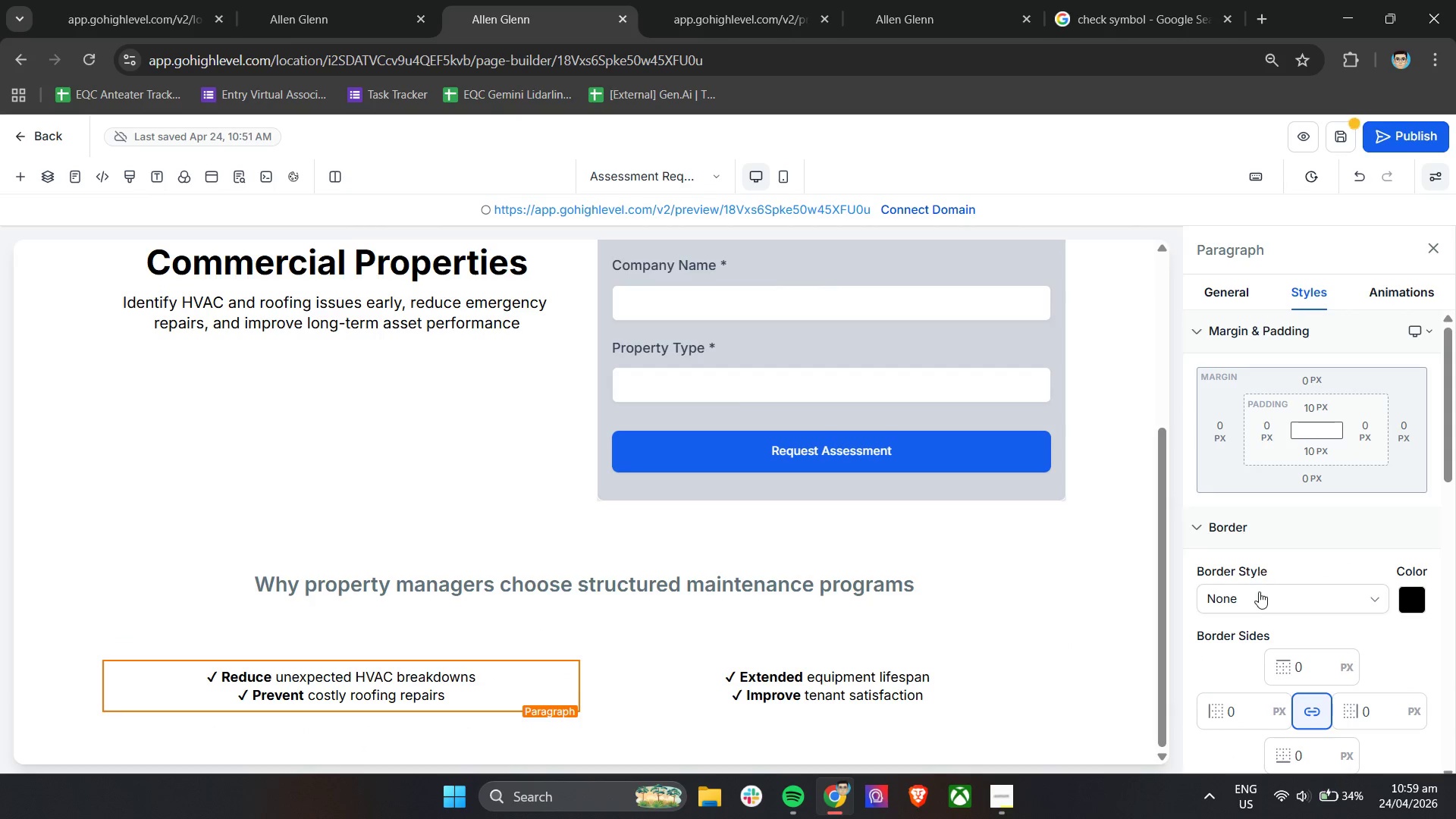 
scroll: coordinate [1269, 582], scroll_direction: down, amount: 5.0
 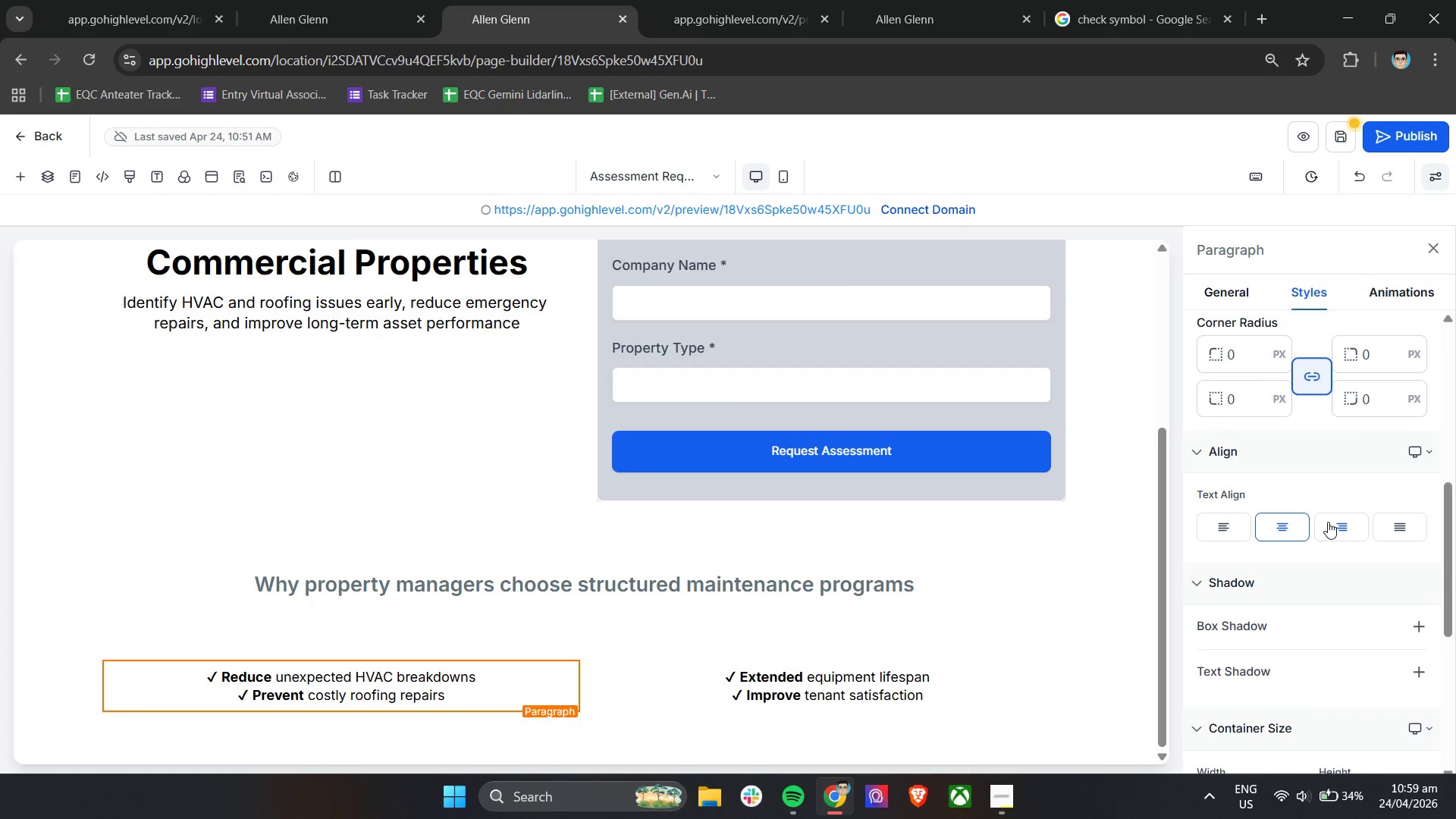 
left_click([1330, 529])
 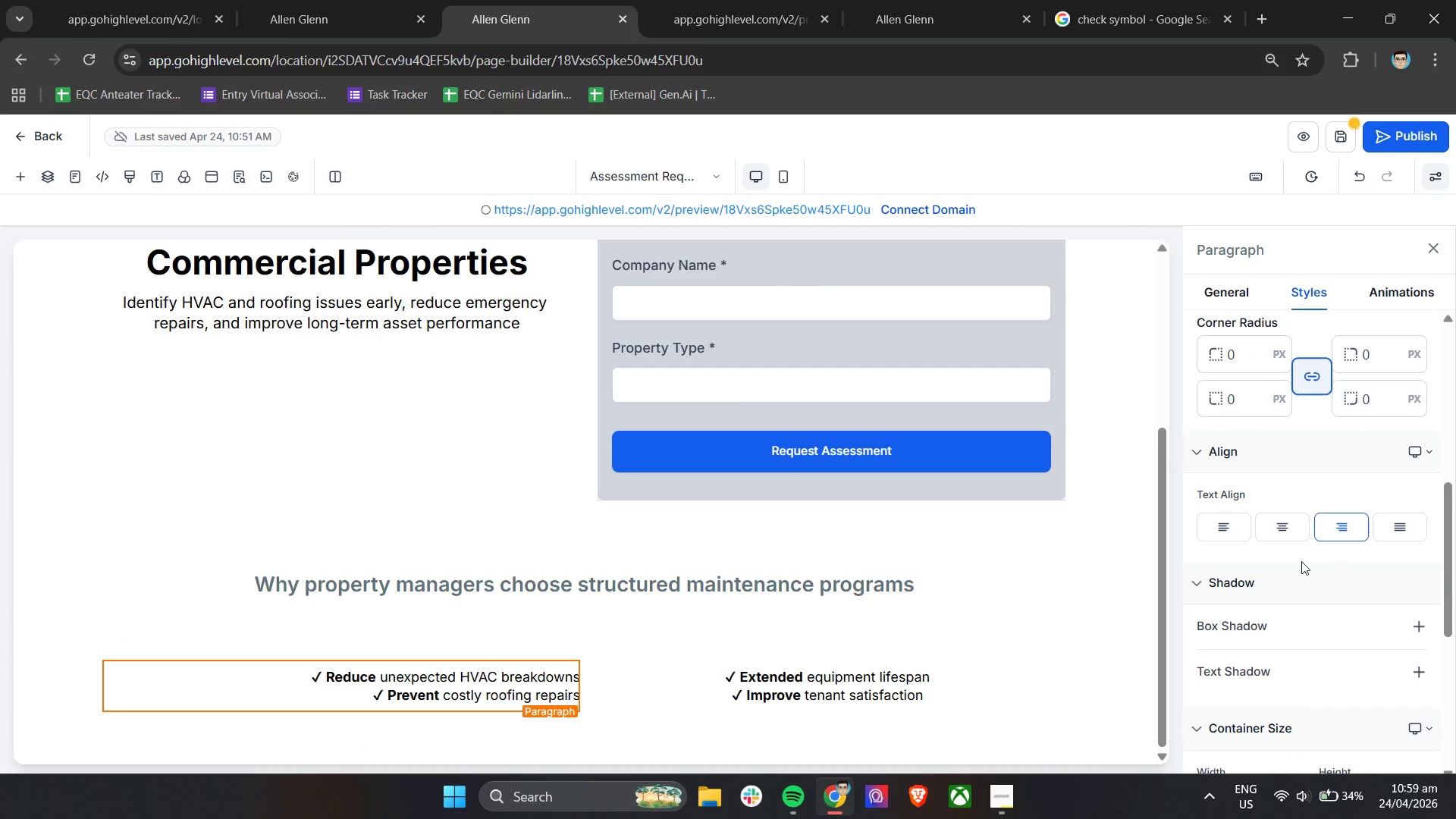 
left_click([897, 697])
 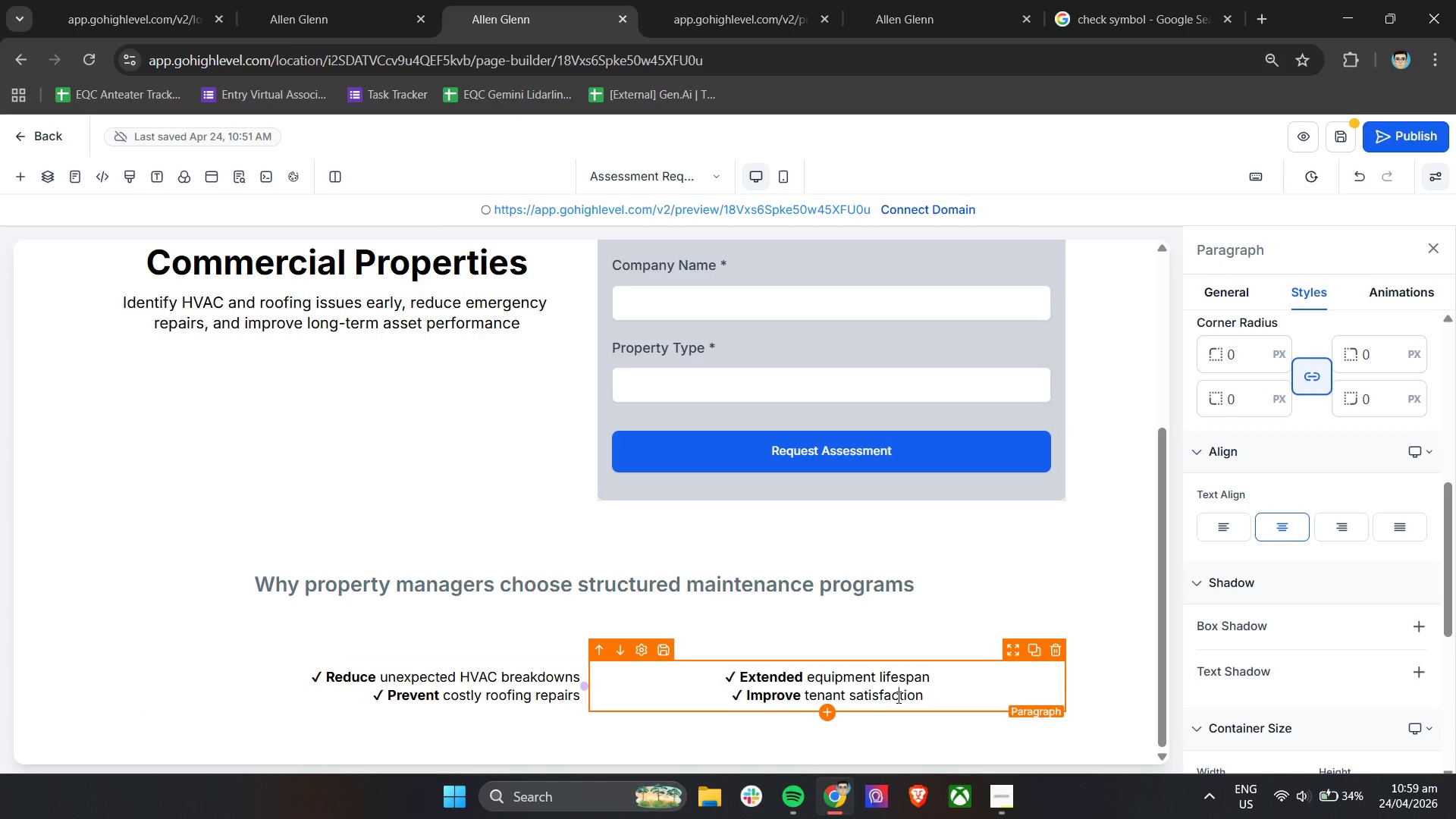 
left_click([897, 697])
 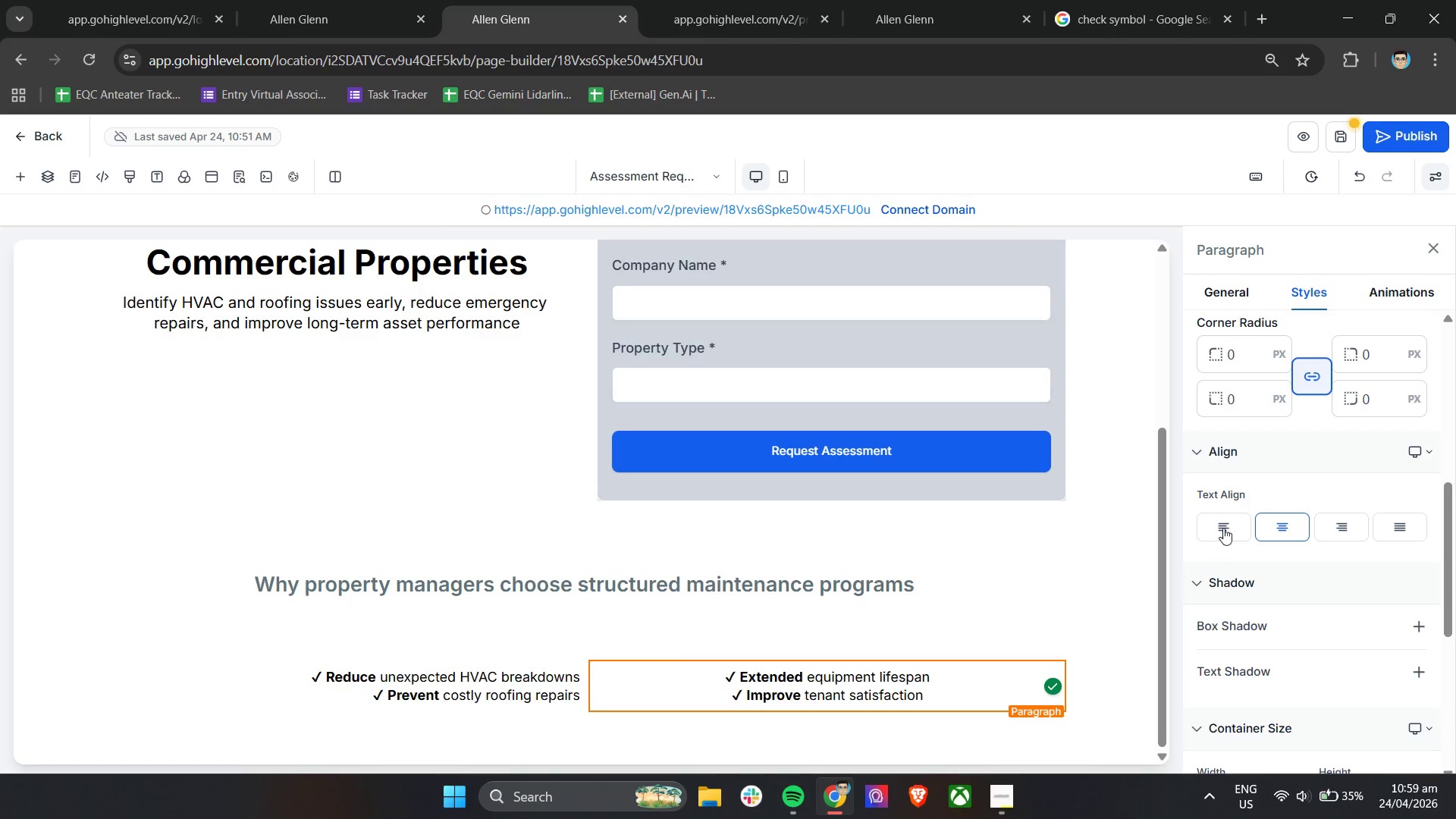 
left_click([1224, 527])
 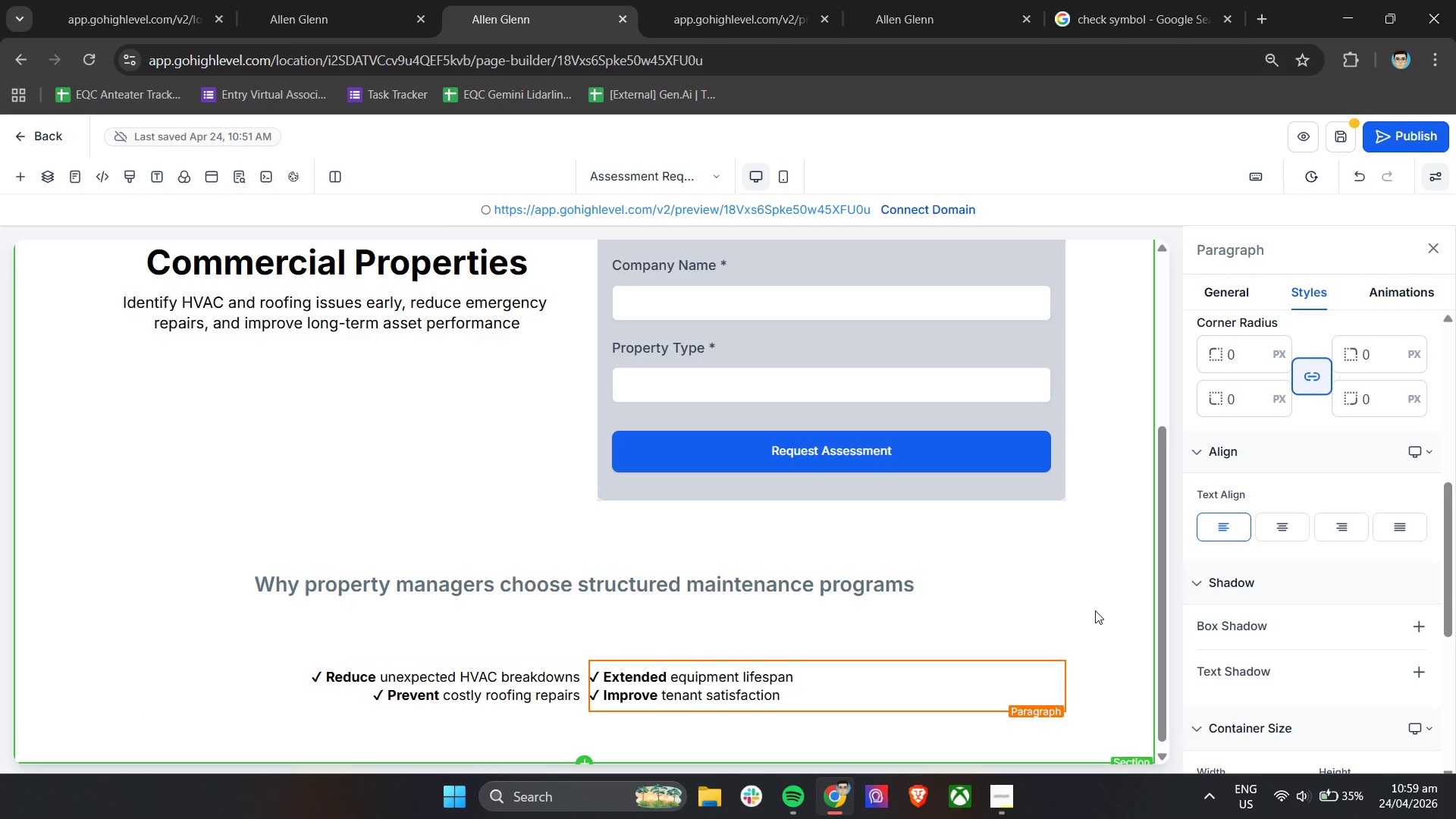 
left_click([1095, 610])
 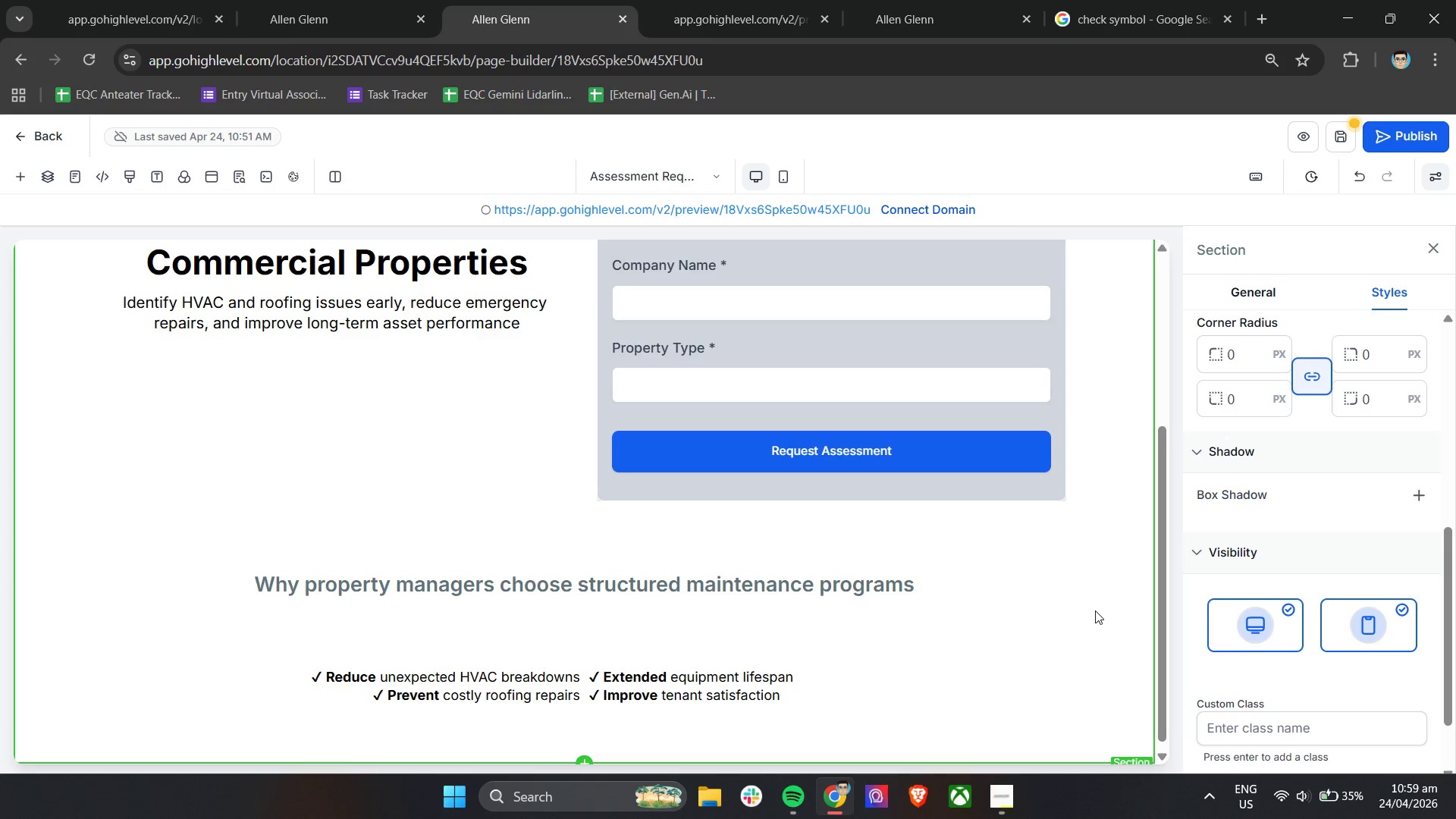 
wait(13.83)
 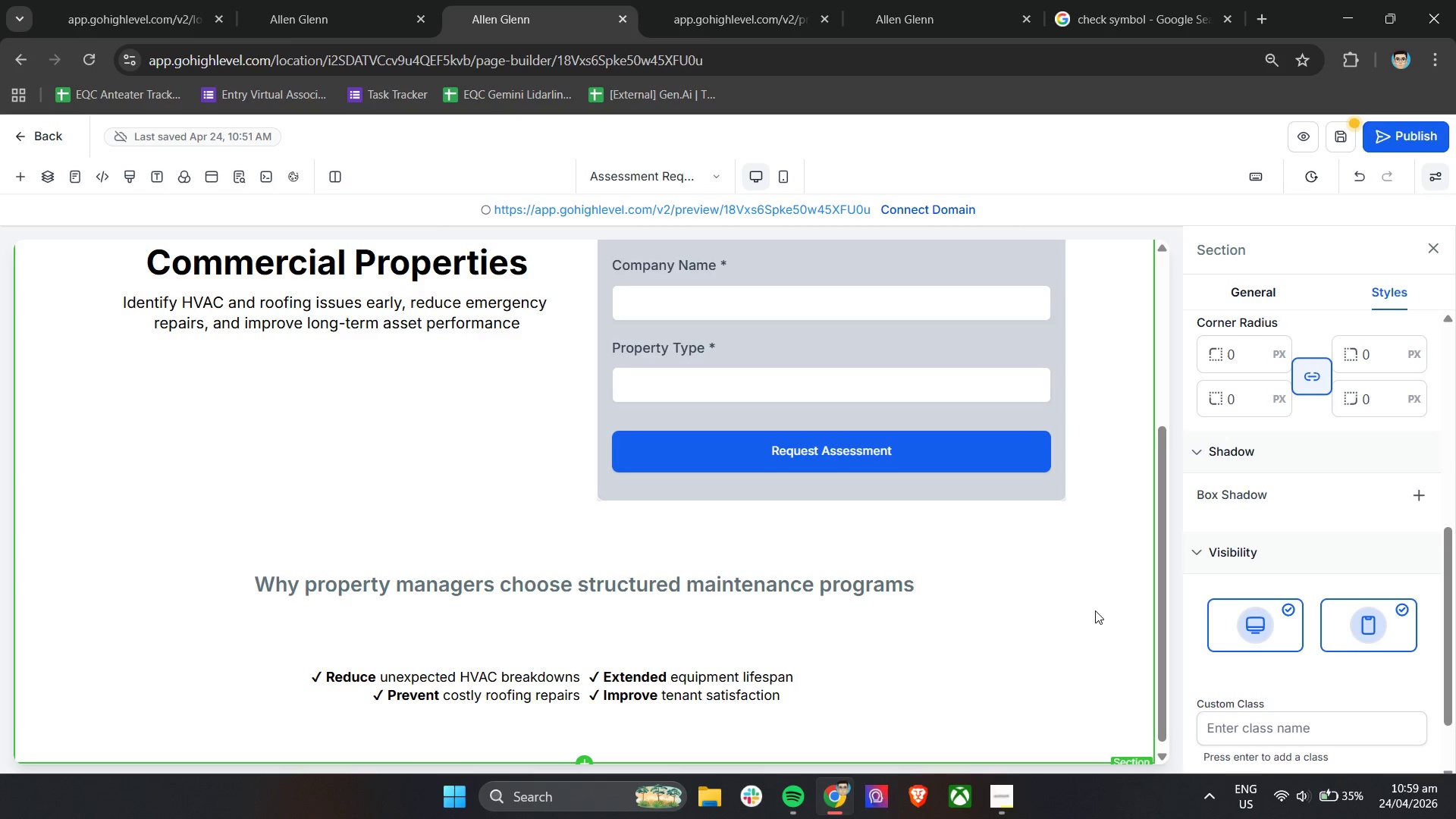 
left_click([486, 692])
 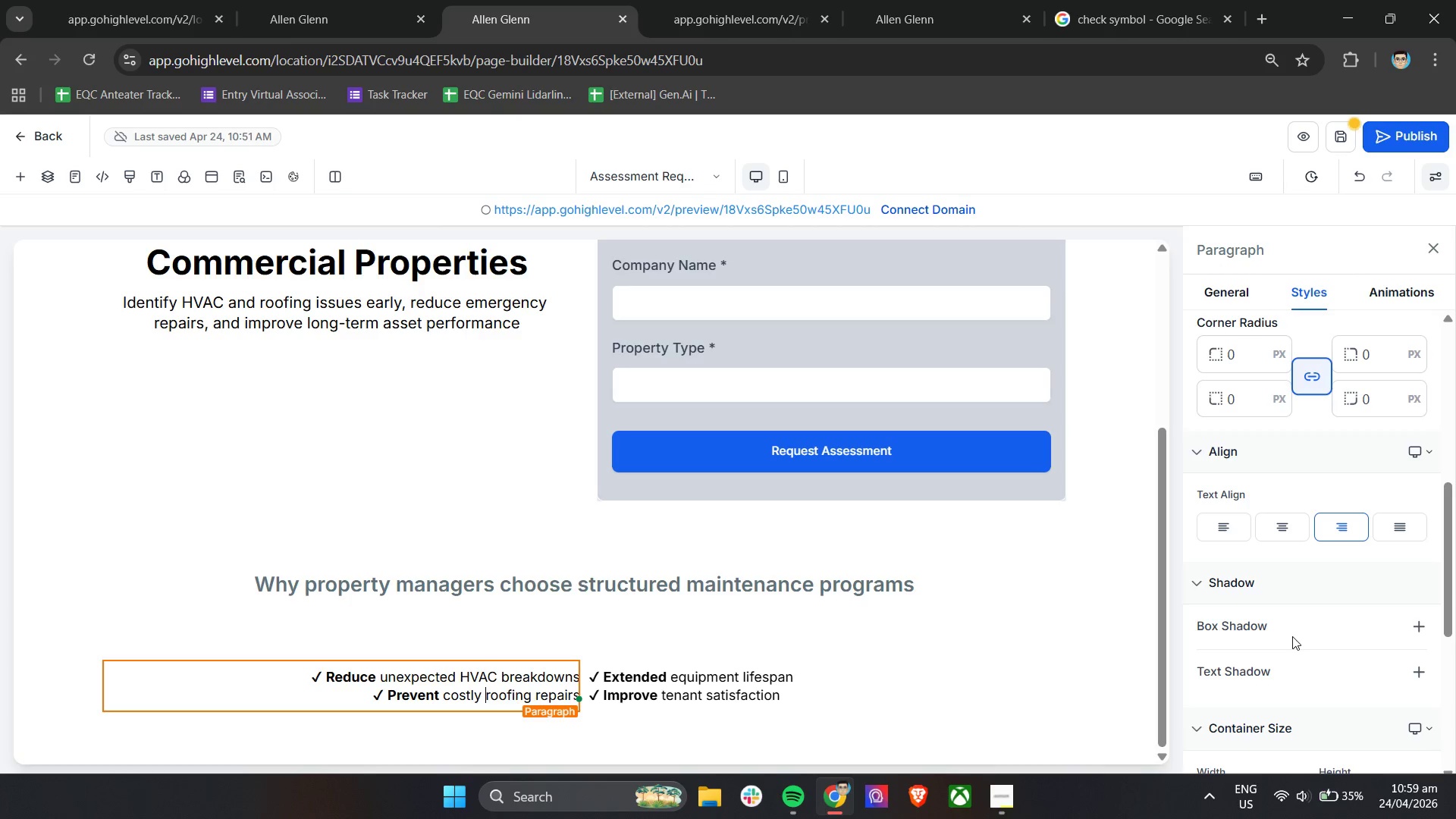 
wait(5.08)
 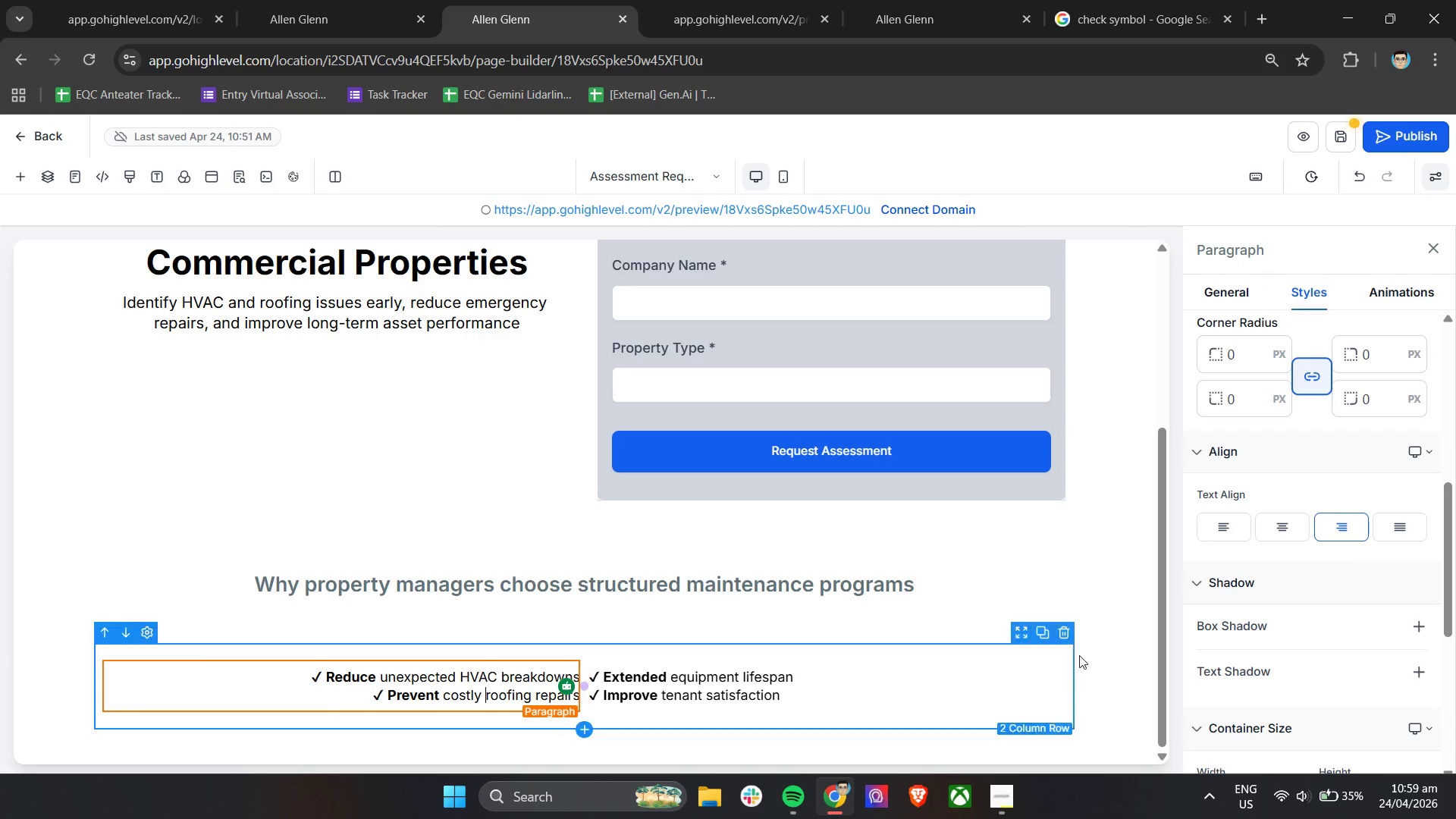 
scroll: coordinate [1247, 548], scroll_direction: down, amount: 3.0
 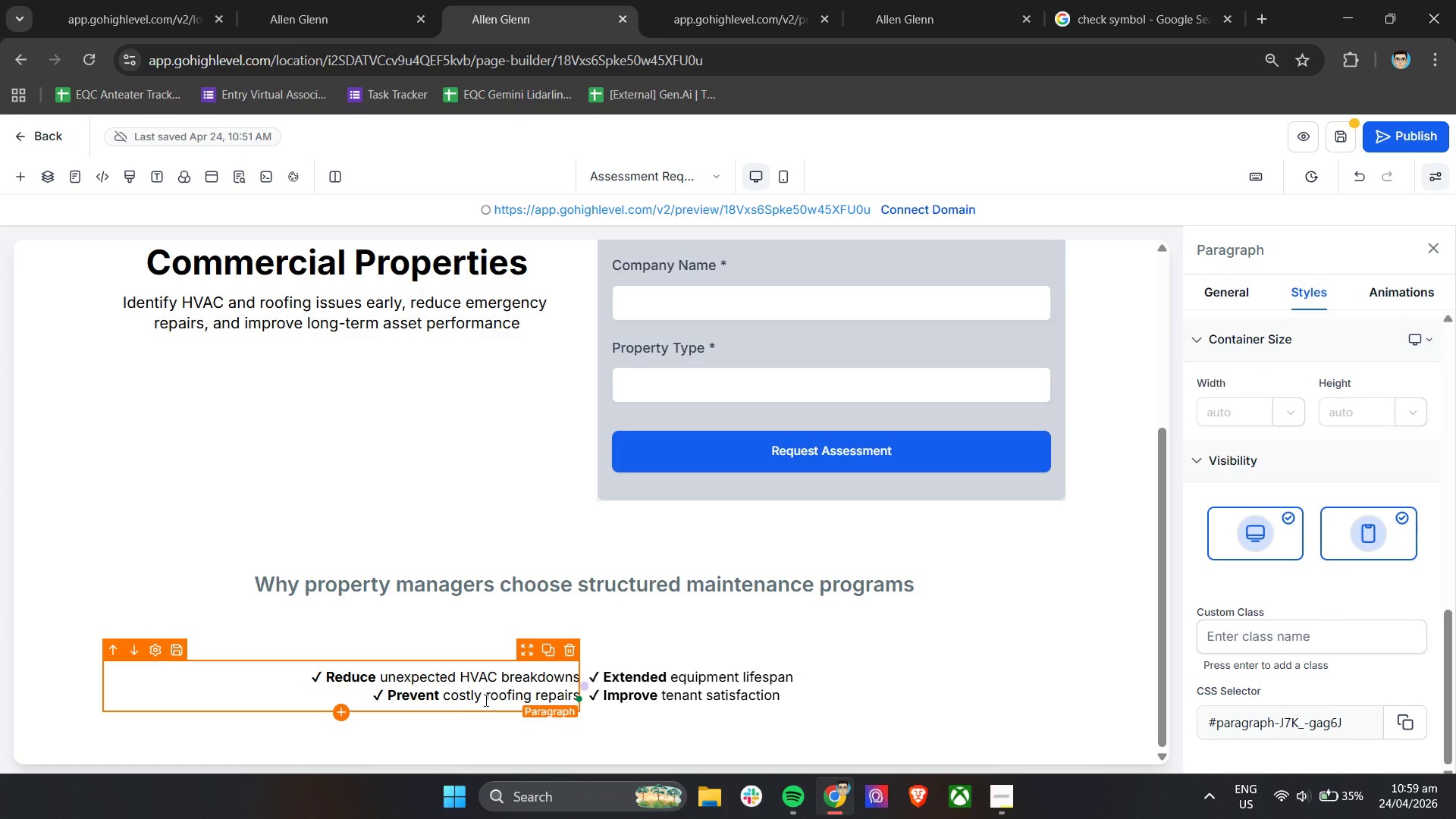 
left_click([460, 699])
 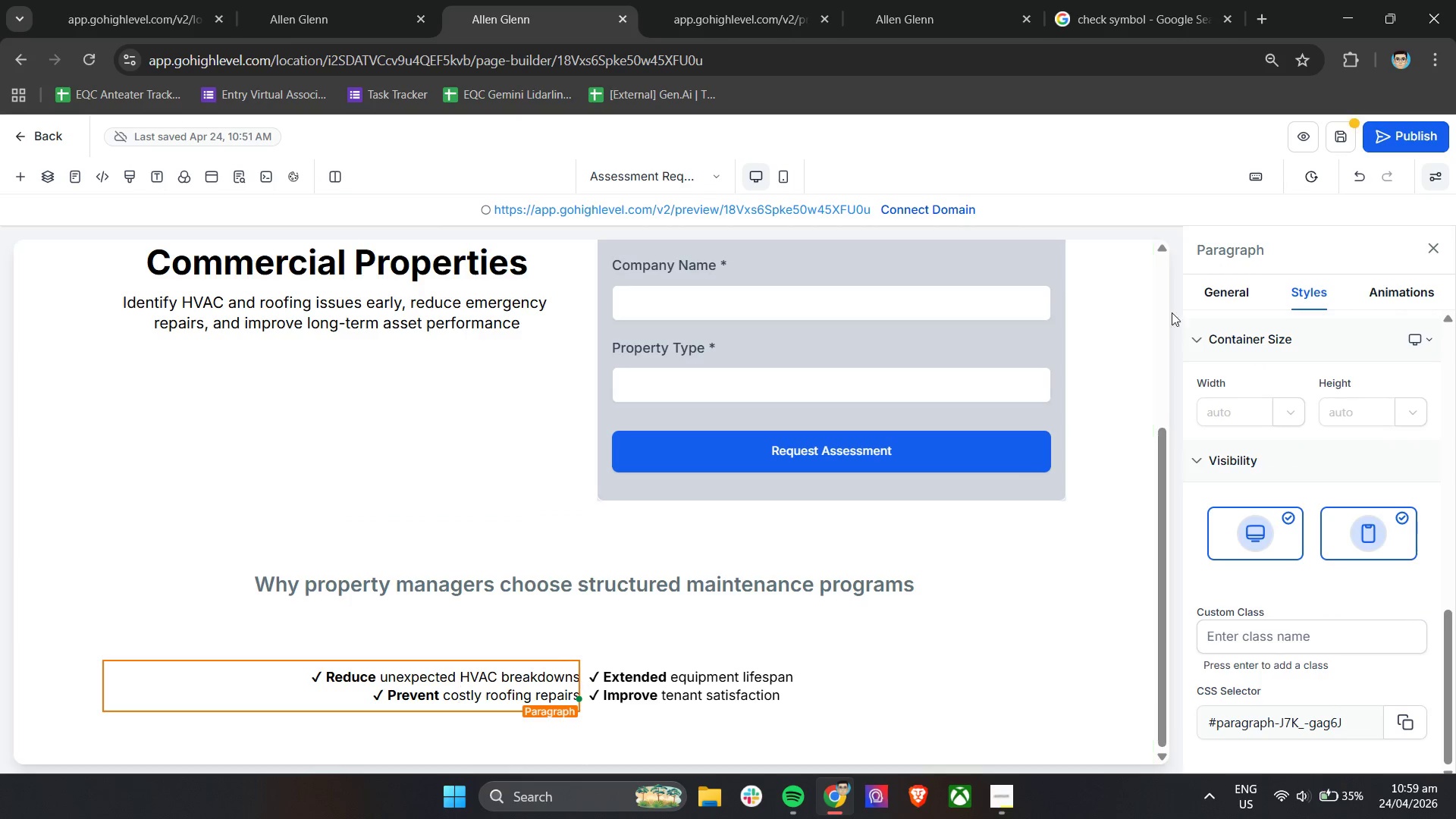 
left_click([1219, 296])
 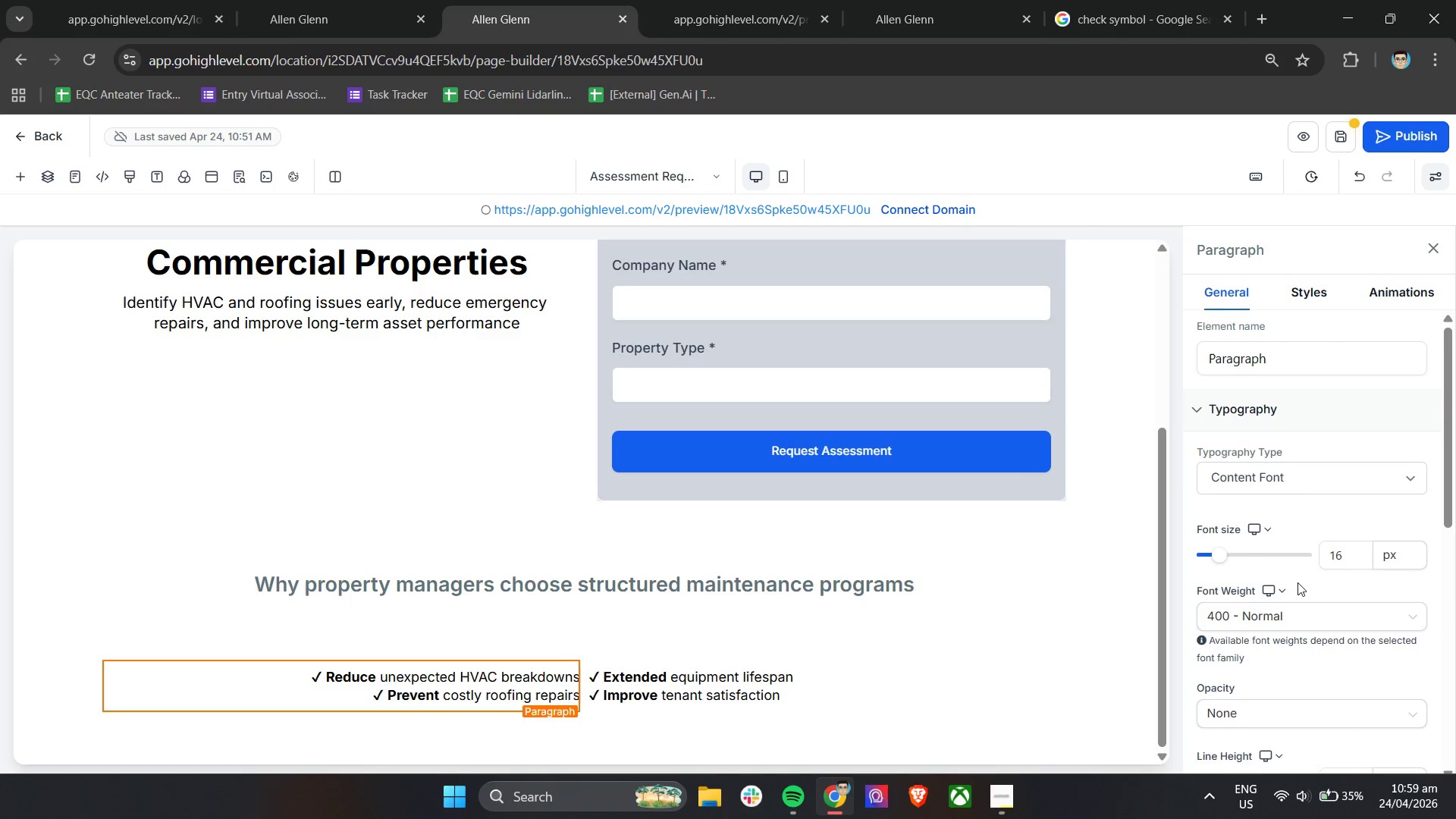 
scroll: coordinate [1285, 581], scroll_direction: down, amount: 6.0
 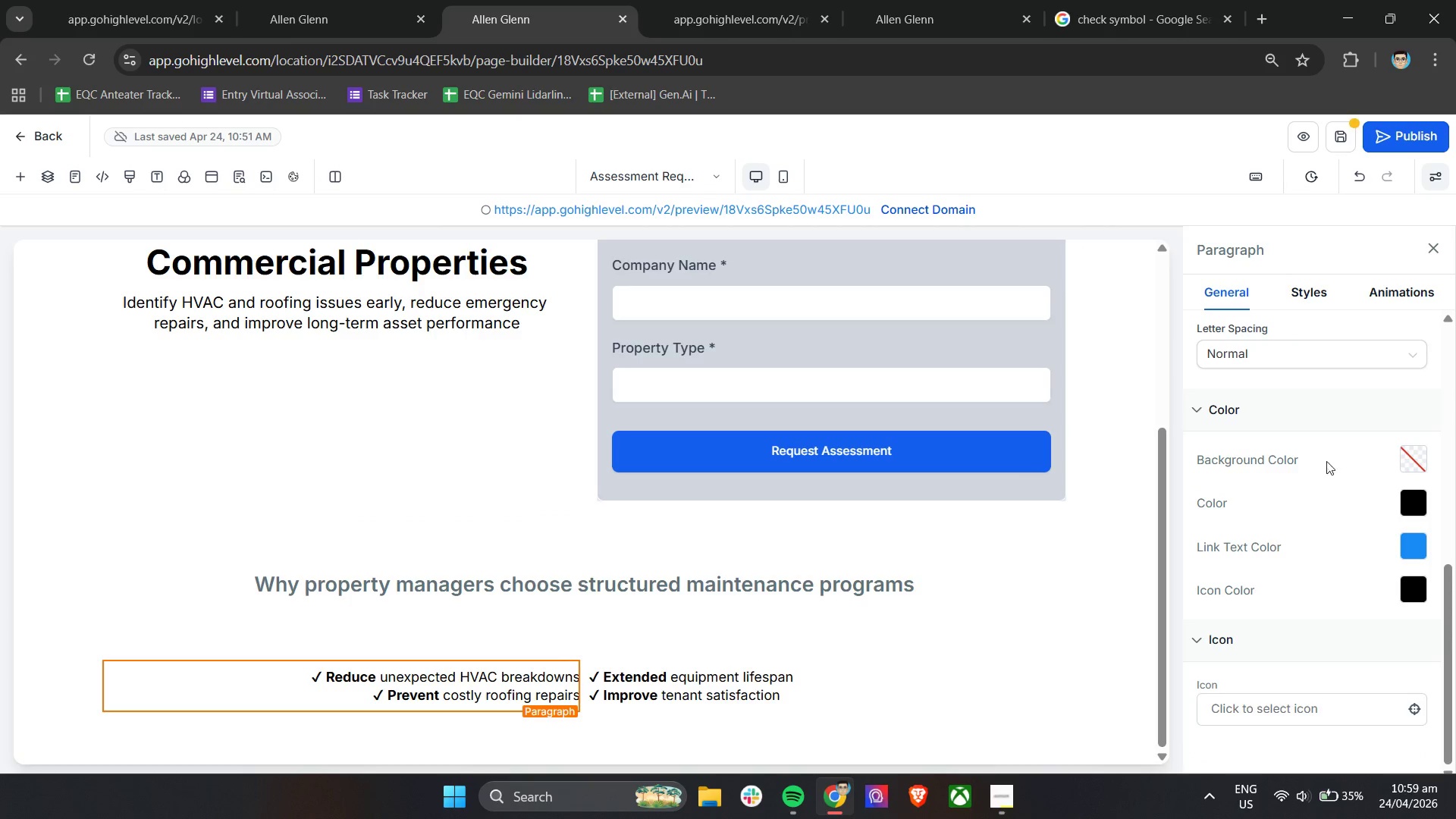 
left_click([1323, 454])
 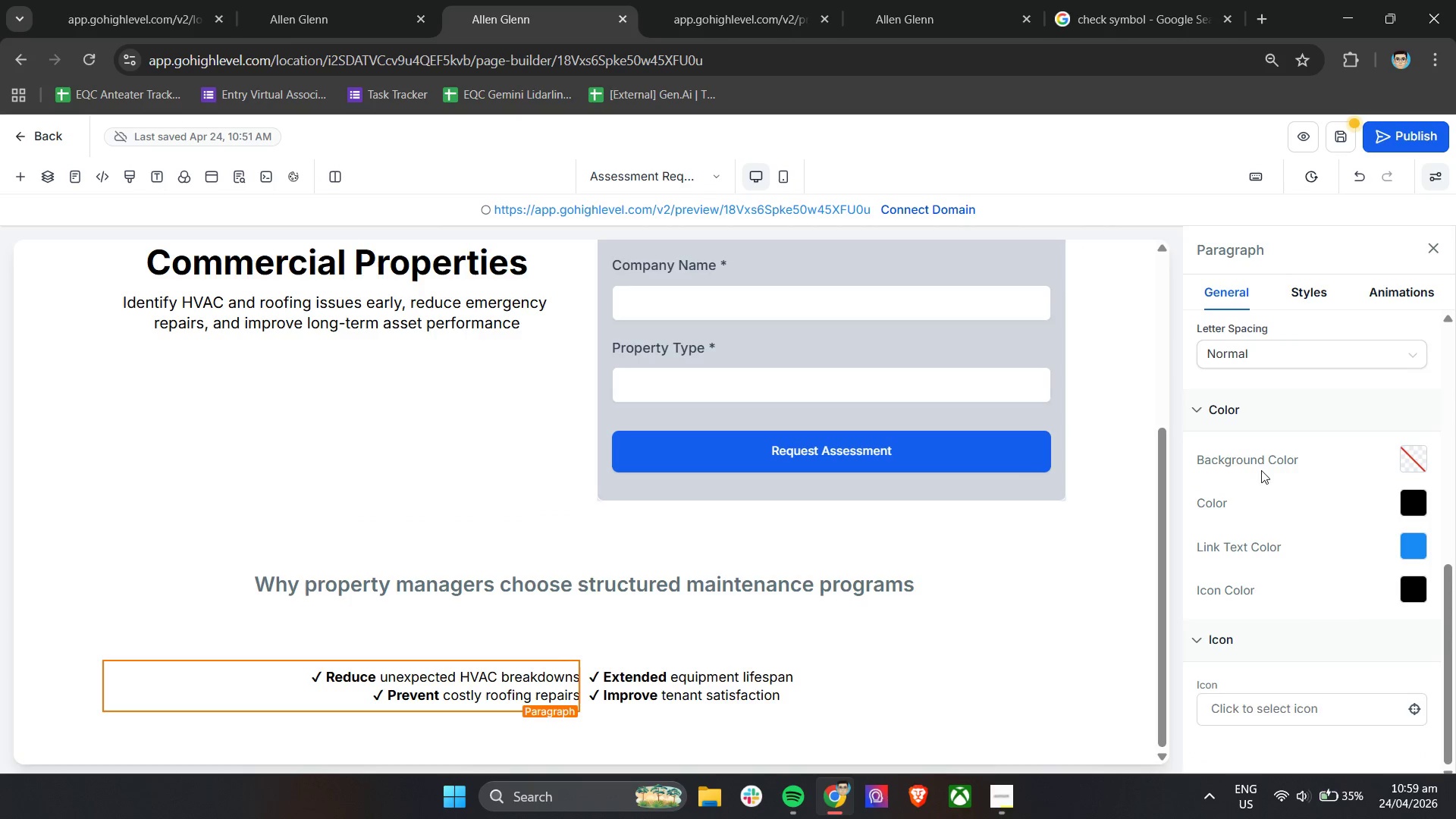 
left_click([1399, 450])
 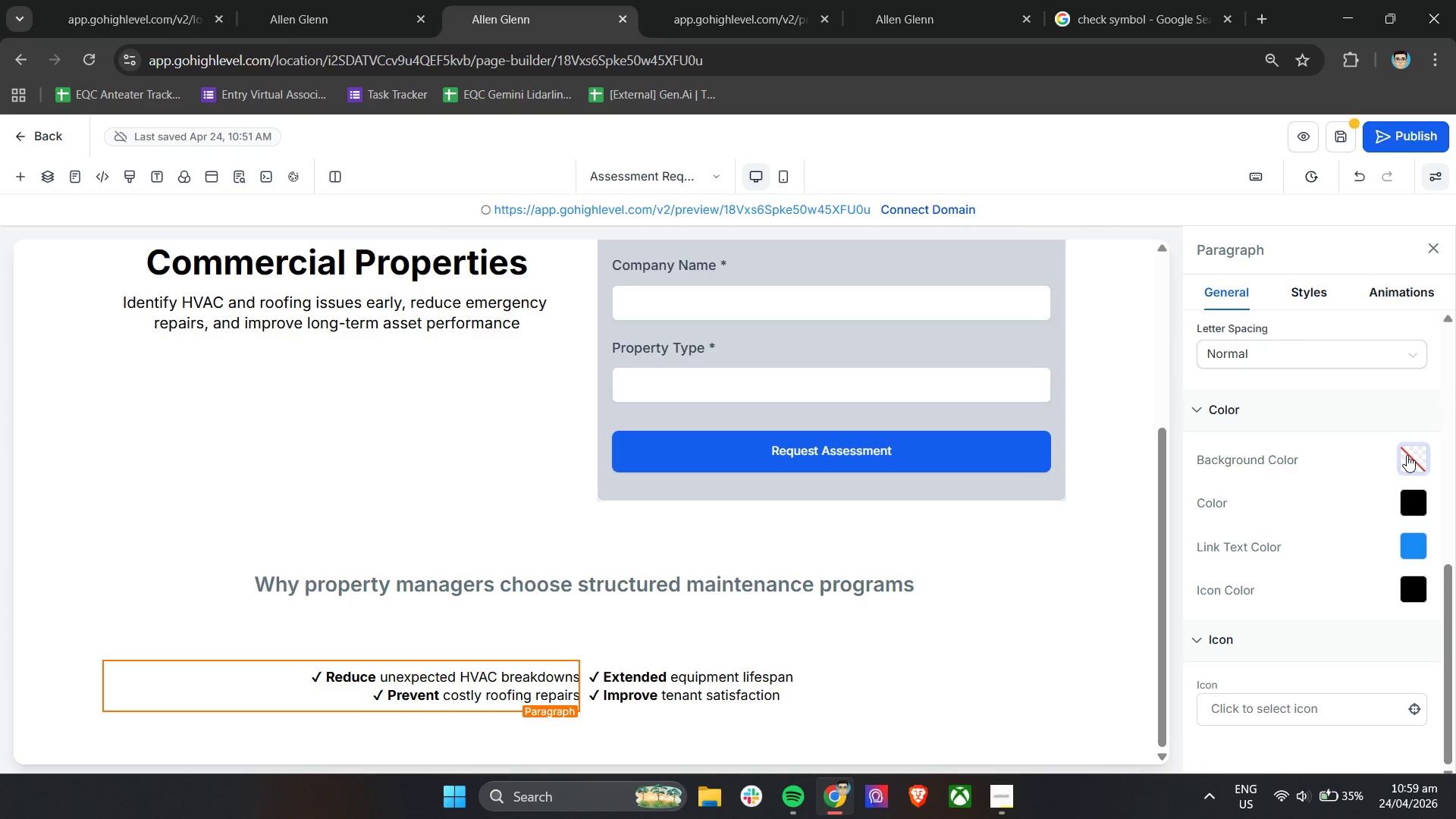 
left_click([1407, 455])
 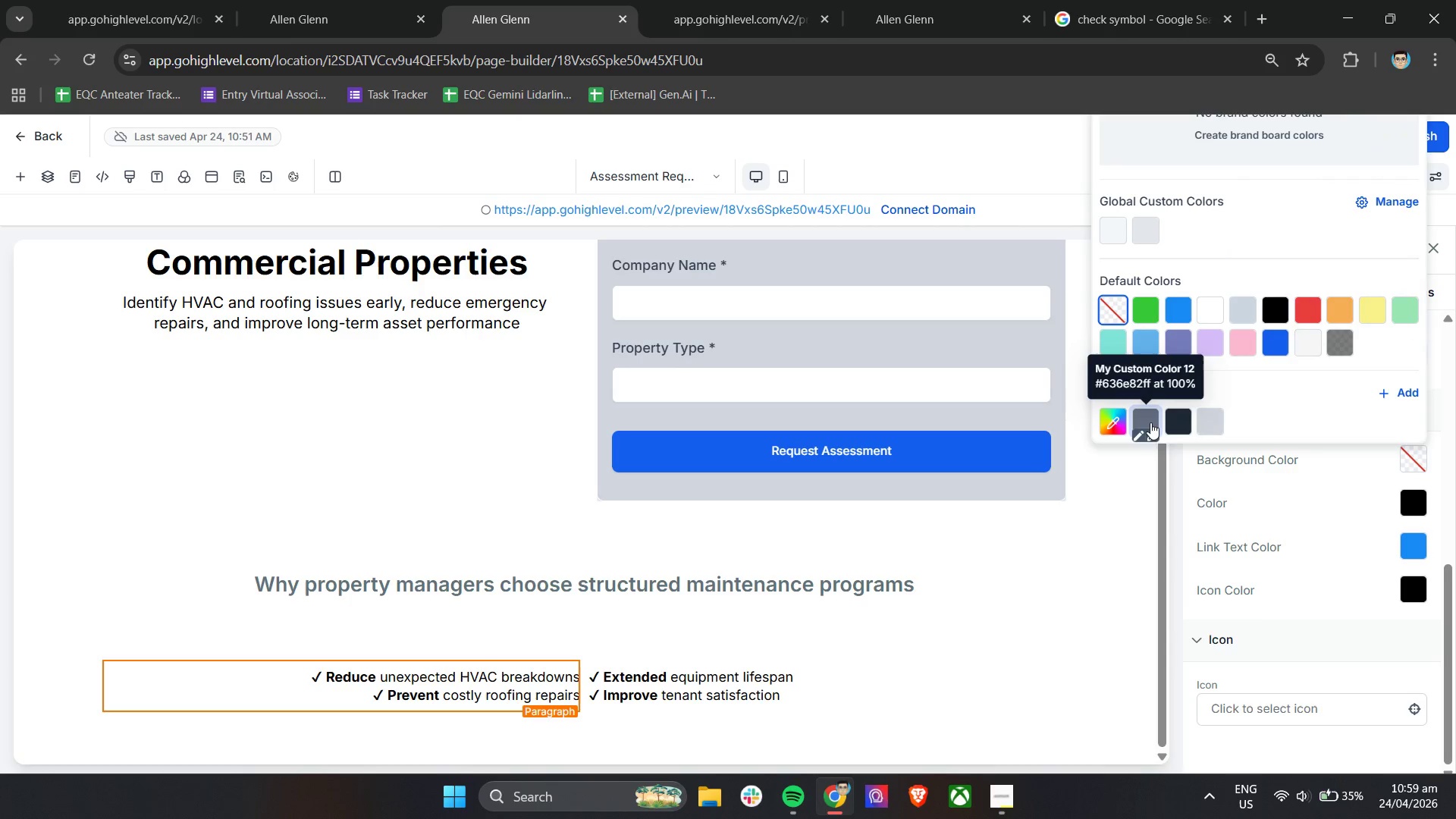 
left_click([1141, 437])
 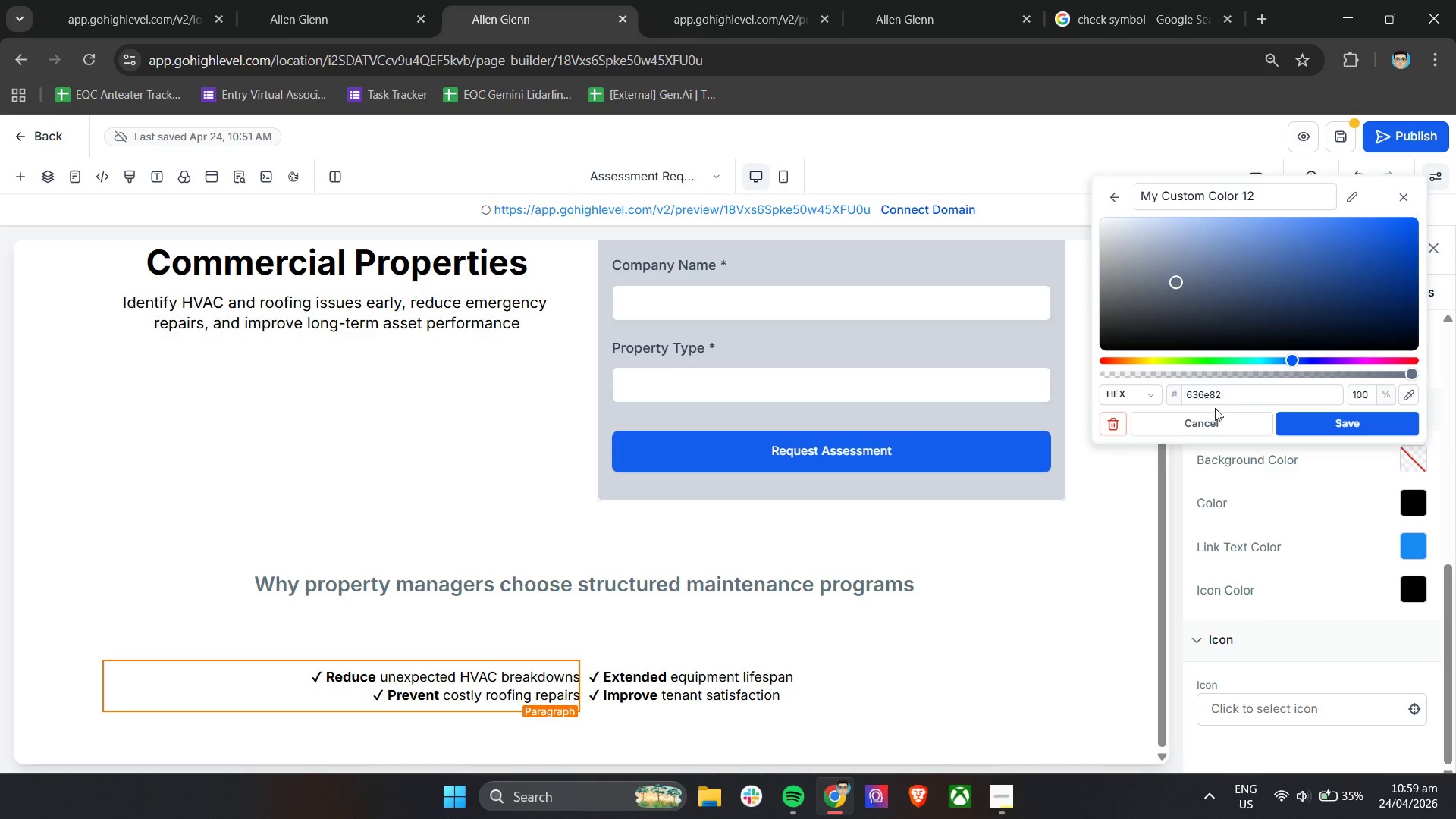 
left_click_drag(start_coordinate=[1255, 398], to_coordinate=[1164, 402])
 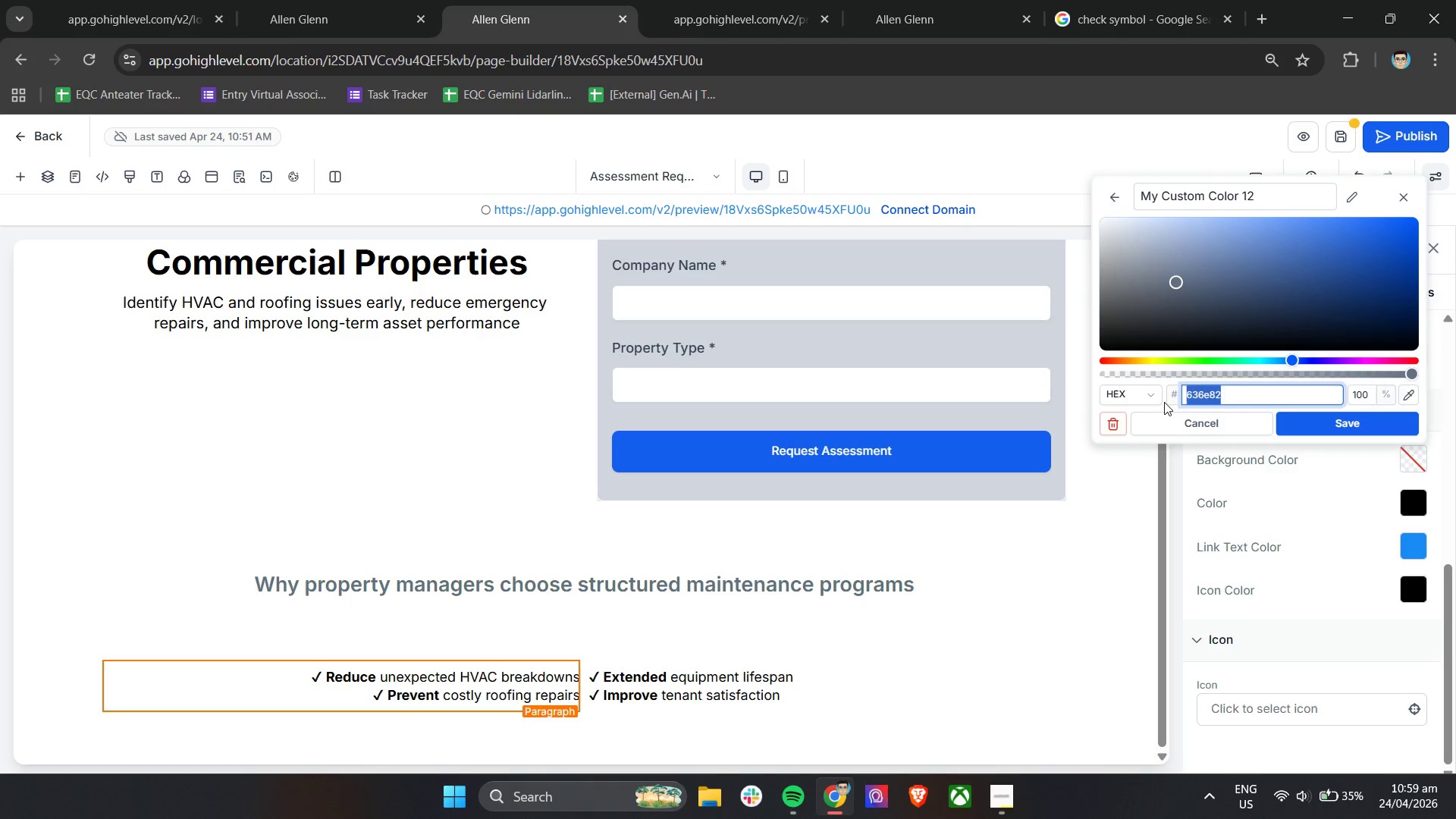 
type(F()
key(Backspace)
type(9FAEB)
 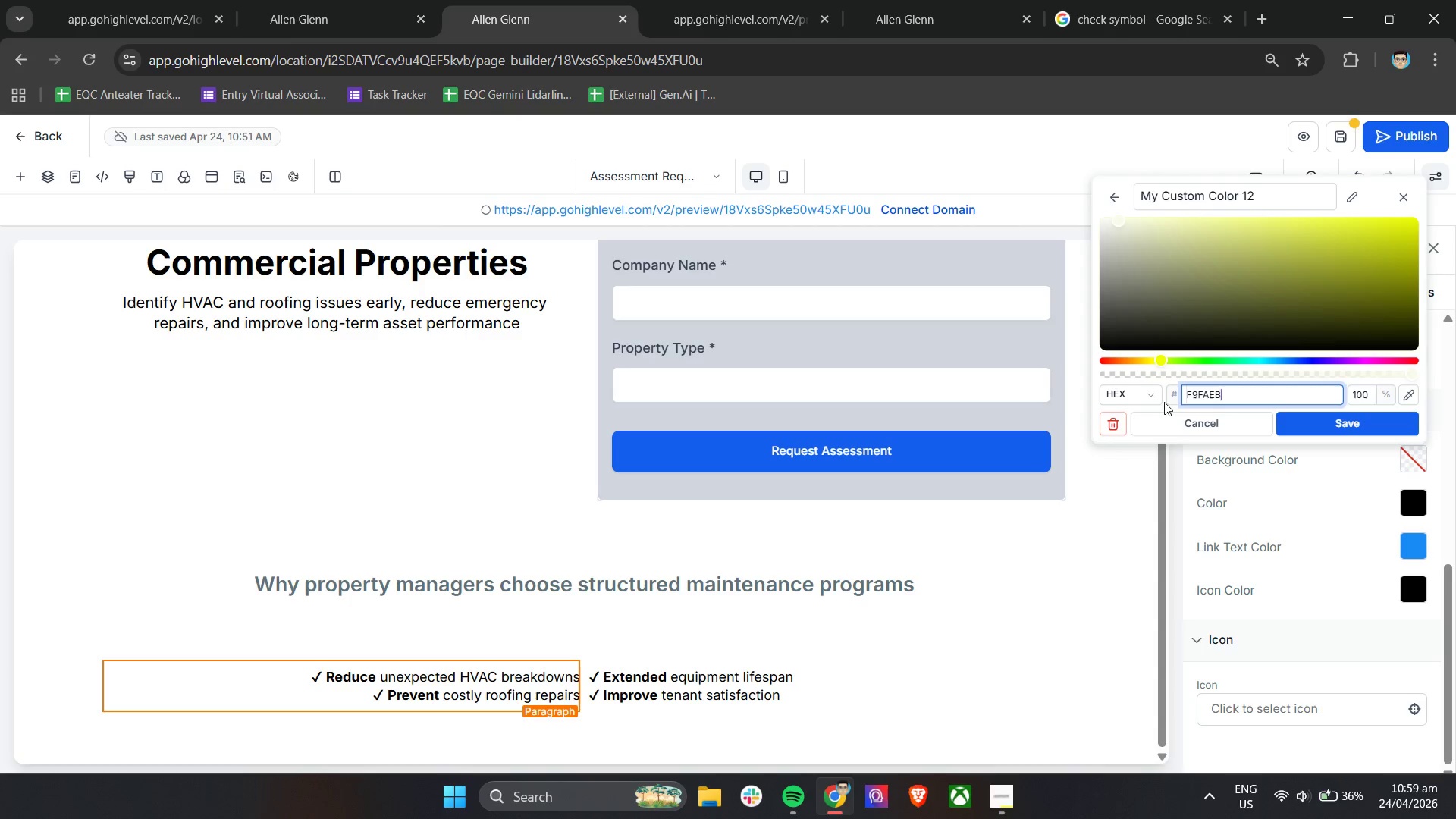 
key(Enter)
 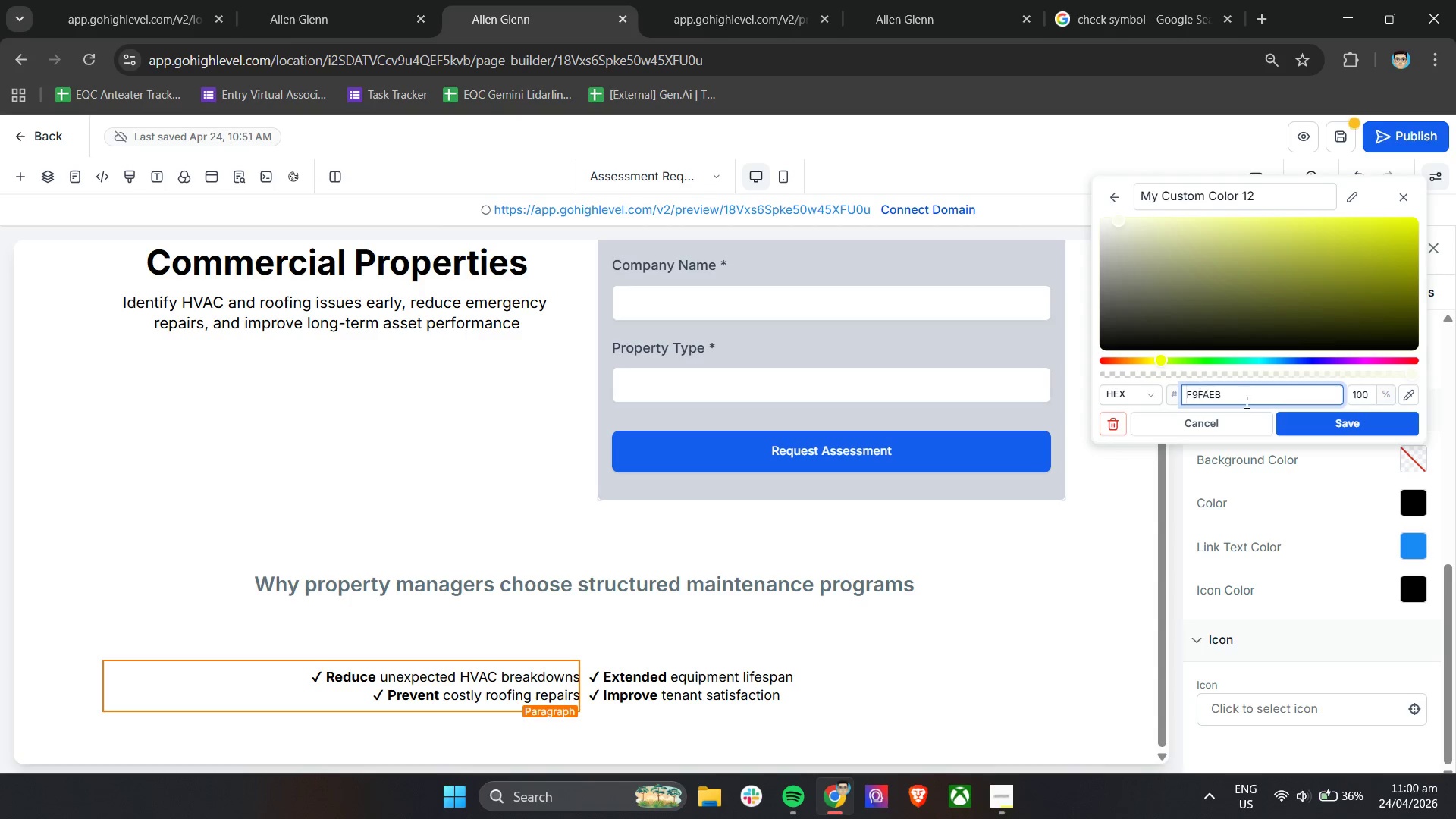 
left_click([1295, 424])
 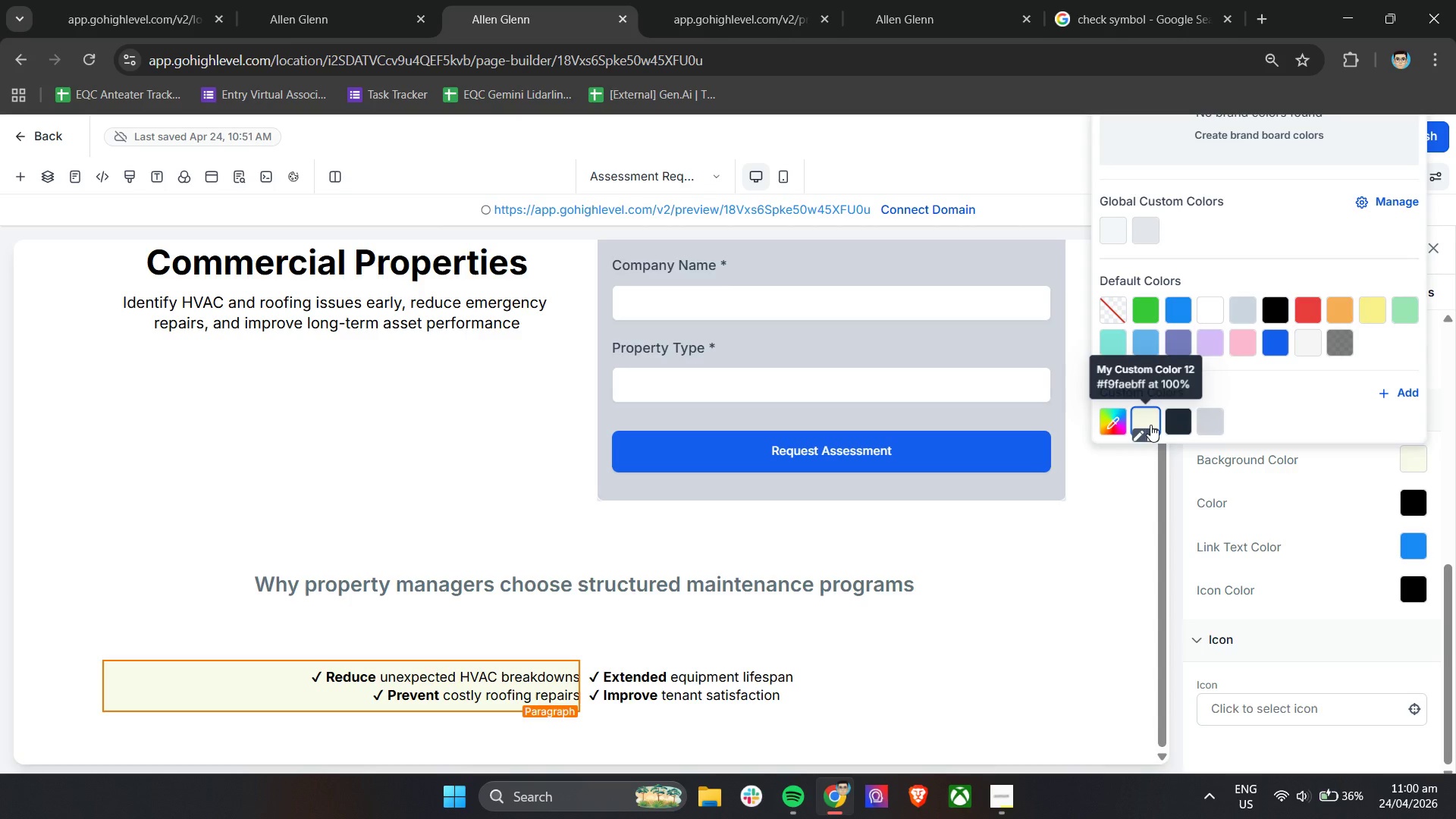 
wait(5.41)
 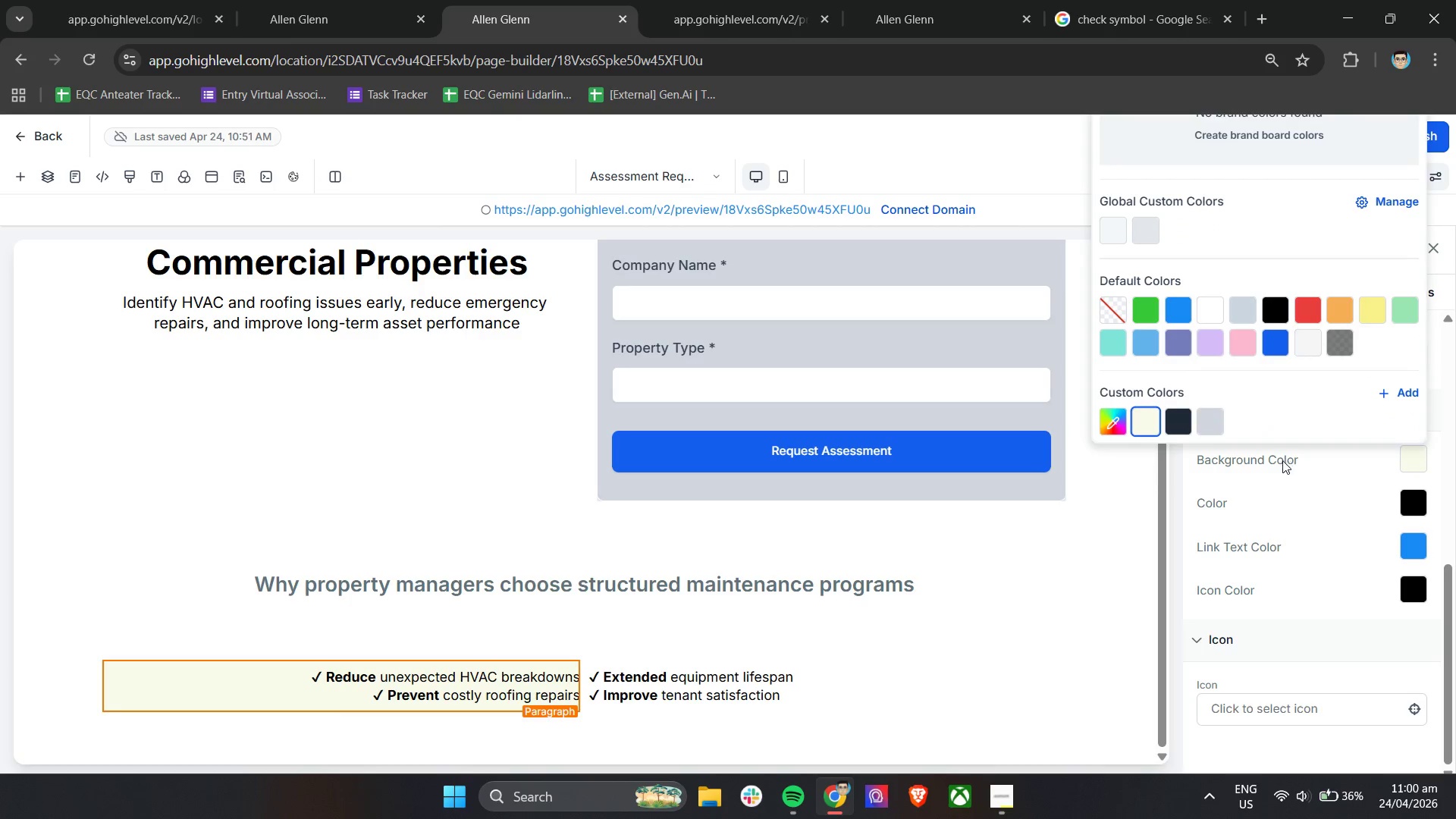 
left_click([835, 673])
 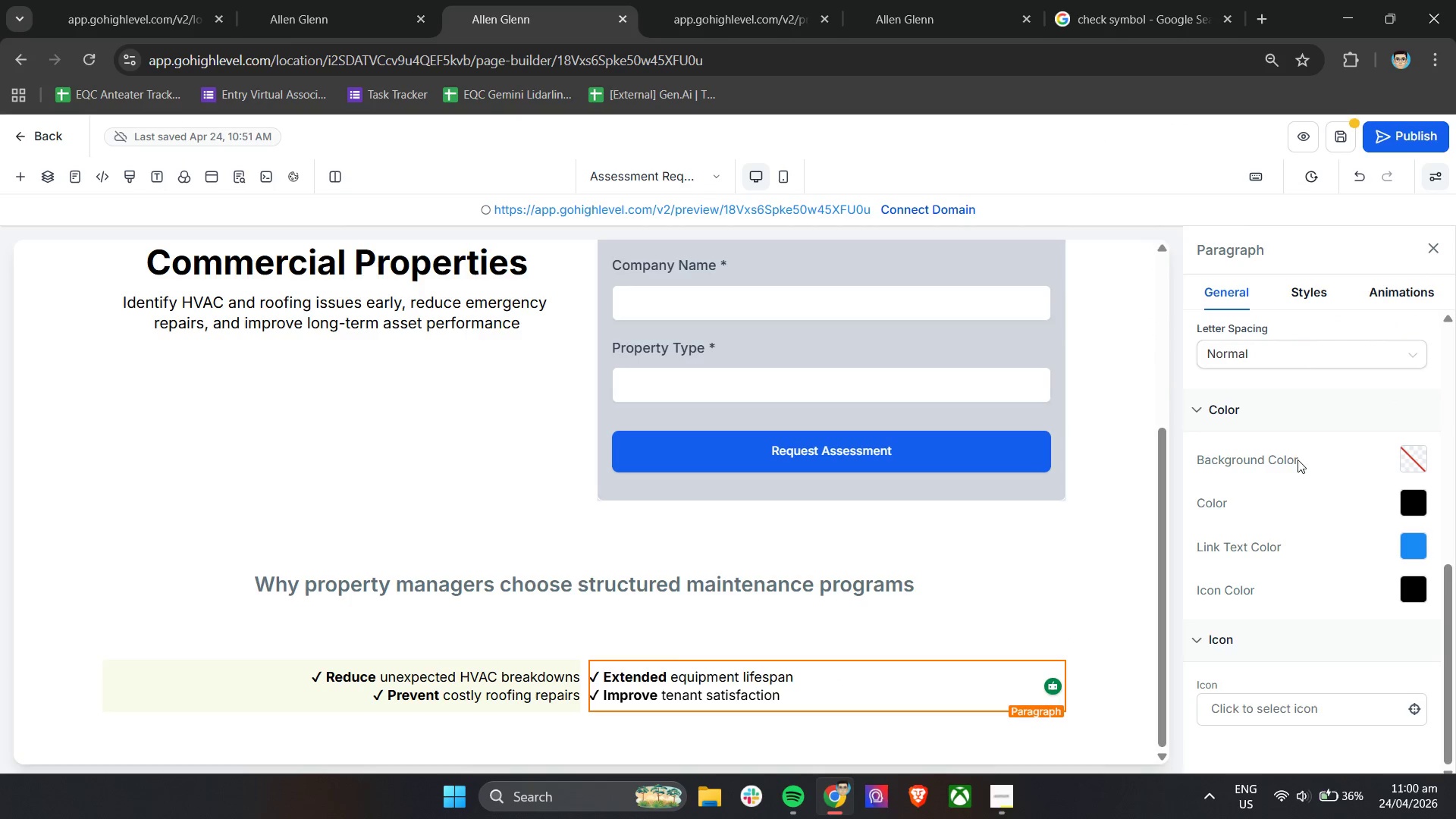 
left_click([1414, 451])
 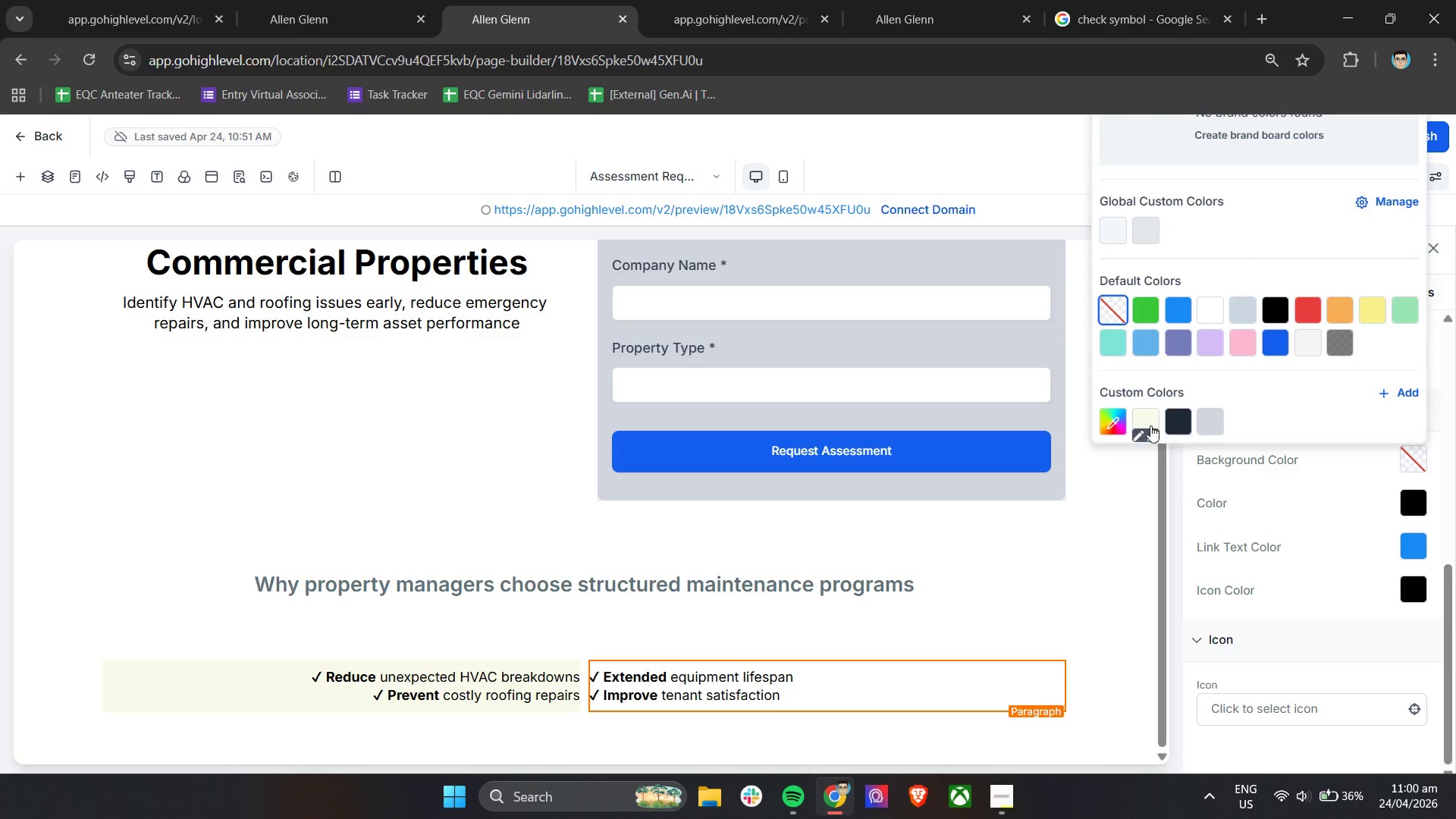 
left_click([1144, 422])
 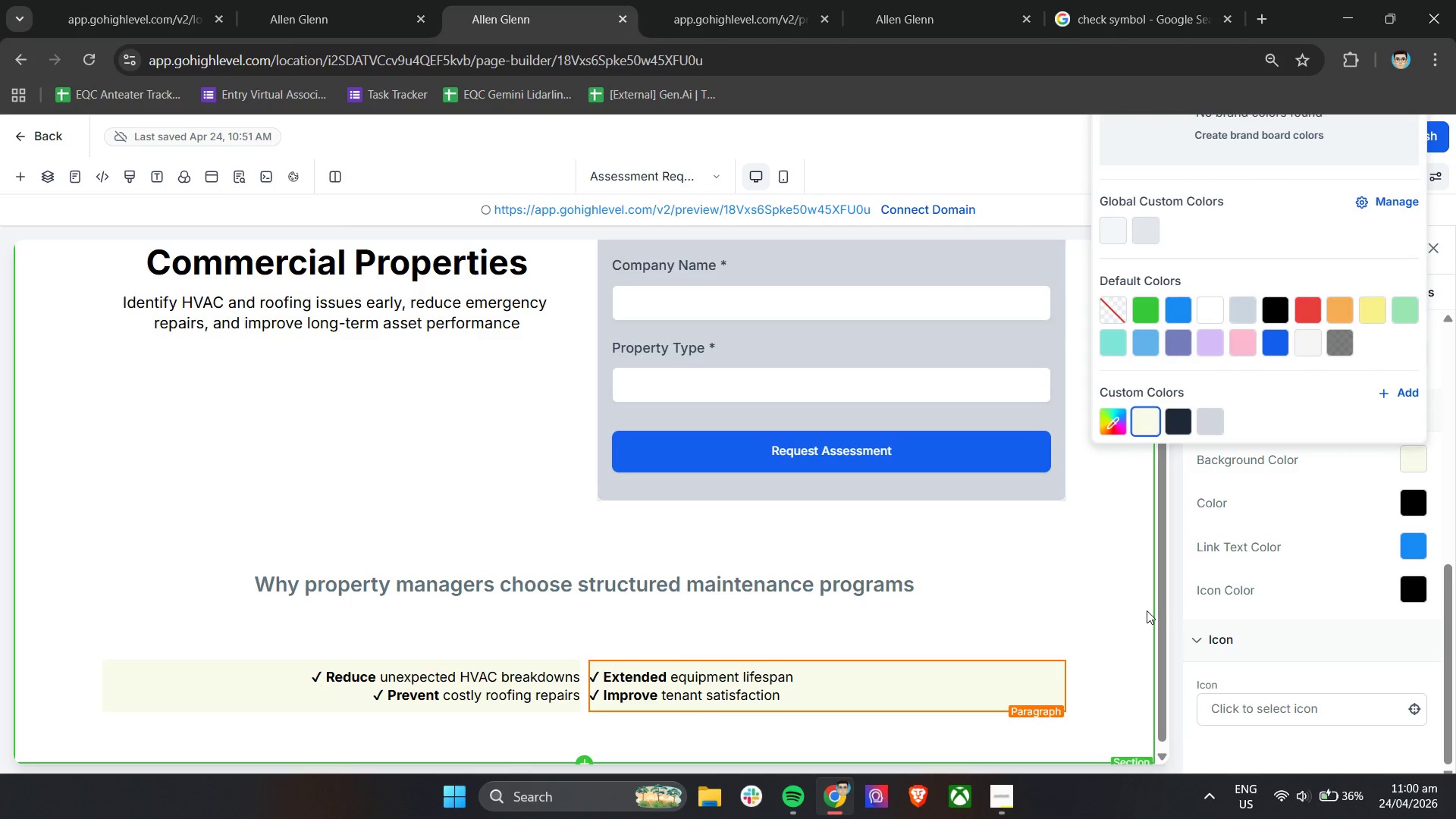 
left_click([1140, 610])
 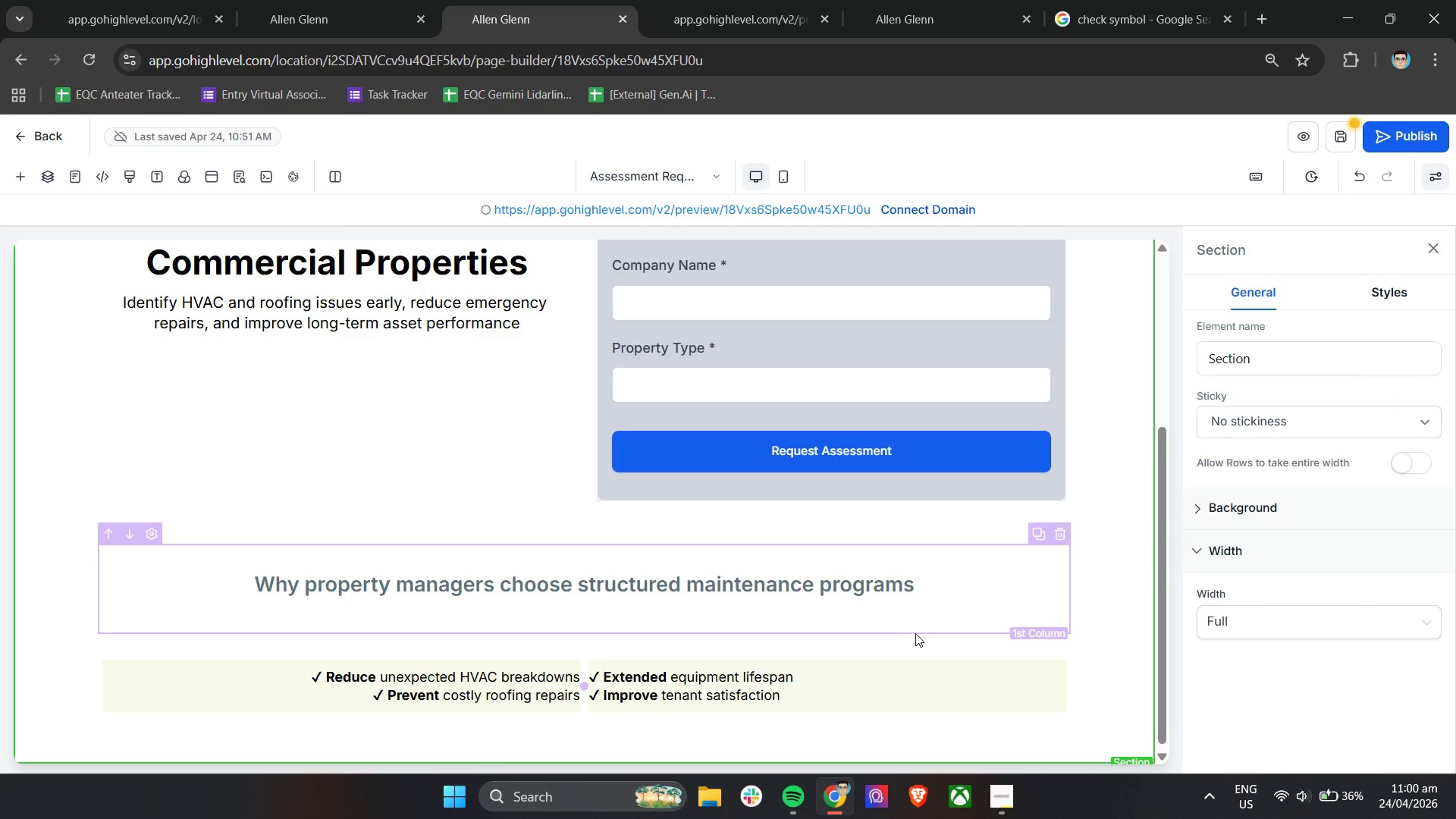 
wait(6.02)
 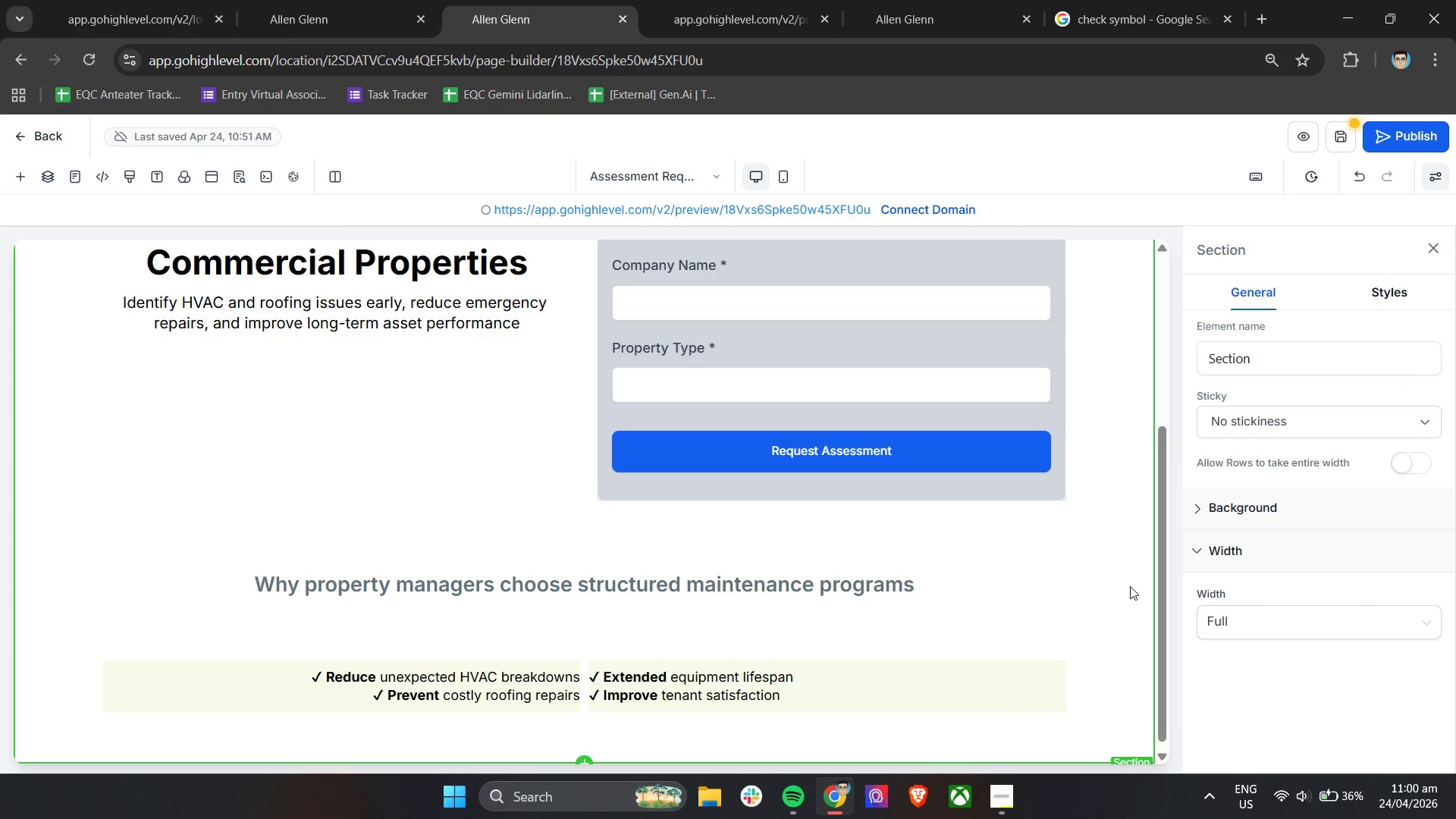 
left_click([512, 701])
 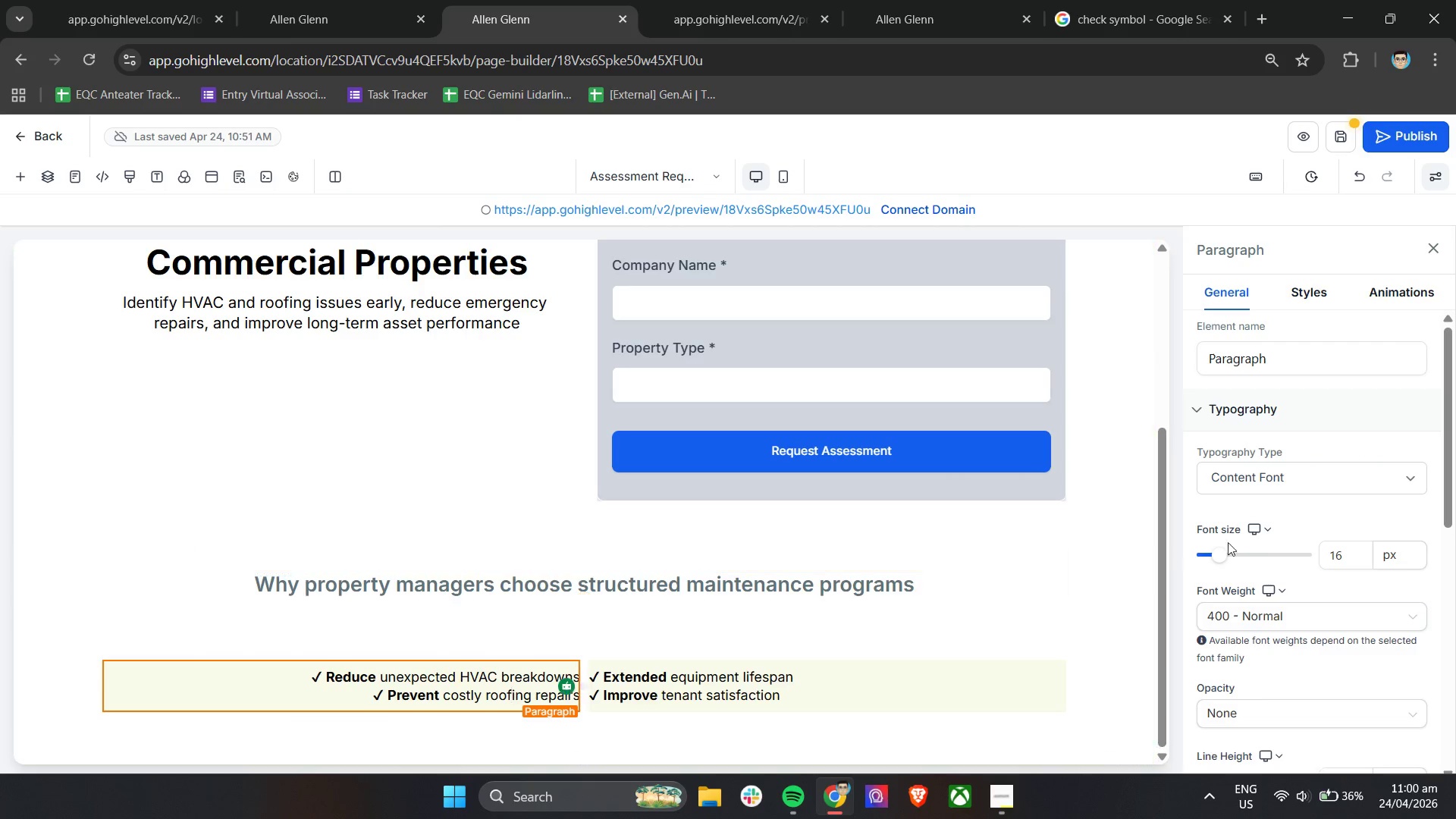 
scroll: coordinate [1301, 488], scroll_direction: down, amount: 5.0
 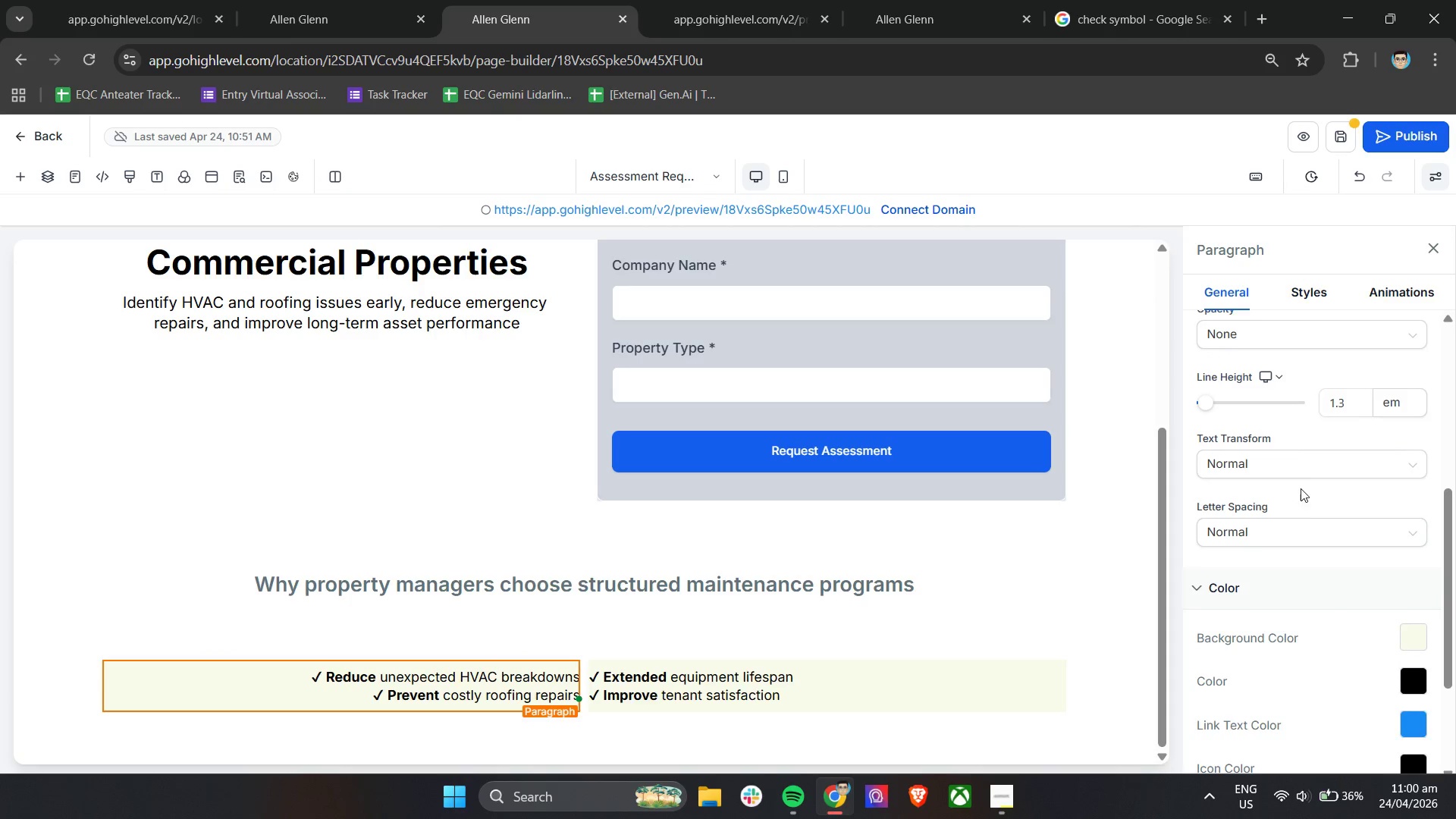 
mouse_move([1291, 464])
 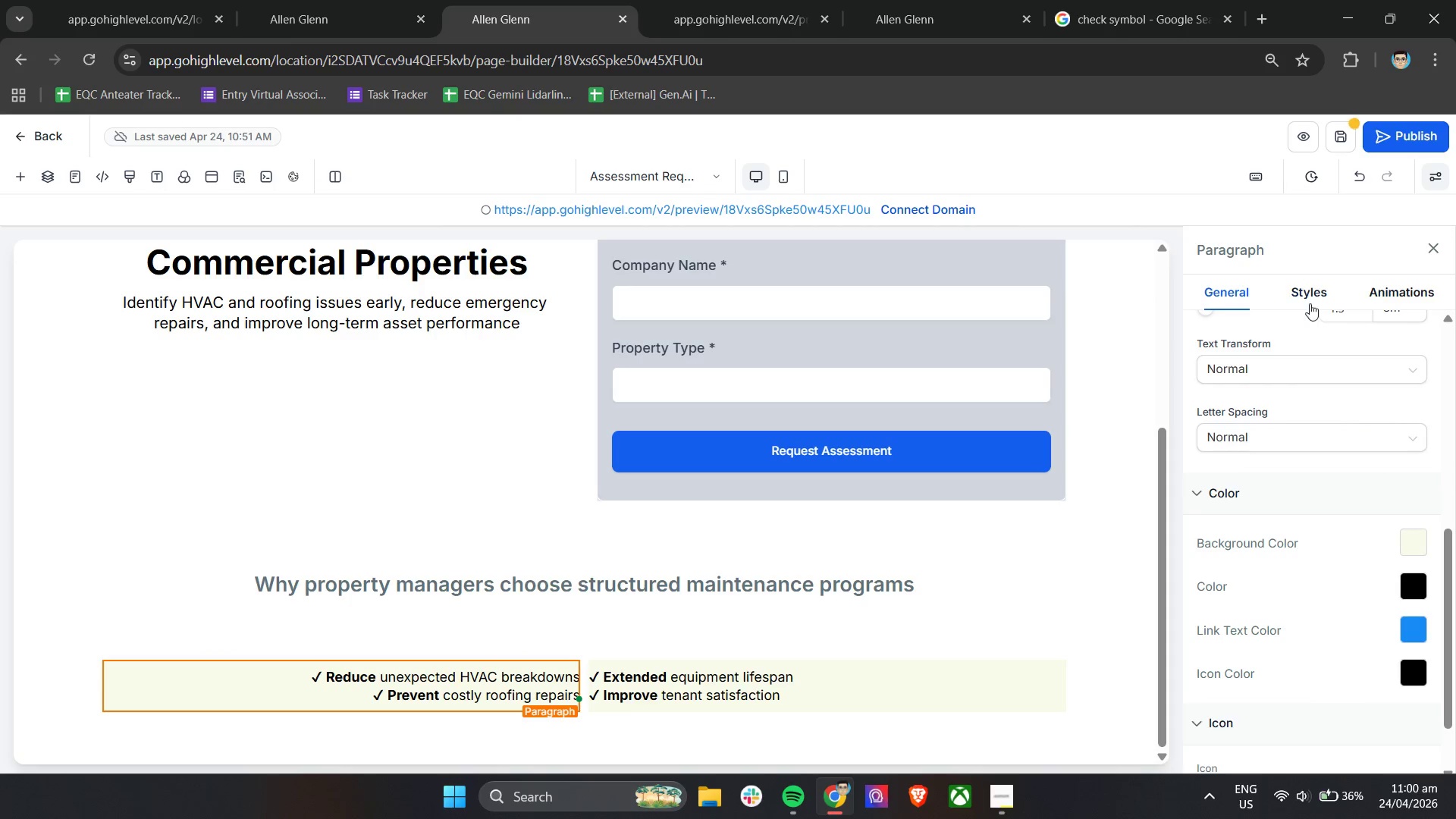 
left_click([1314, 297])
 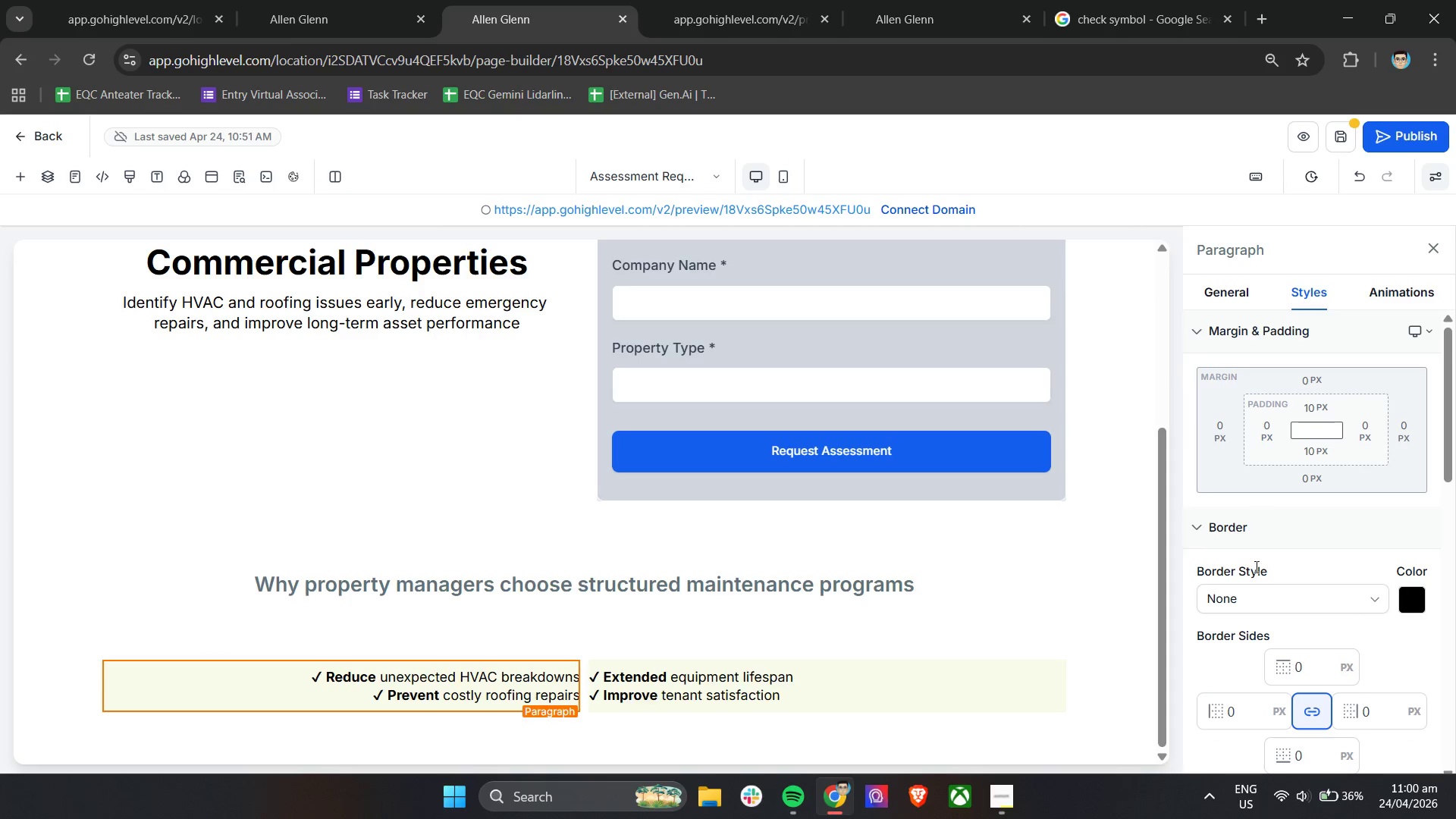 
scroll: coordinate [1262, 588], scroll_direction: down, amount: 3.0
 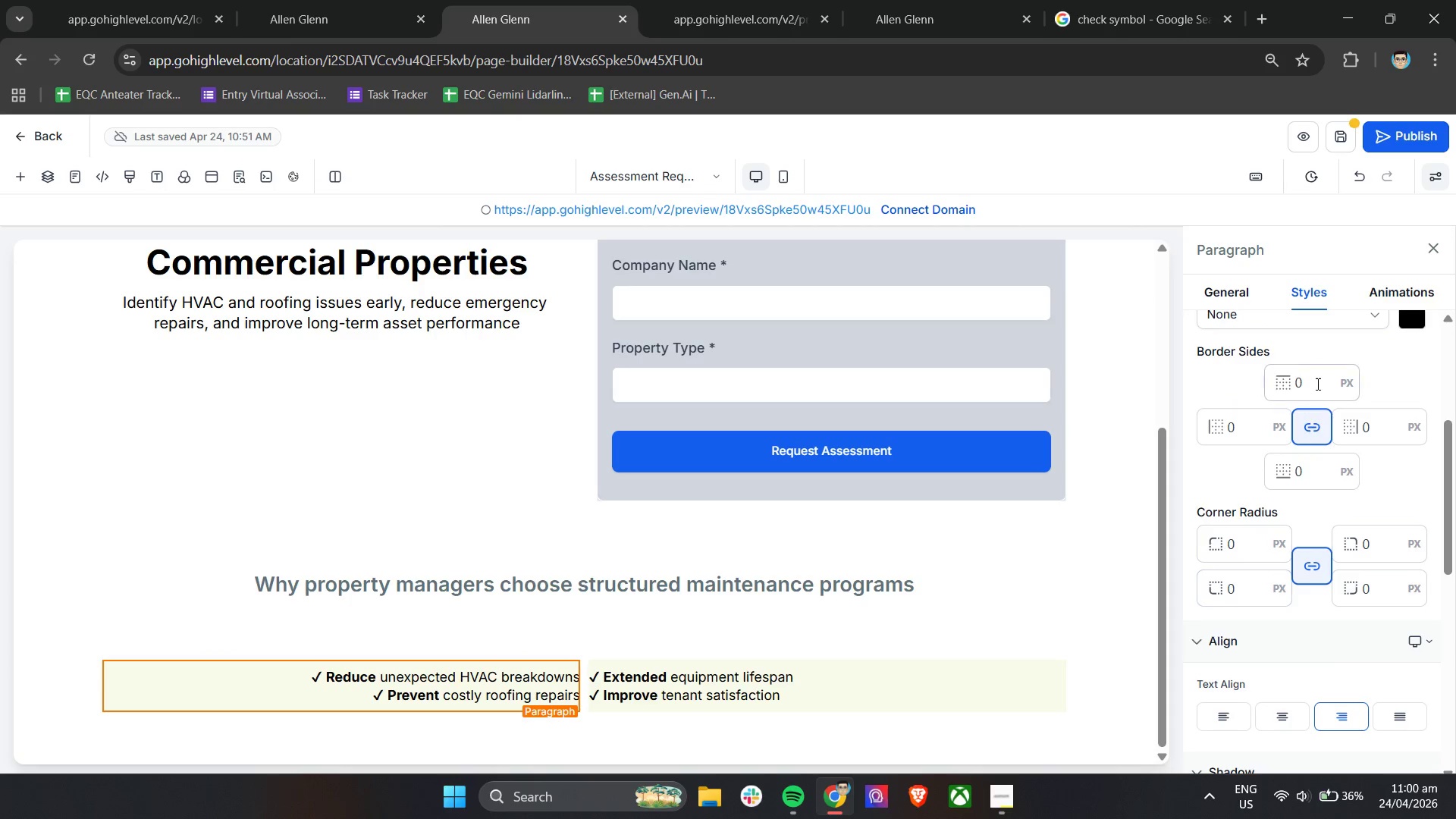 
left_click_drag(start_coordinate=[1314, 383], to_coordinate=[1291, 383])
 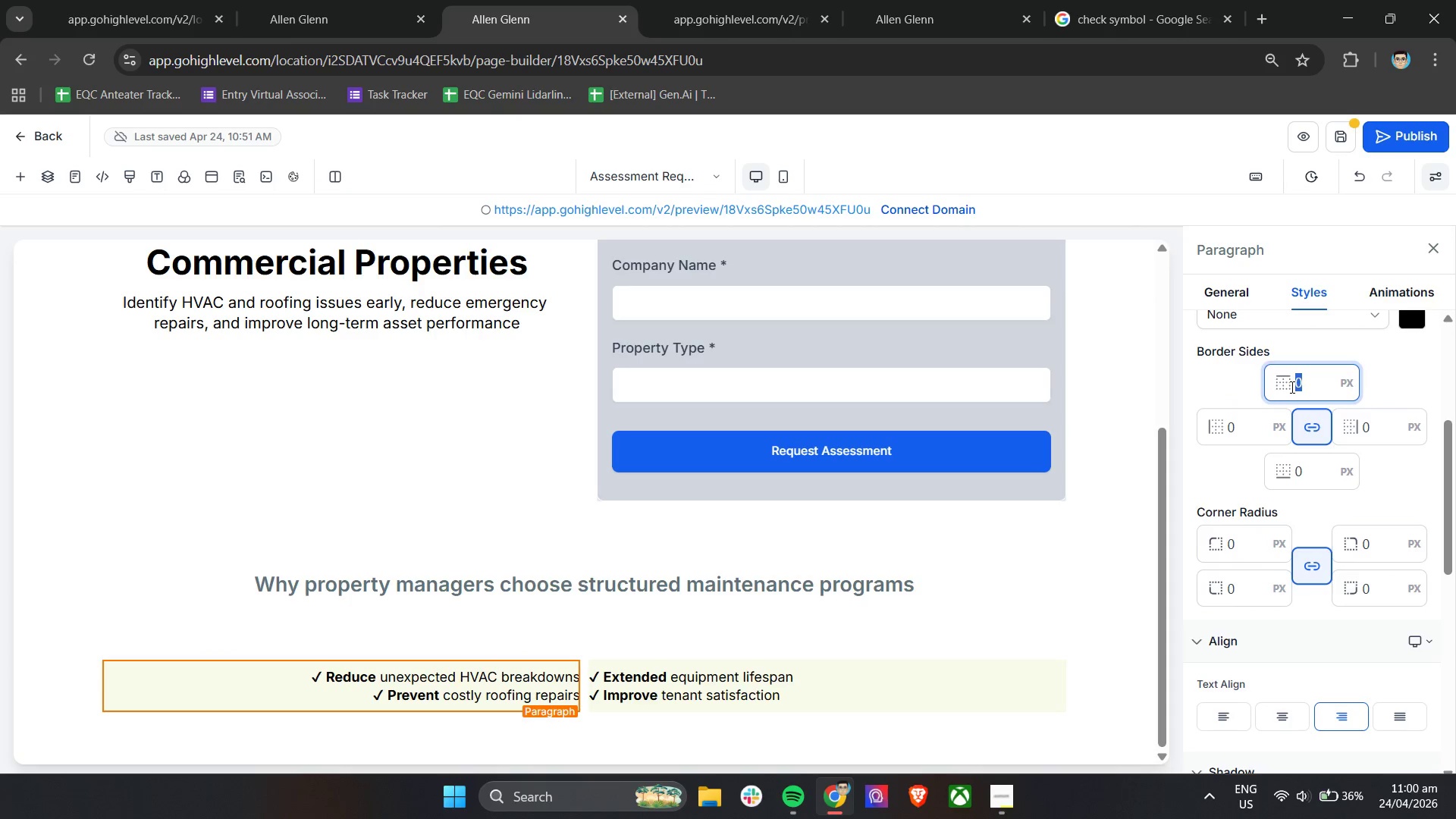 
key(1)
 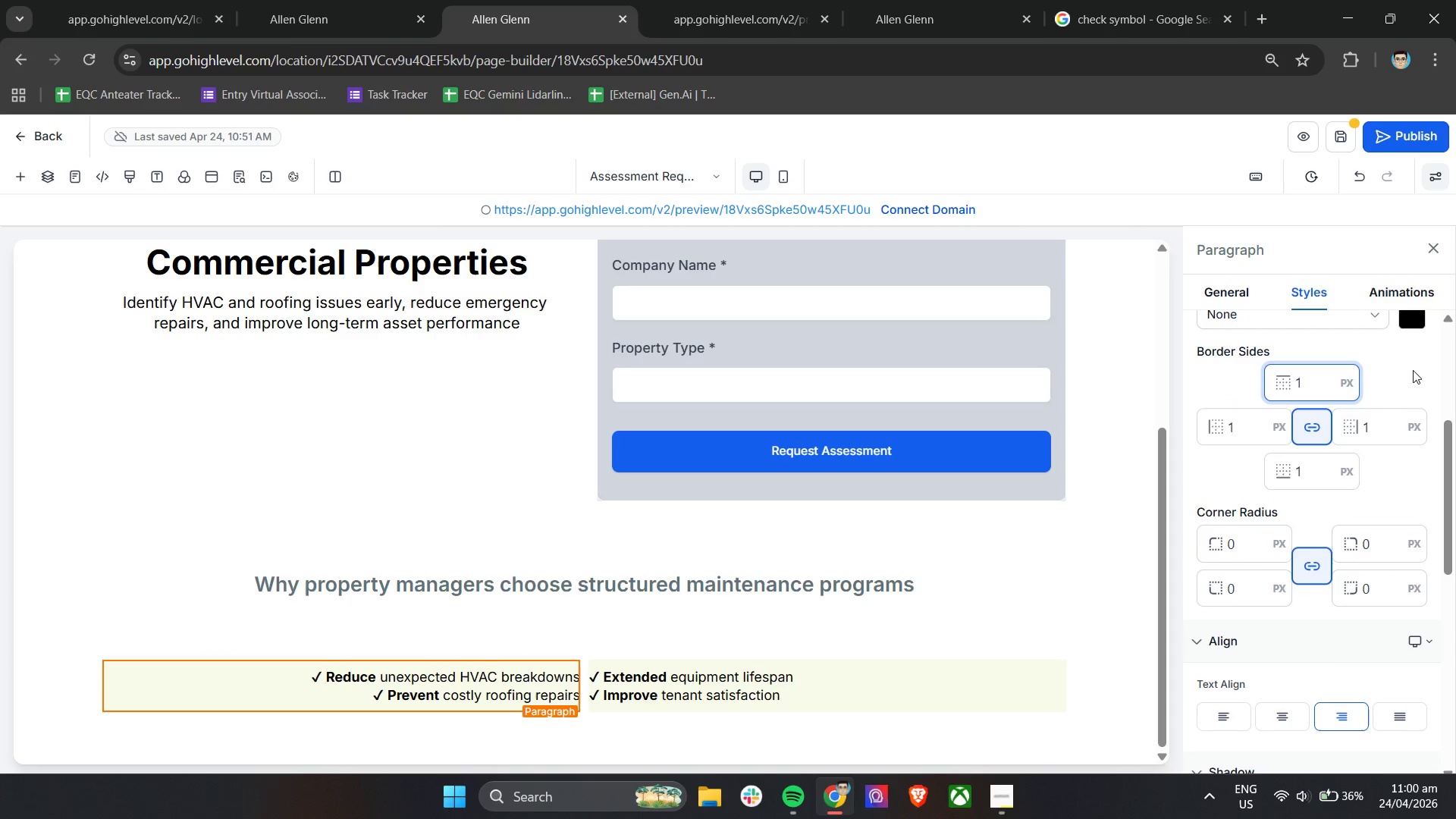 
left_click([1410, 369])
 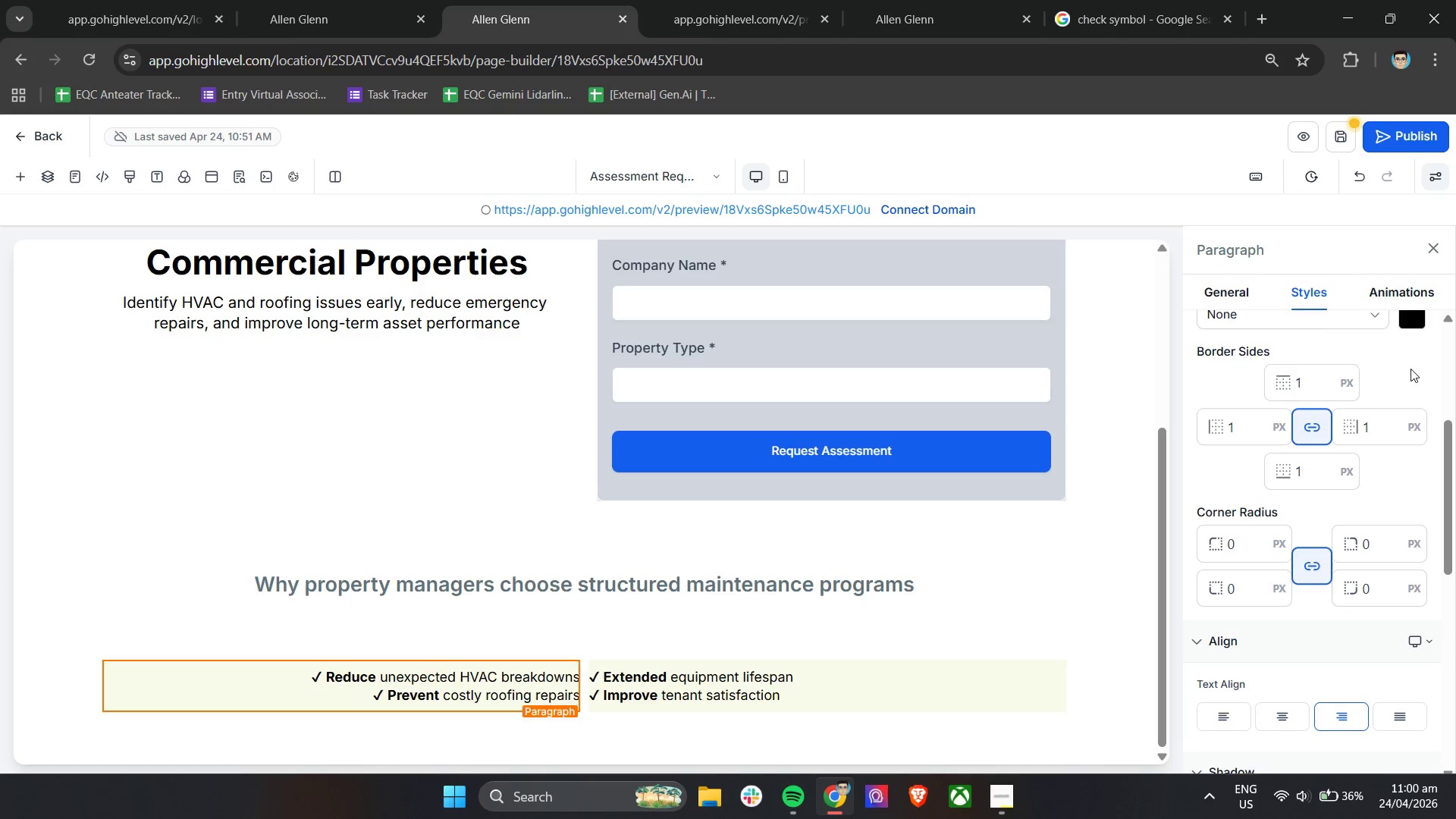 
wait(5.67)
 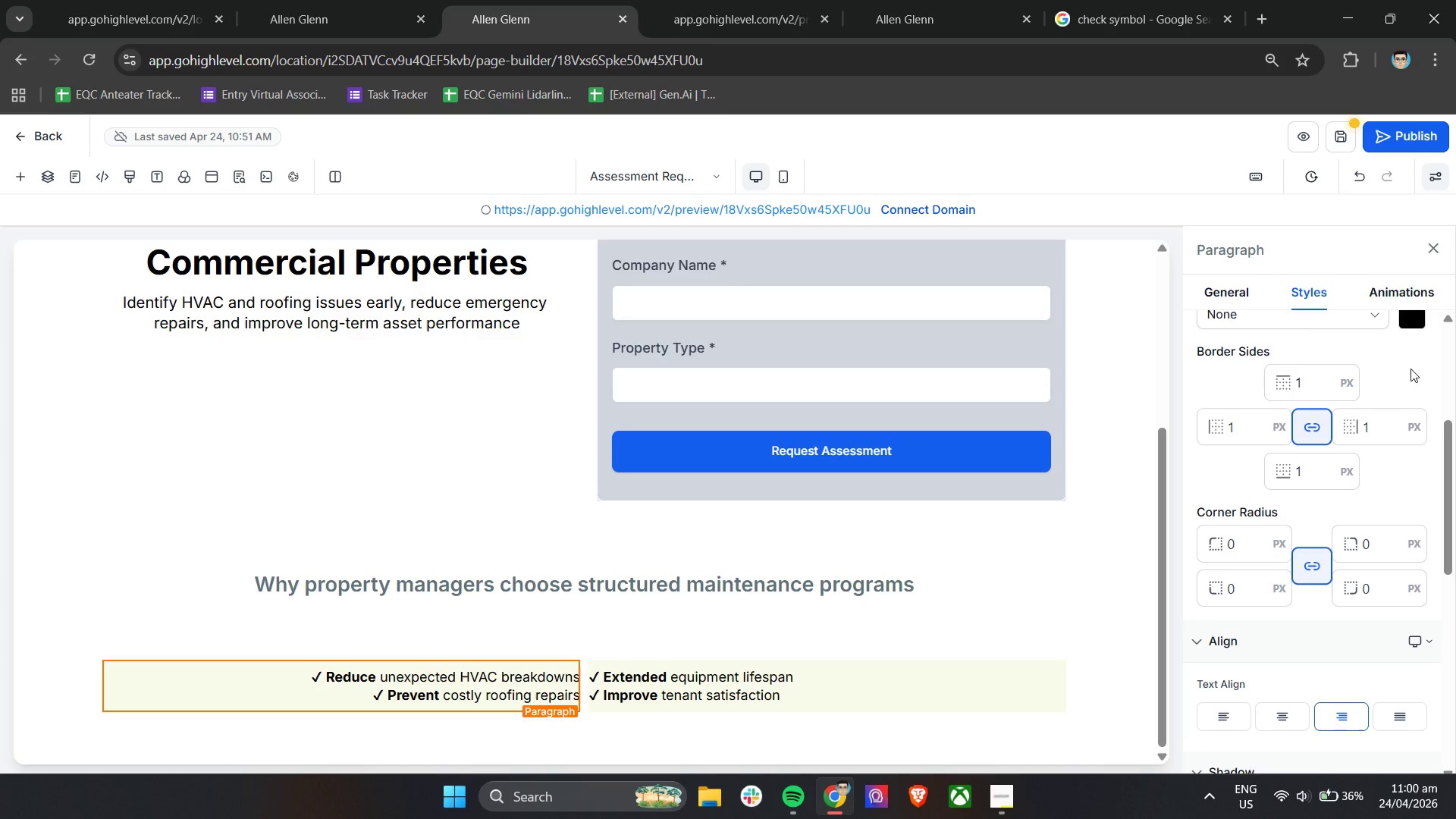 
scroll: coordinate [1376, 428], scroll_direction: up, amount: 1.0
 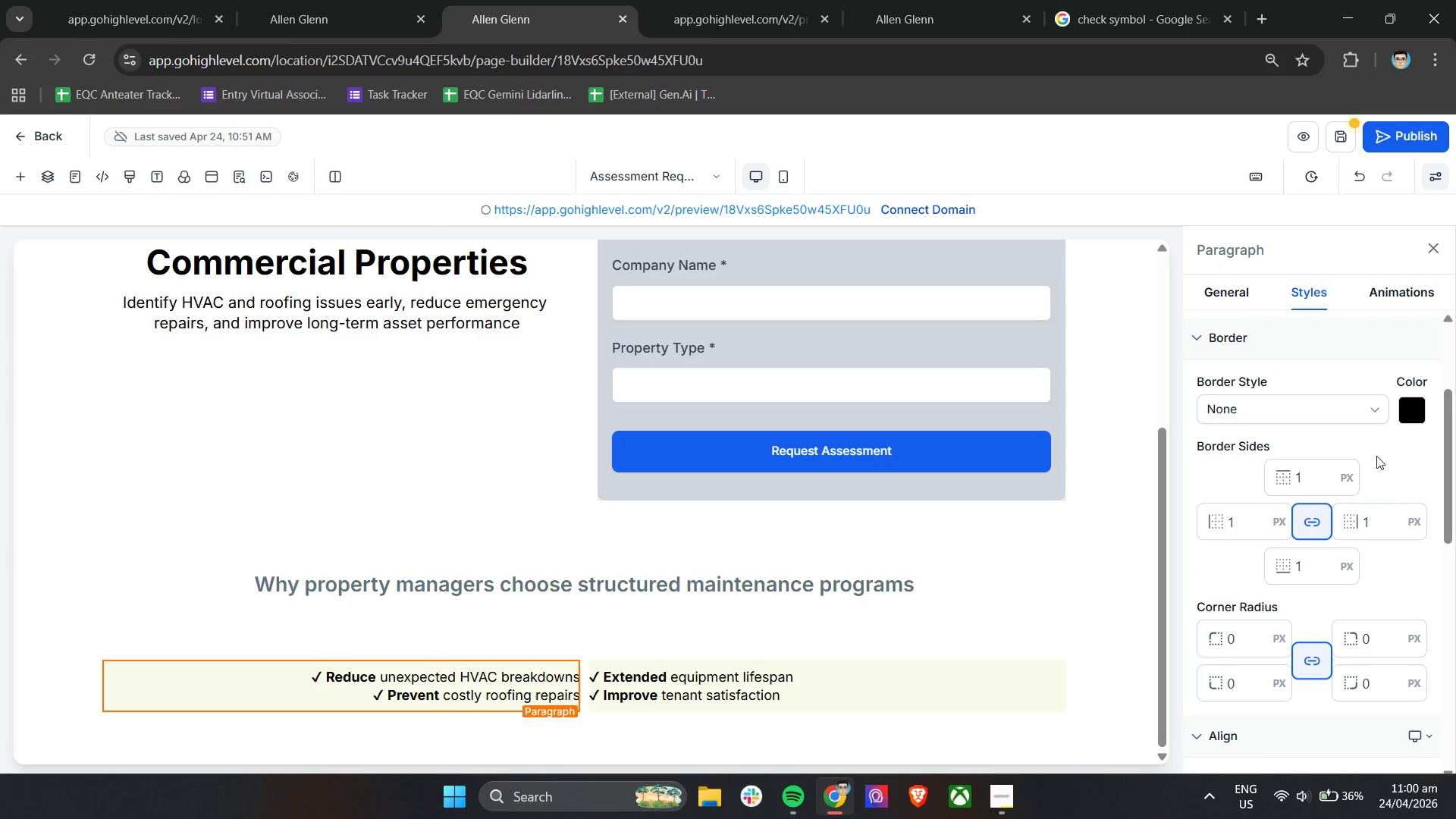 
scroll: coordinate [1382, 469], scroll_direction: down, amount: 2.0
 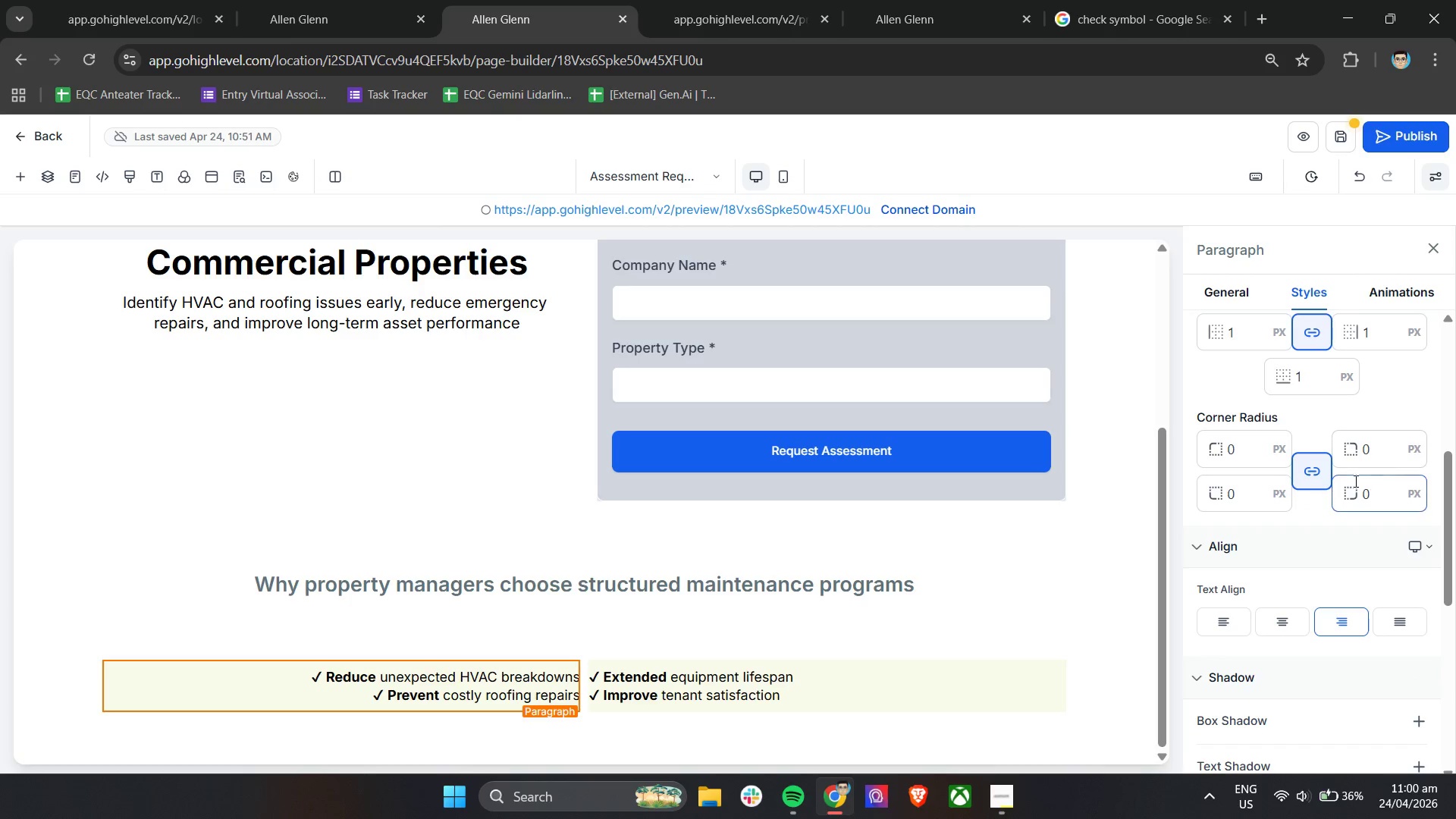 
left_click_drag(start_coordinate=[1249, 451], to_coordinate=[1225, 451])
 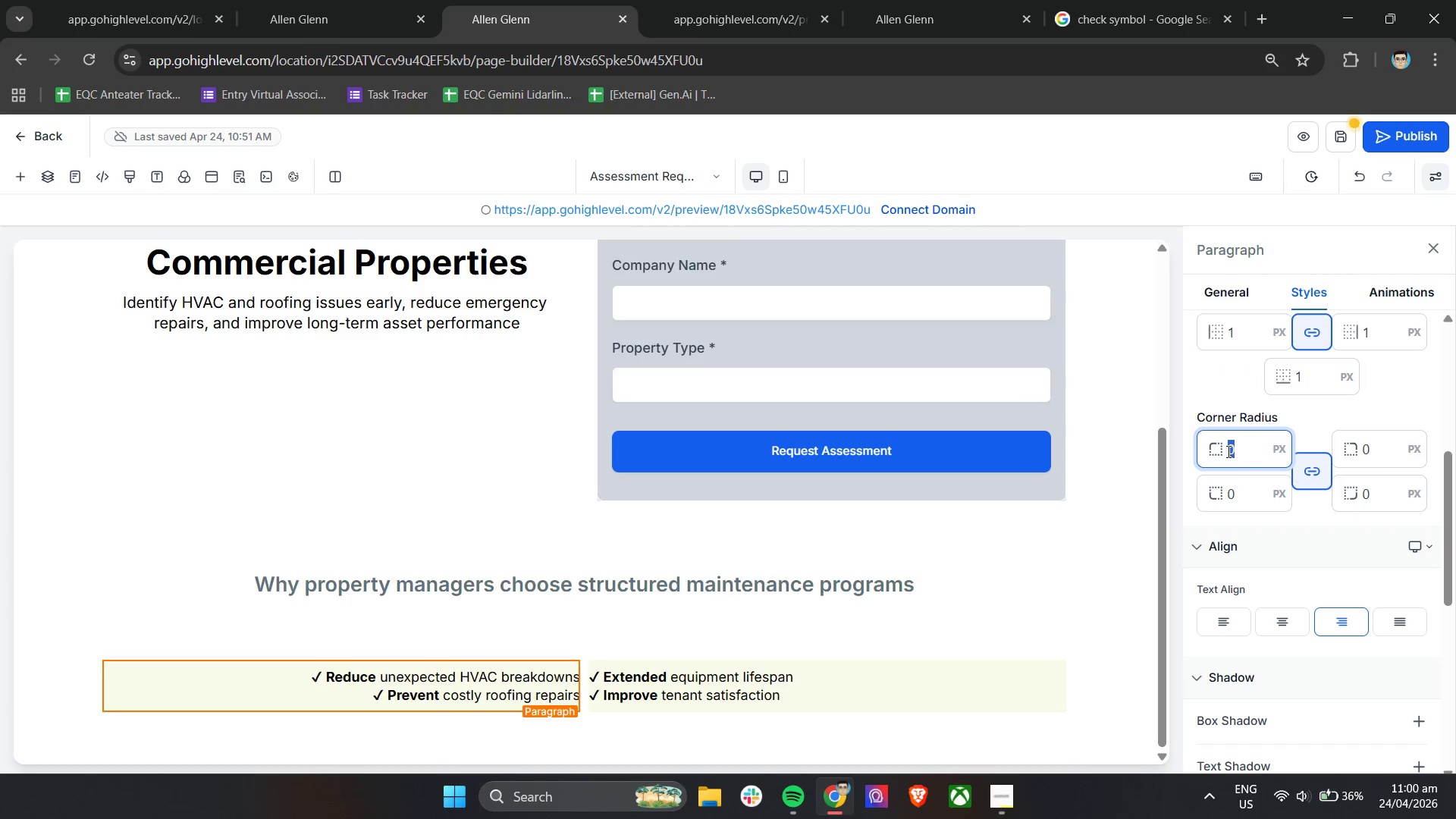 
key(8)
 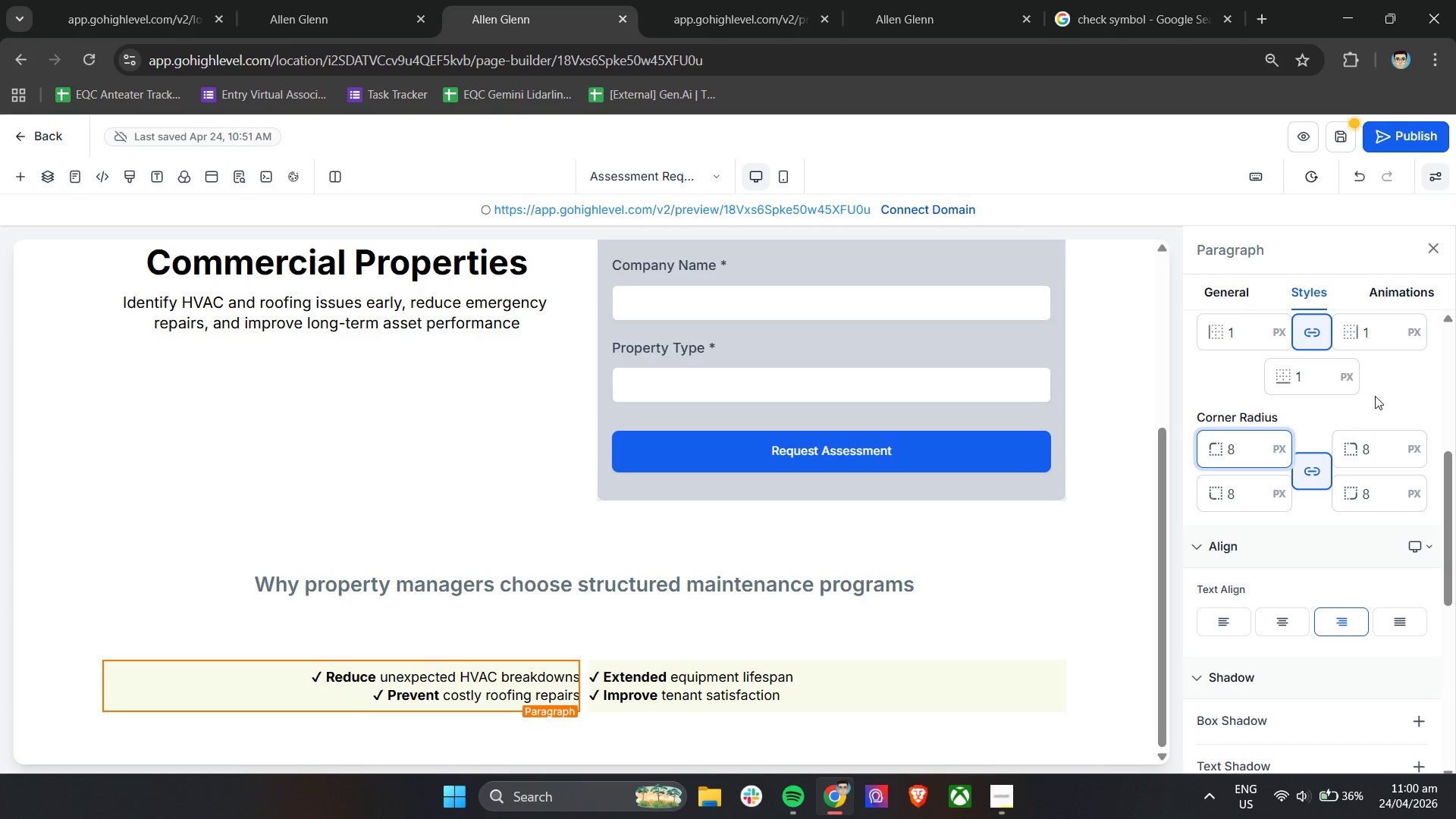 
left_click([1404, 392])
 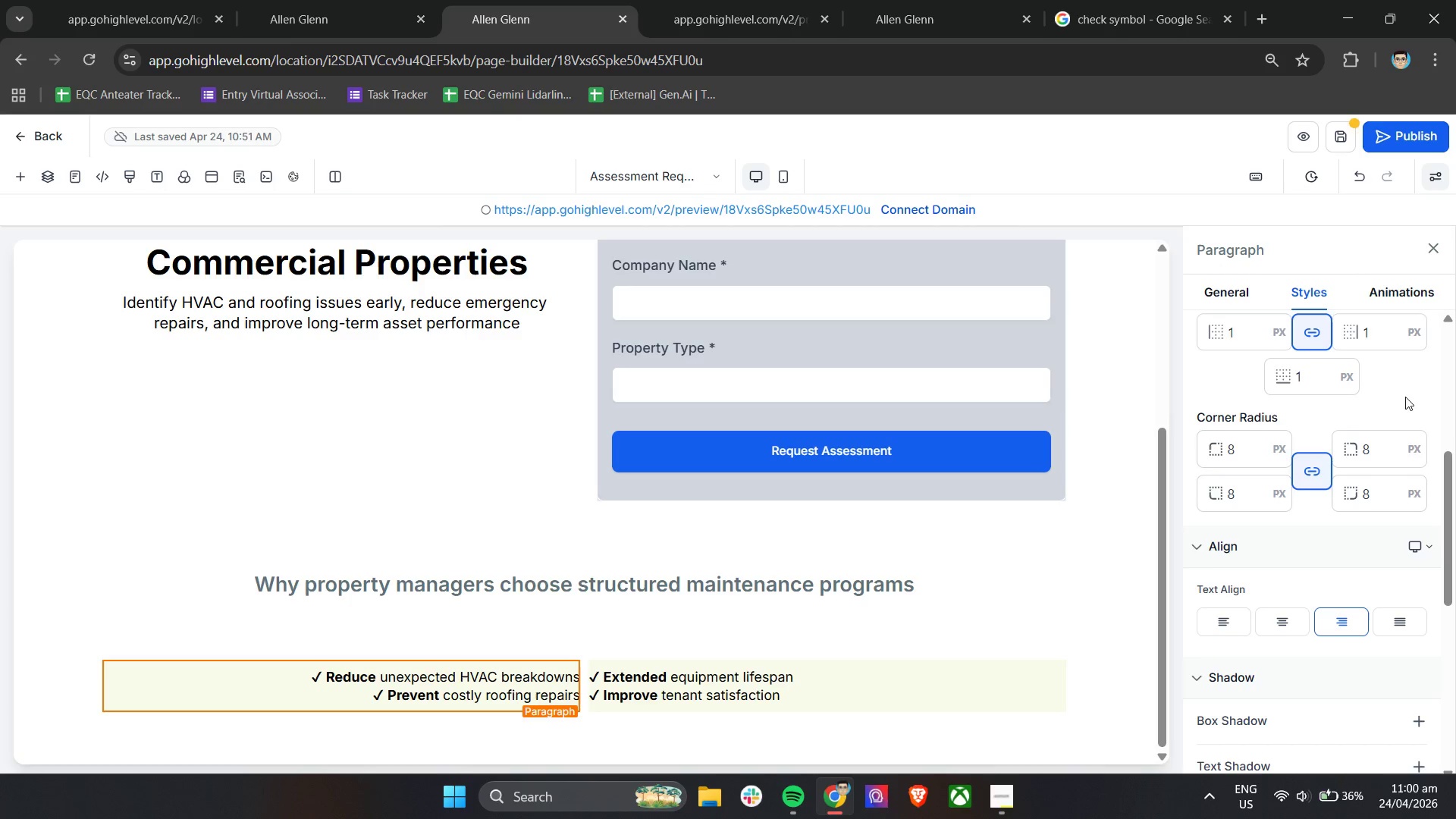 
scroll: coordinate [1404, 400], scroll_direction: up, amount: 2.0
 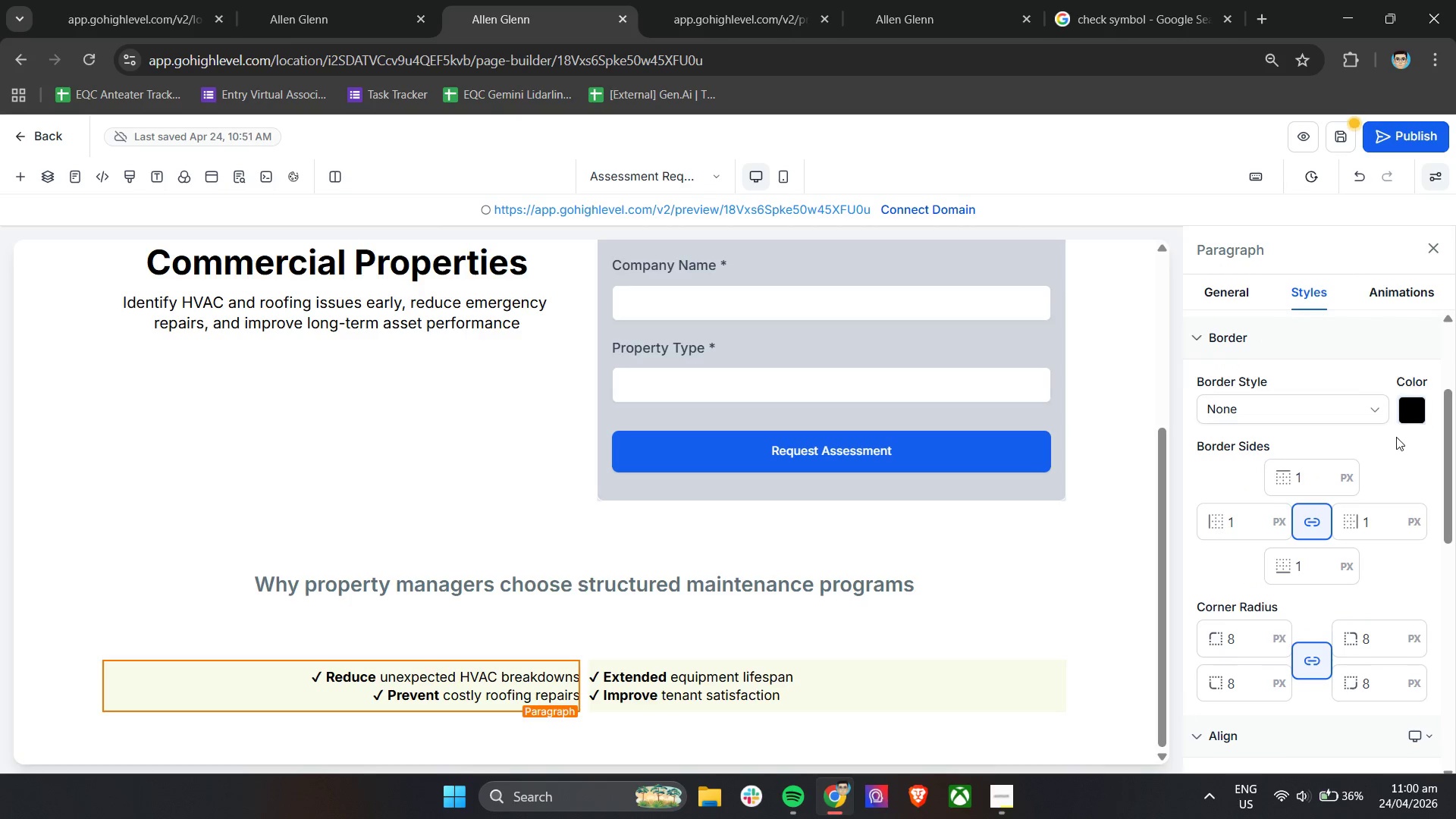 
left_click([1404, 416])
 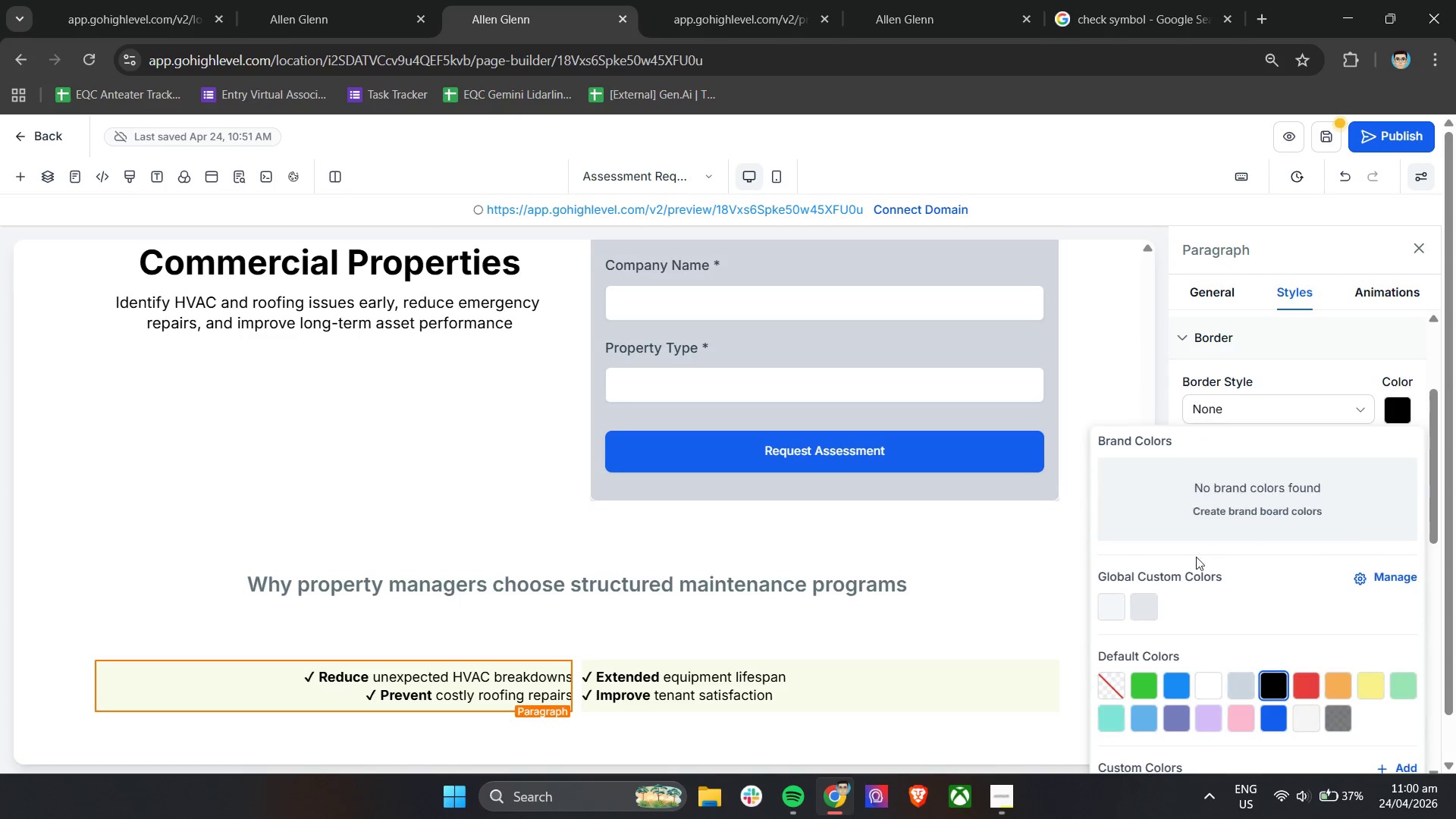 
scroll: coordinate [1231, 612], scroll_direction: down, amount: 4.0
 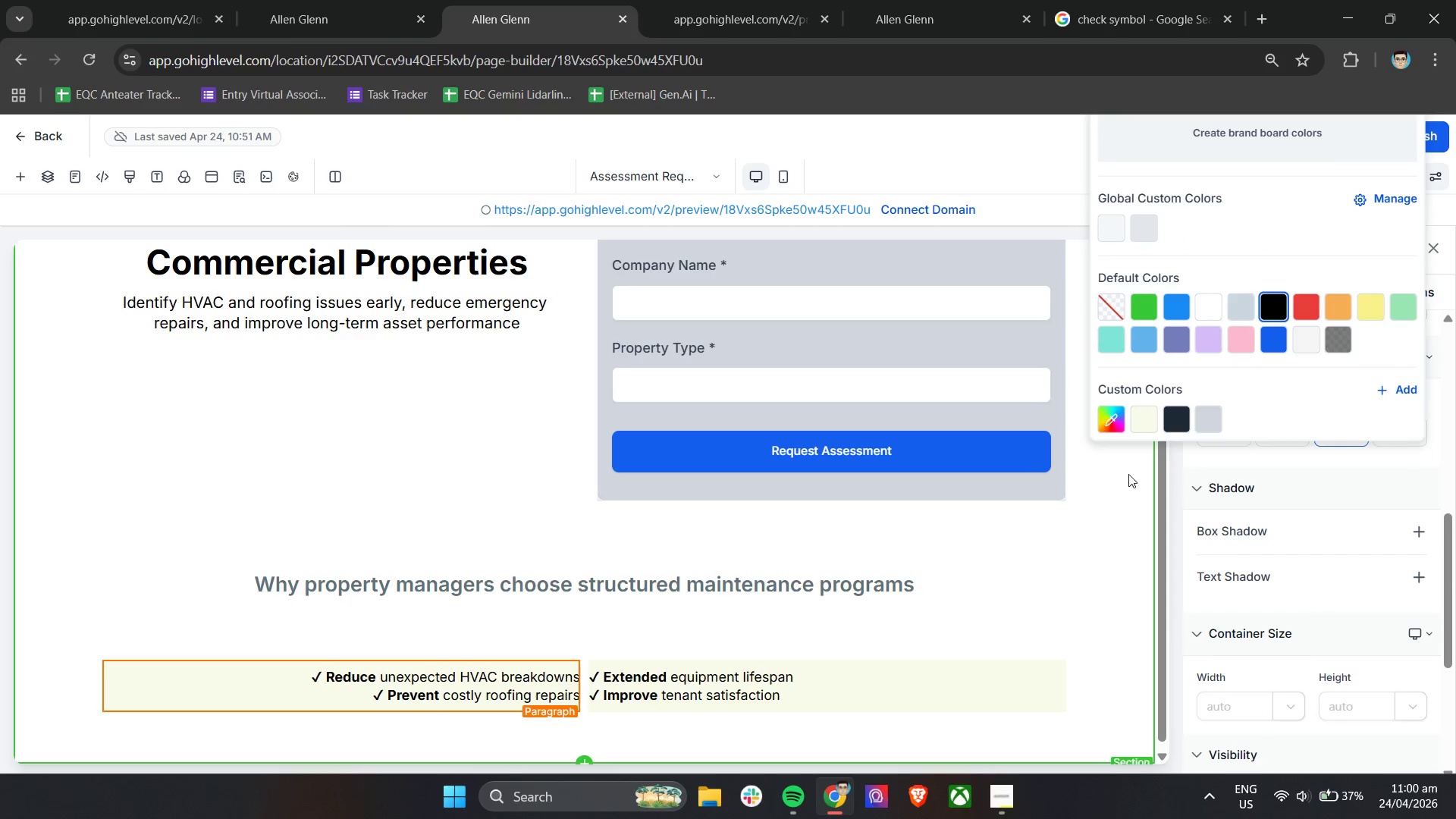 
left_click([1397, 391])
 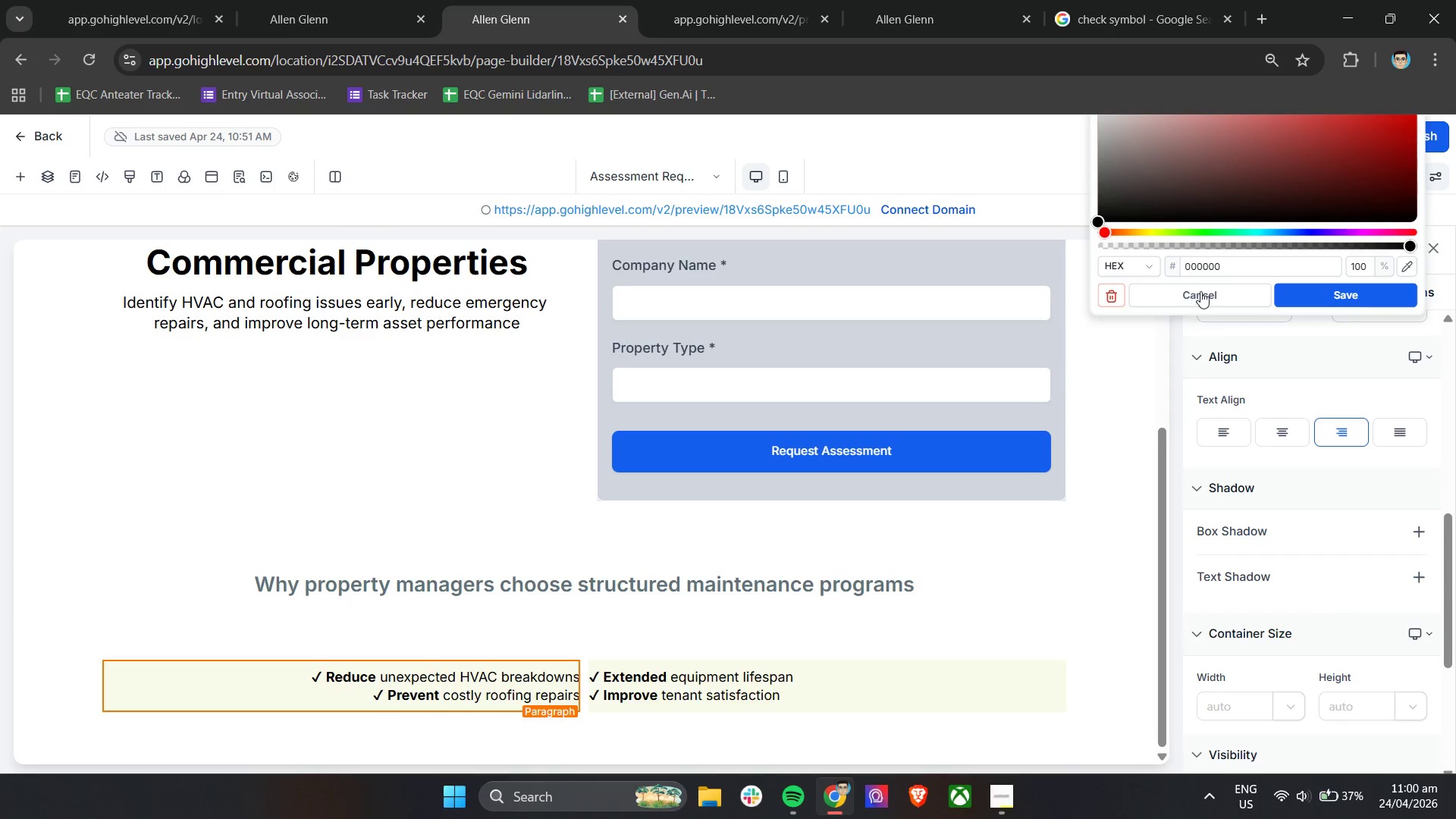 
left_click_drag(start_coordinate=[1231, 269], to_coordinate=[1175, 271])
 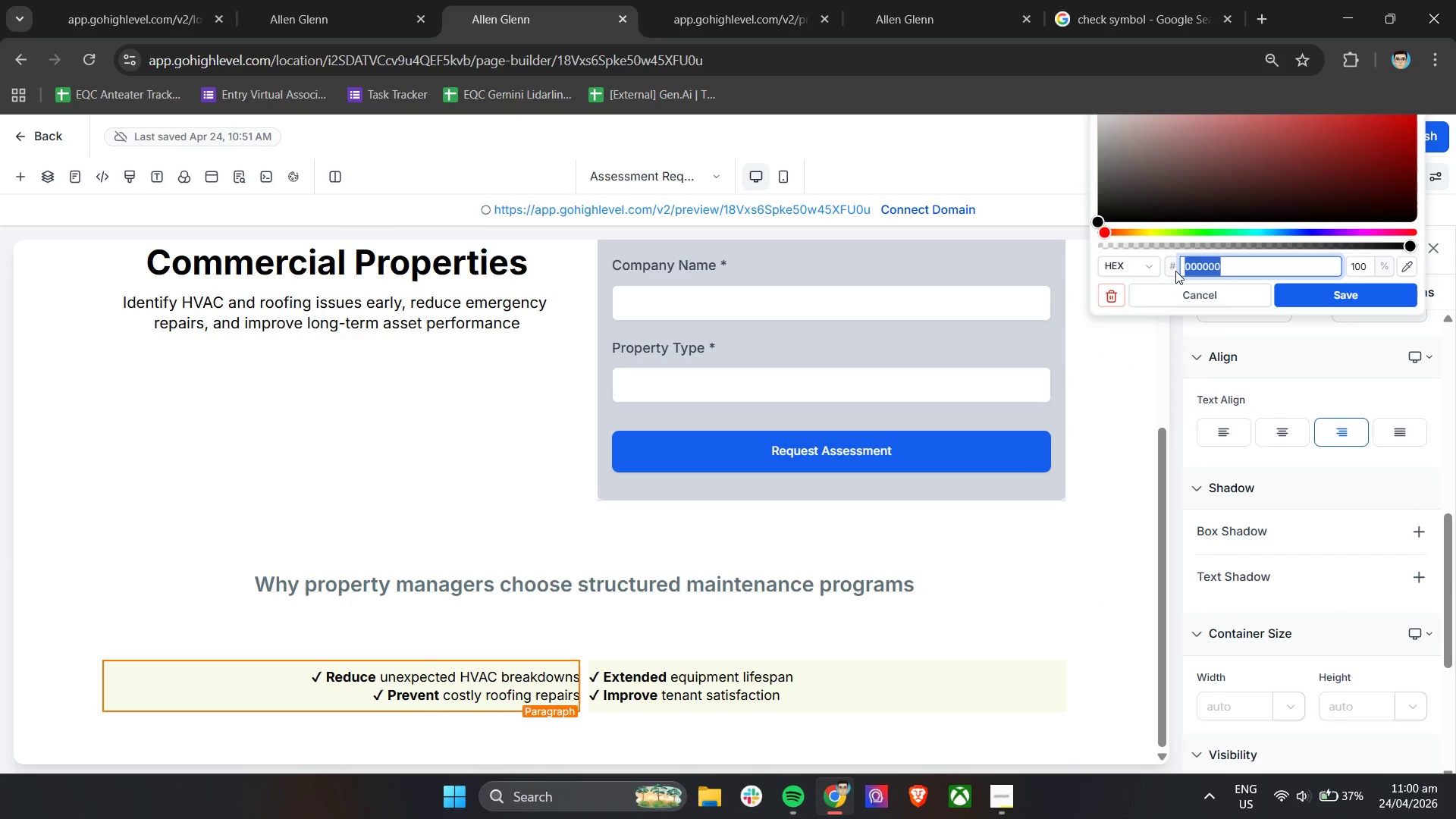 
type(E5E7Eb)
key(Backspace)
type(B)
 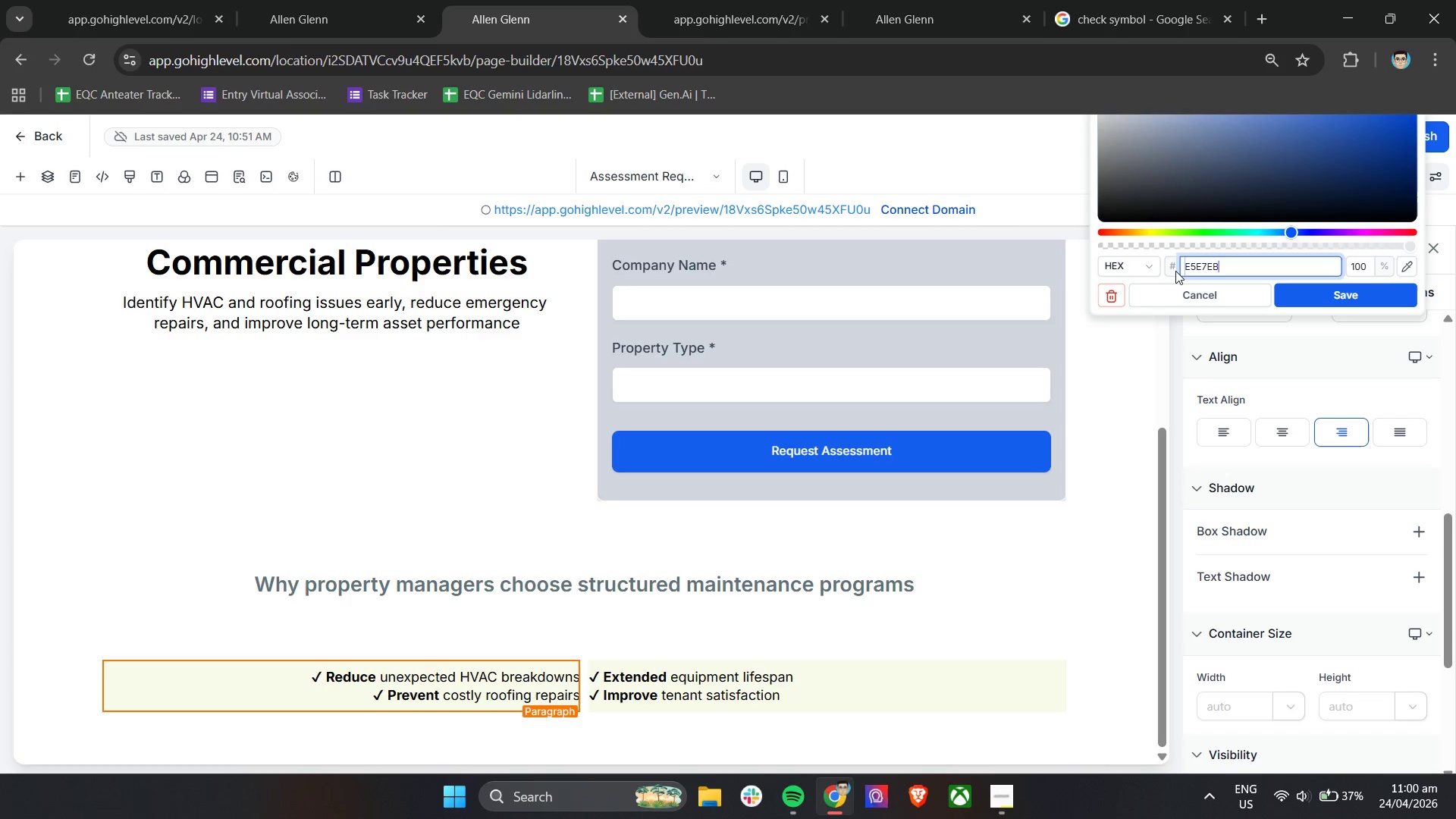 
scroll: coordinate [1310, 226], scroll_direction: up, amount: 8.0
 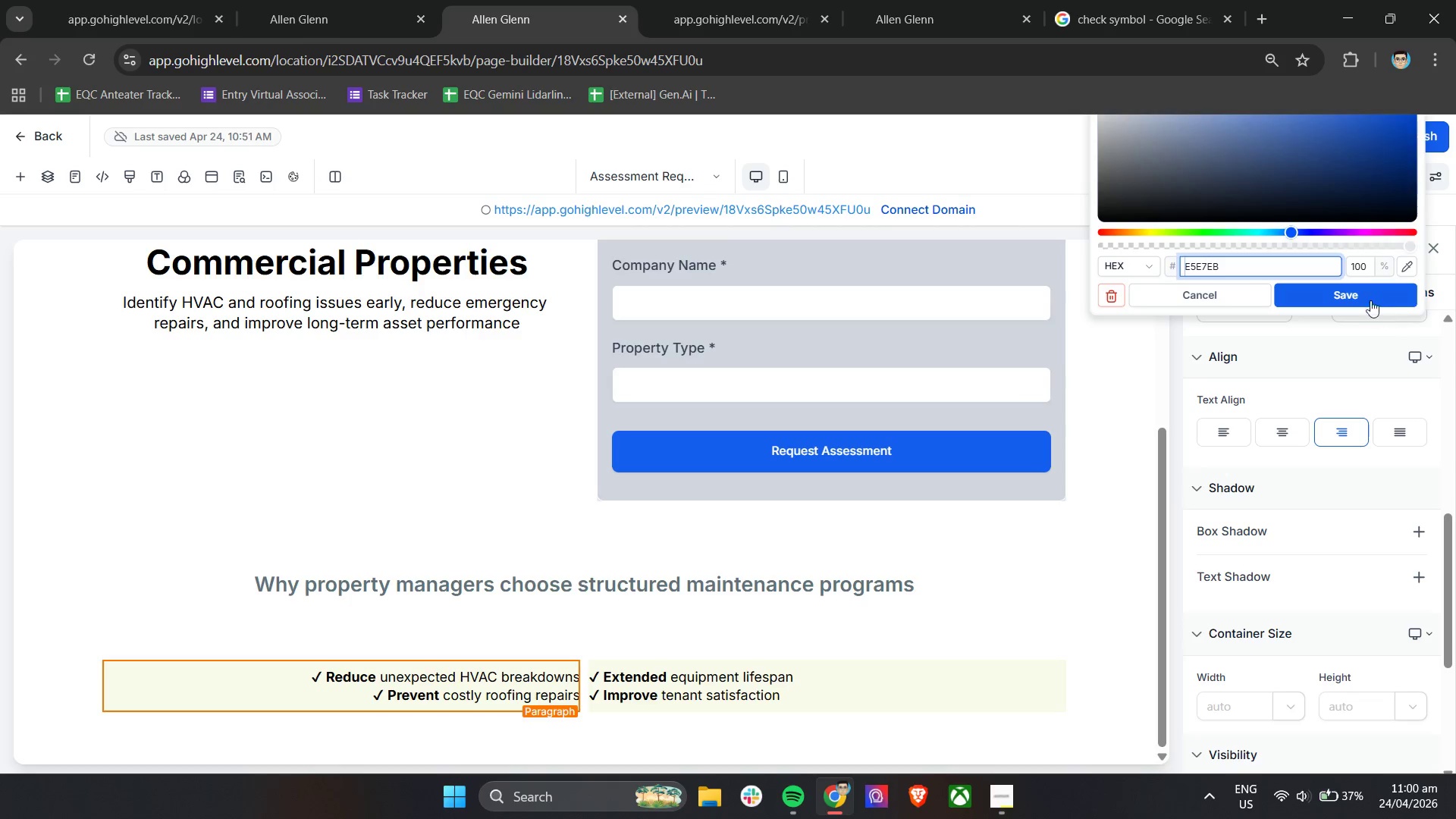 
left_click([1357, 291])
 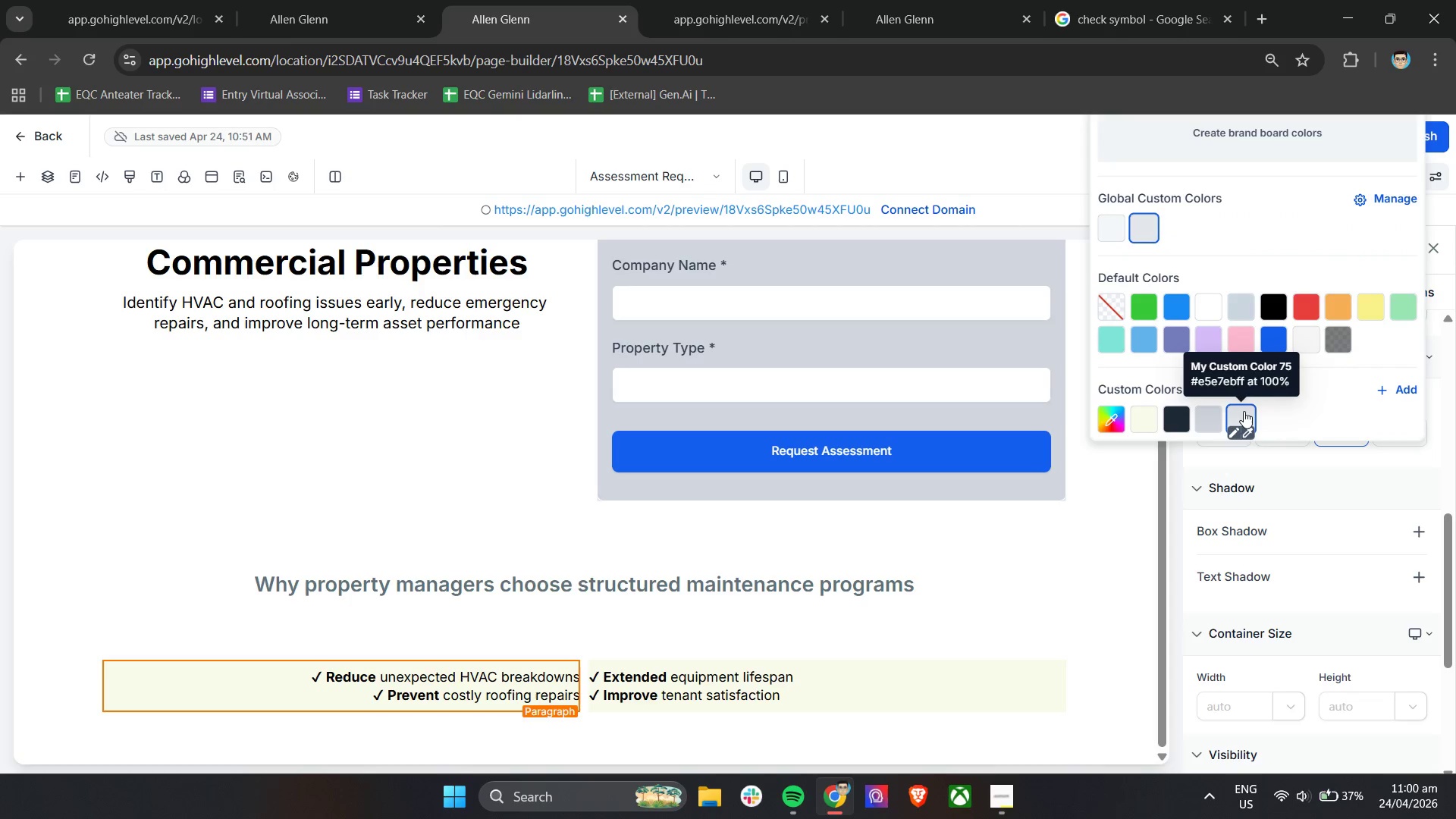 
left_click([1236, 429])
 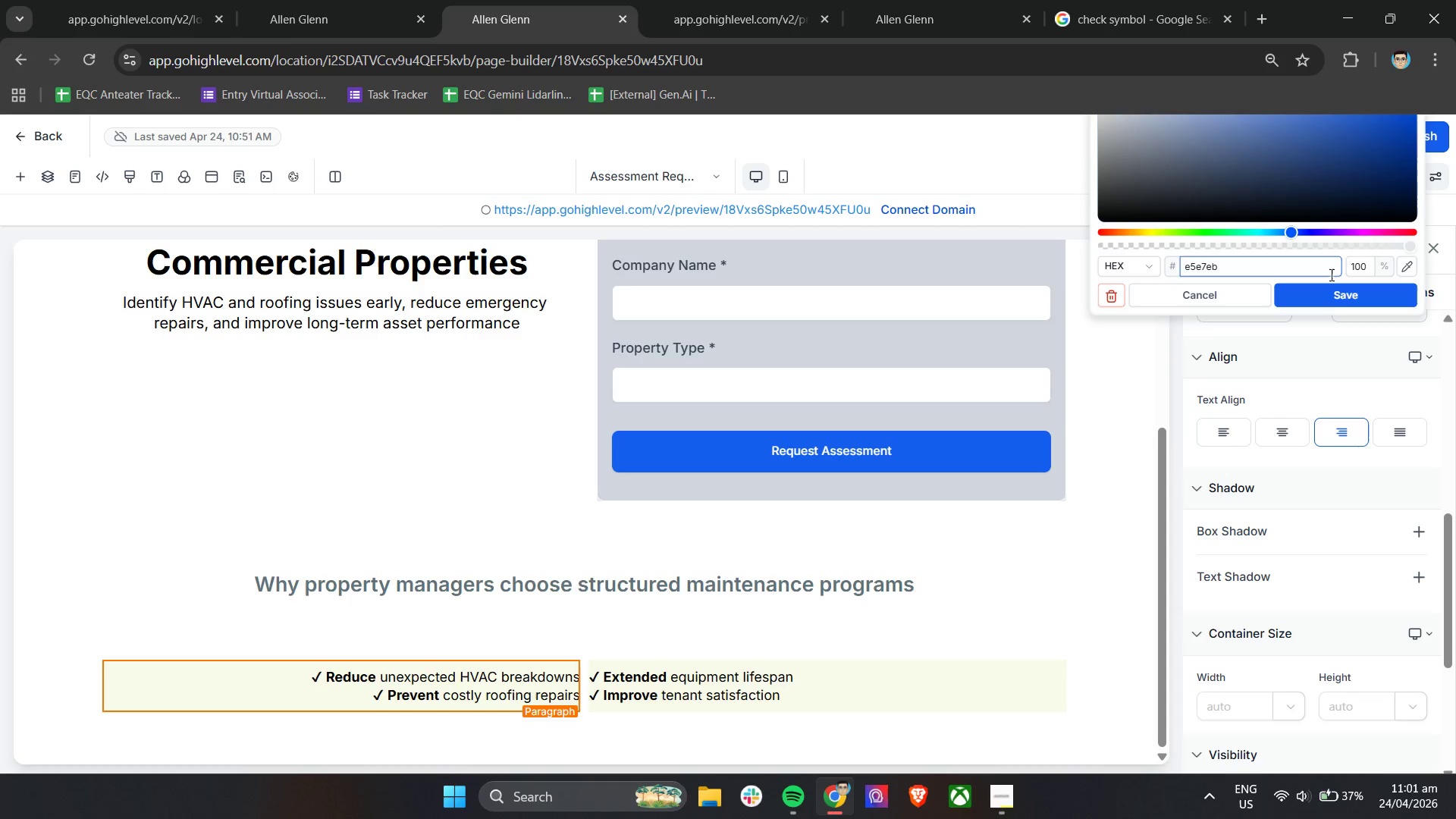 
left_click([1326, 299])
 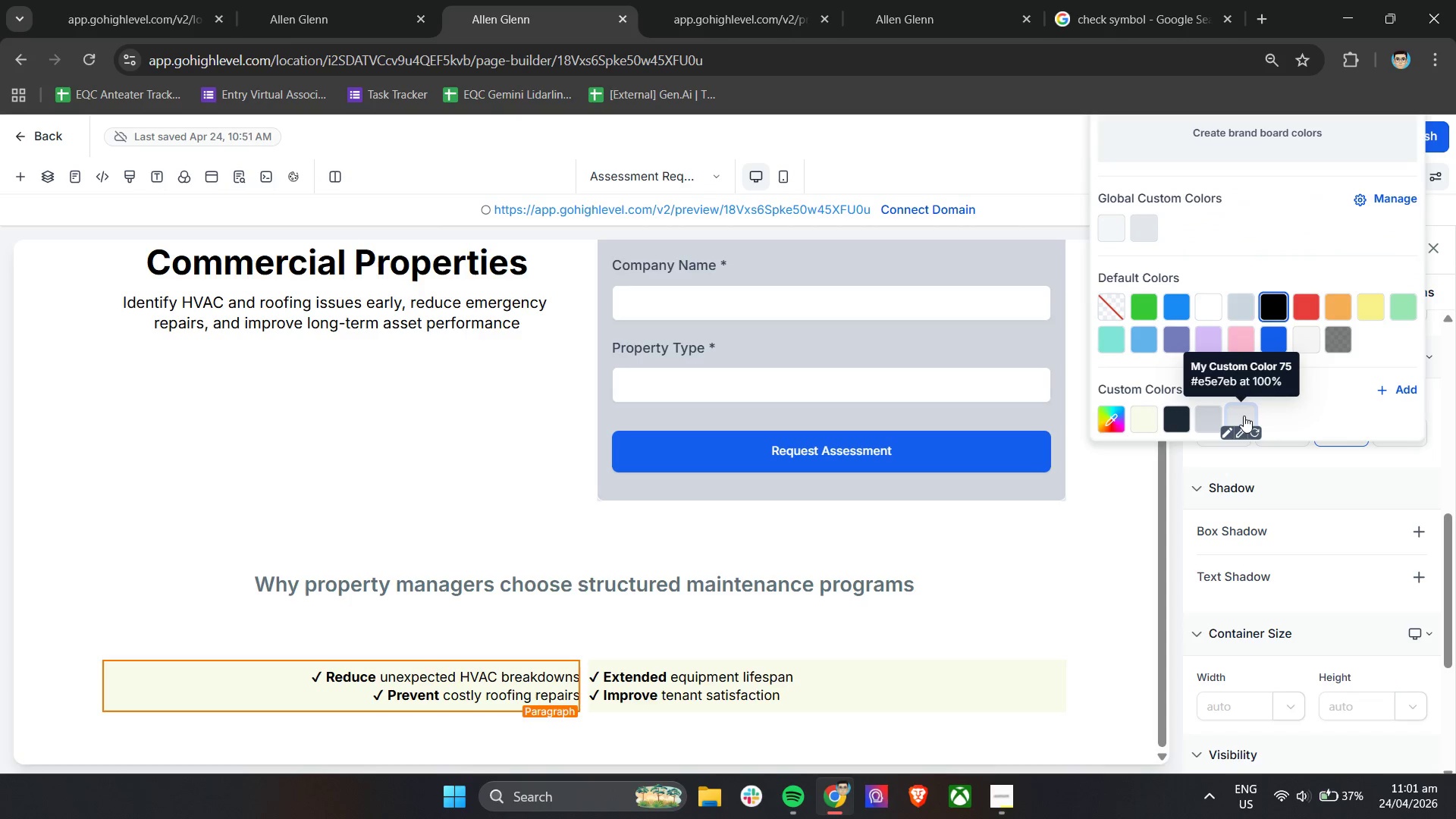 
left_click([1244, 416])
 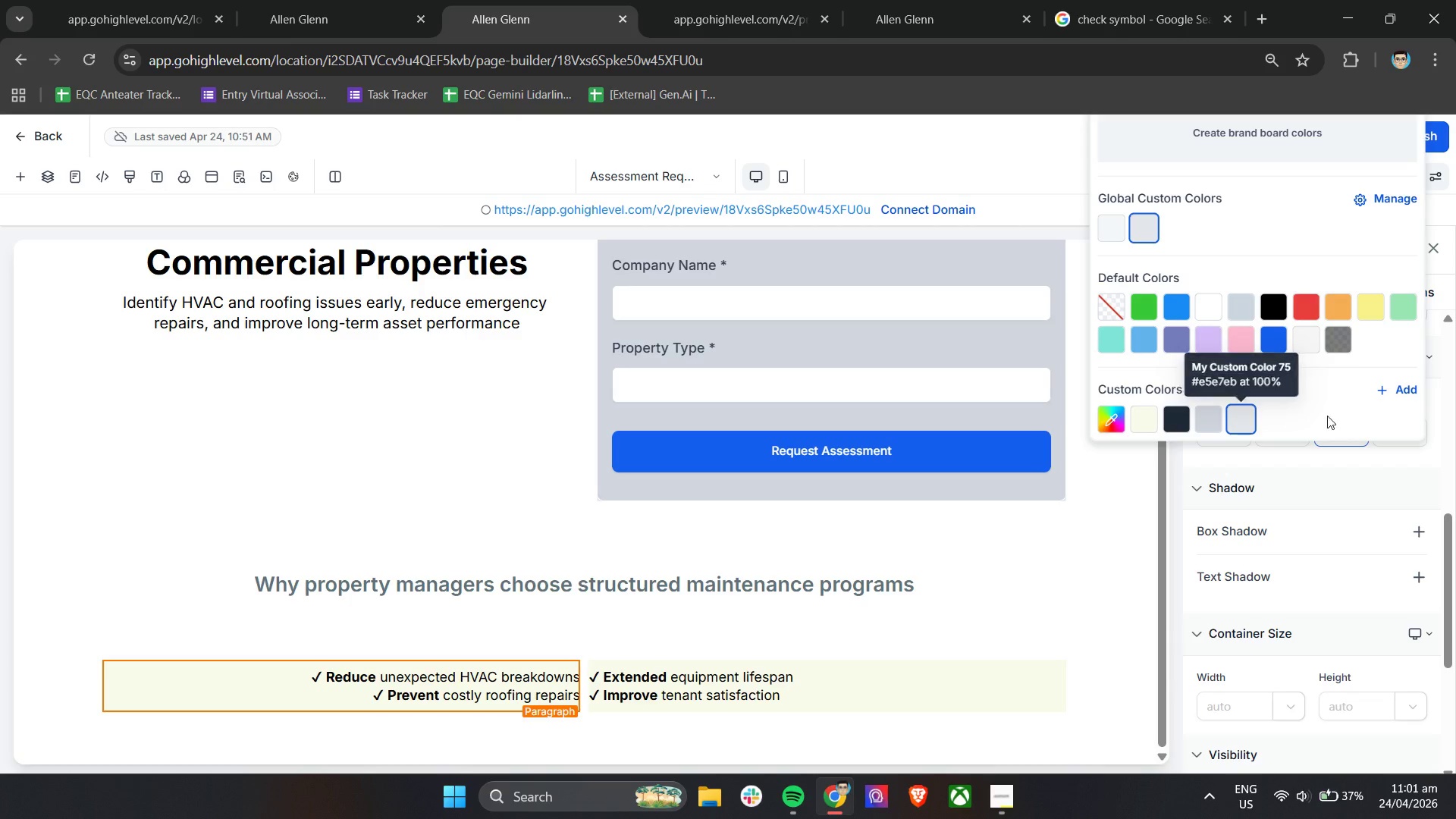 
mouse_move([1156, 253])
 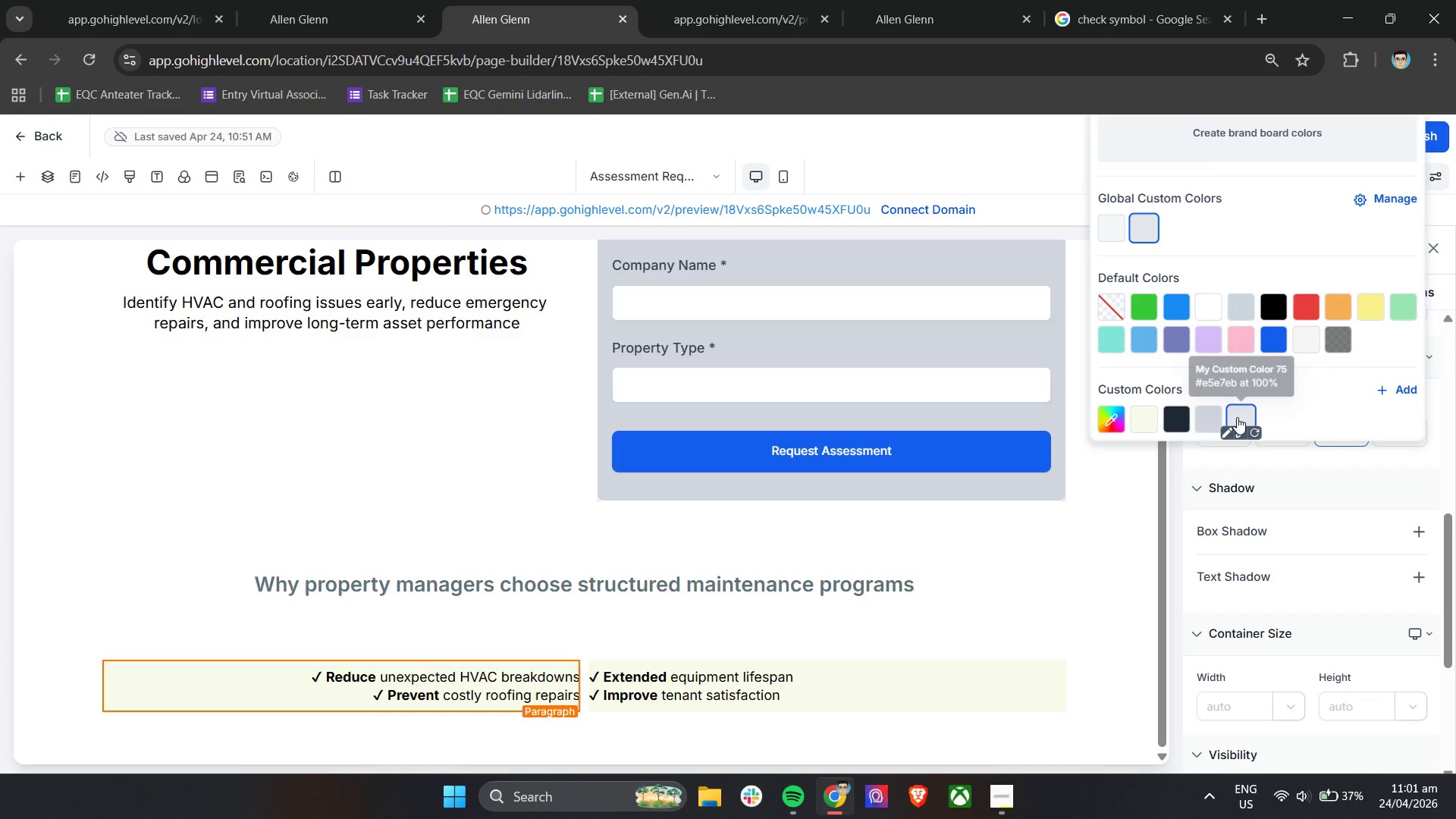 
left_click([1238, 417])
 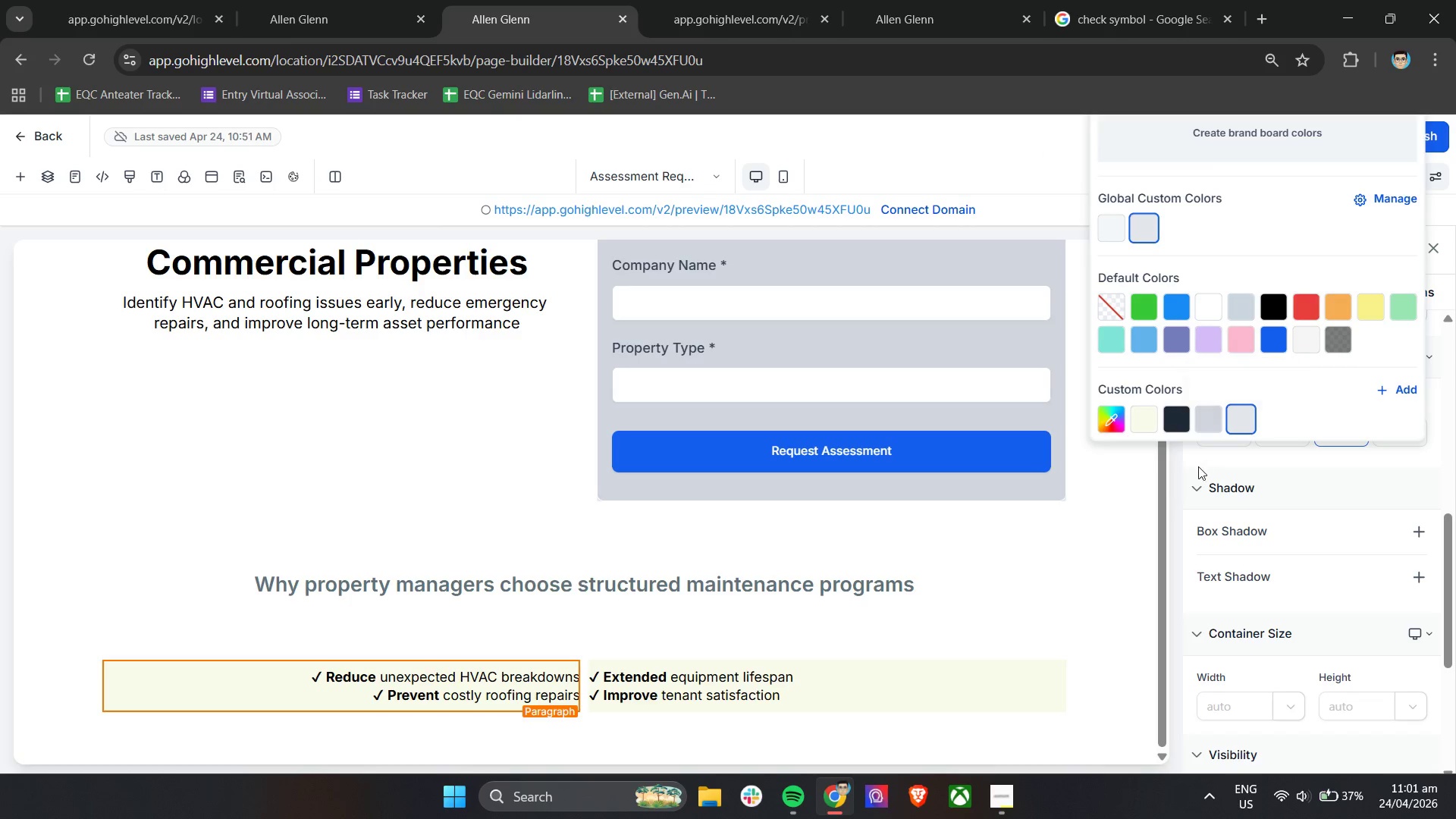 
left_click([1194, 475])
 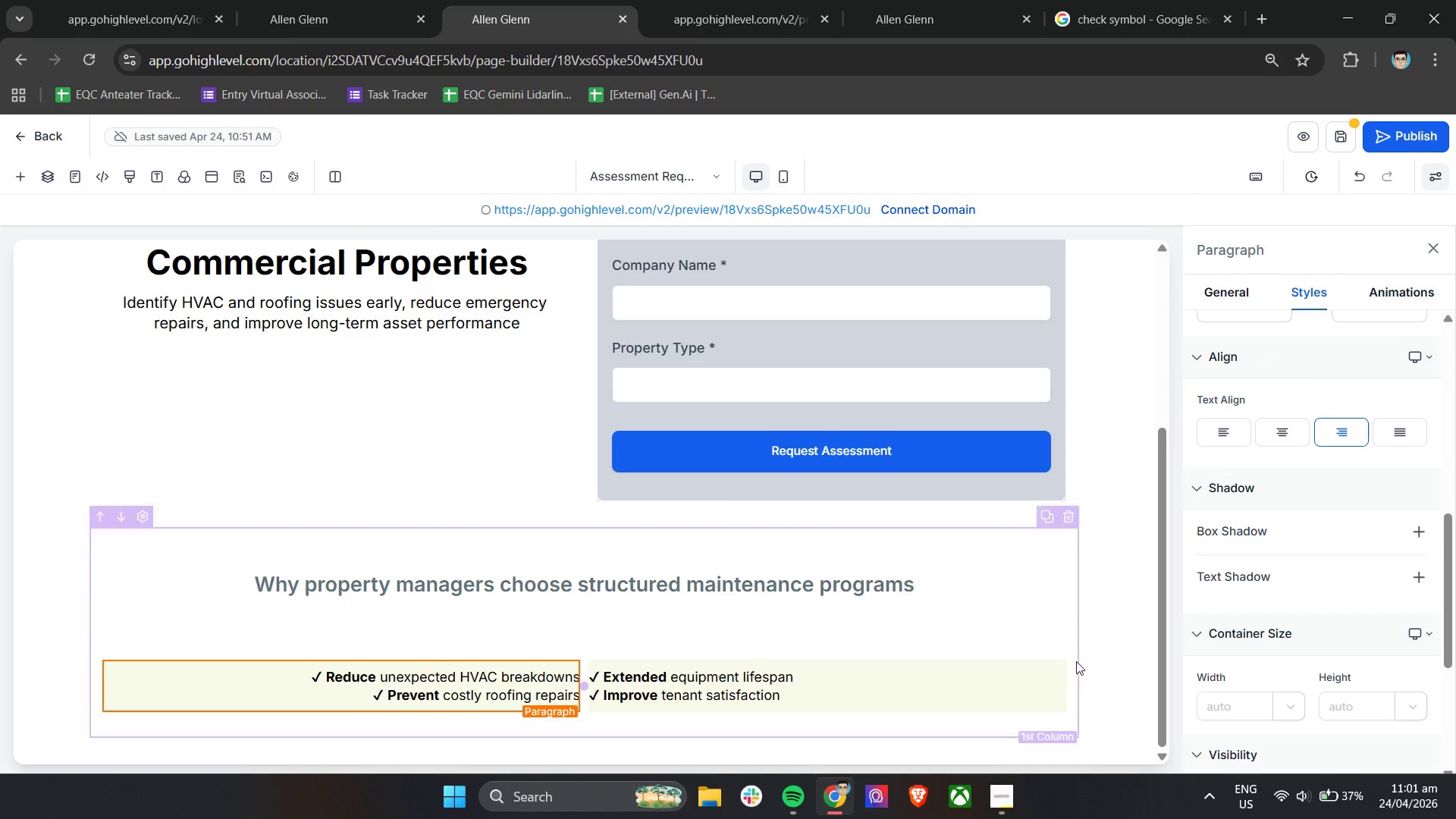 
left_click([1013, 689])
 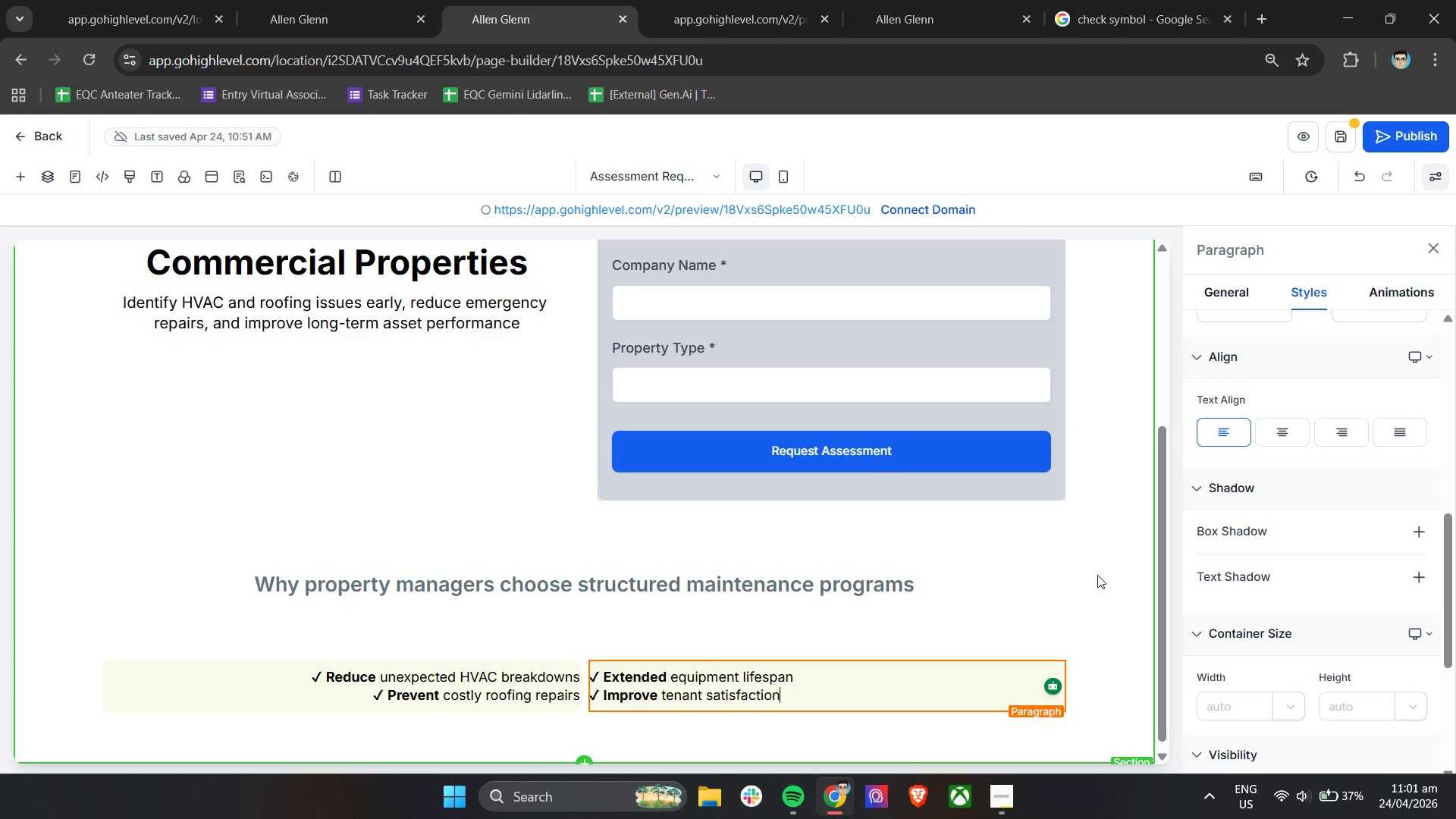 
wait(9.53)
 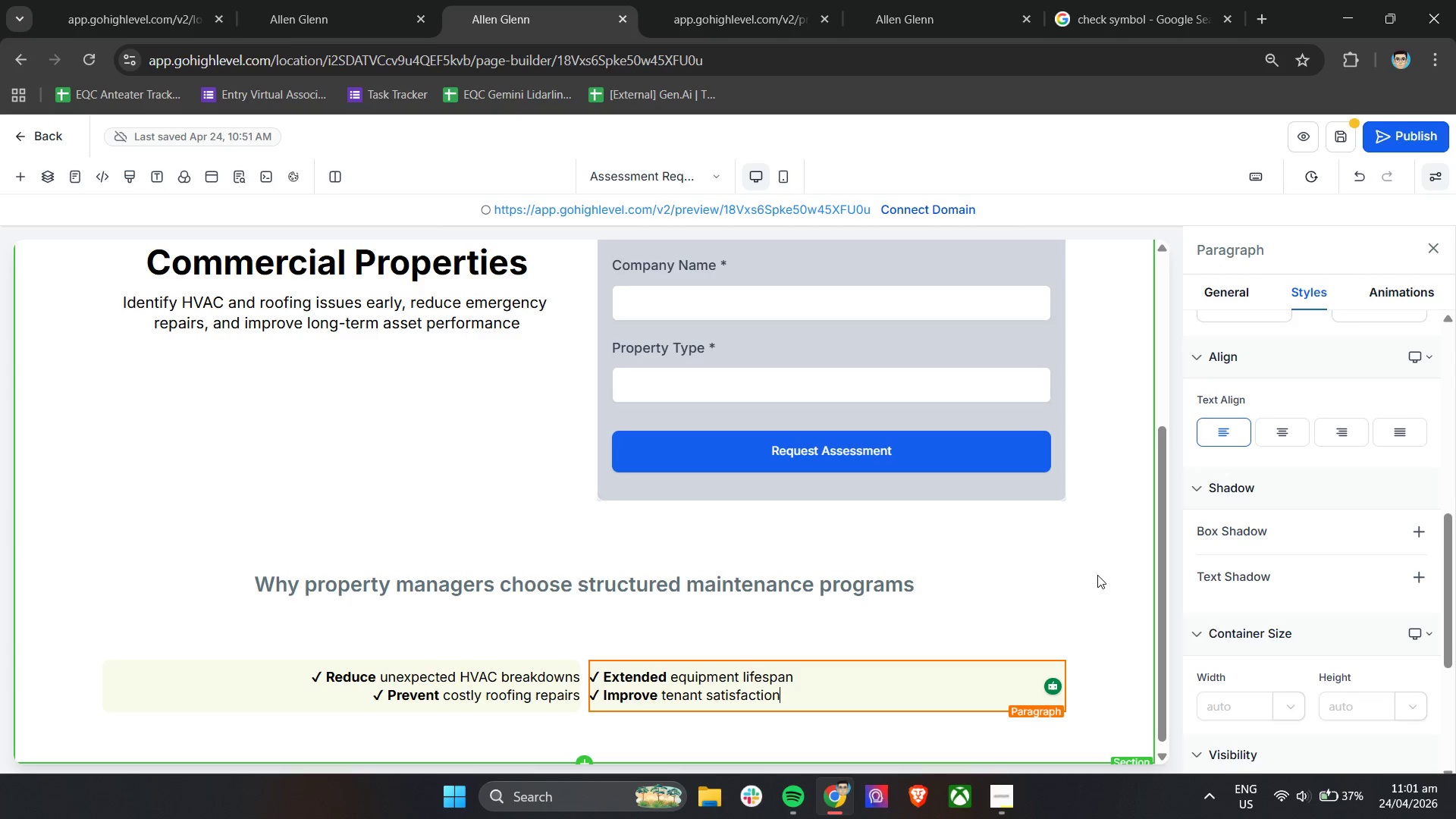 
left_click([902, 687])
 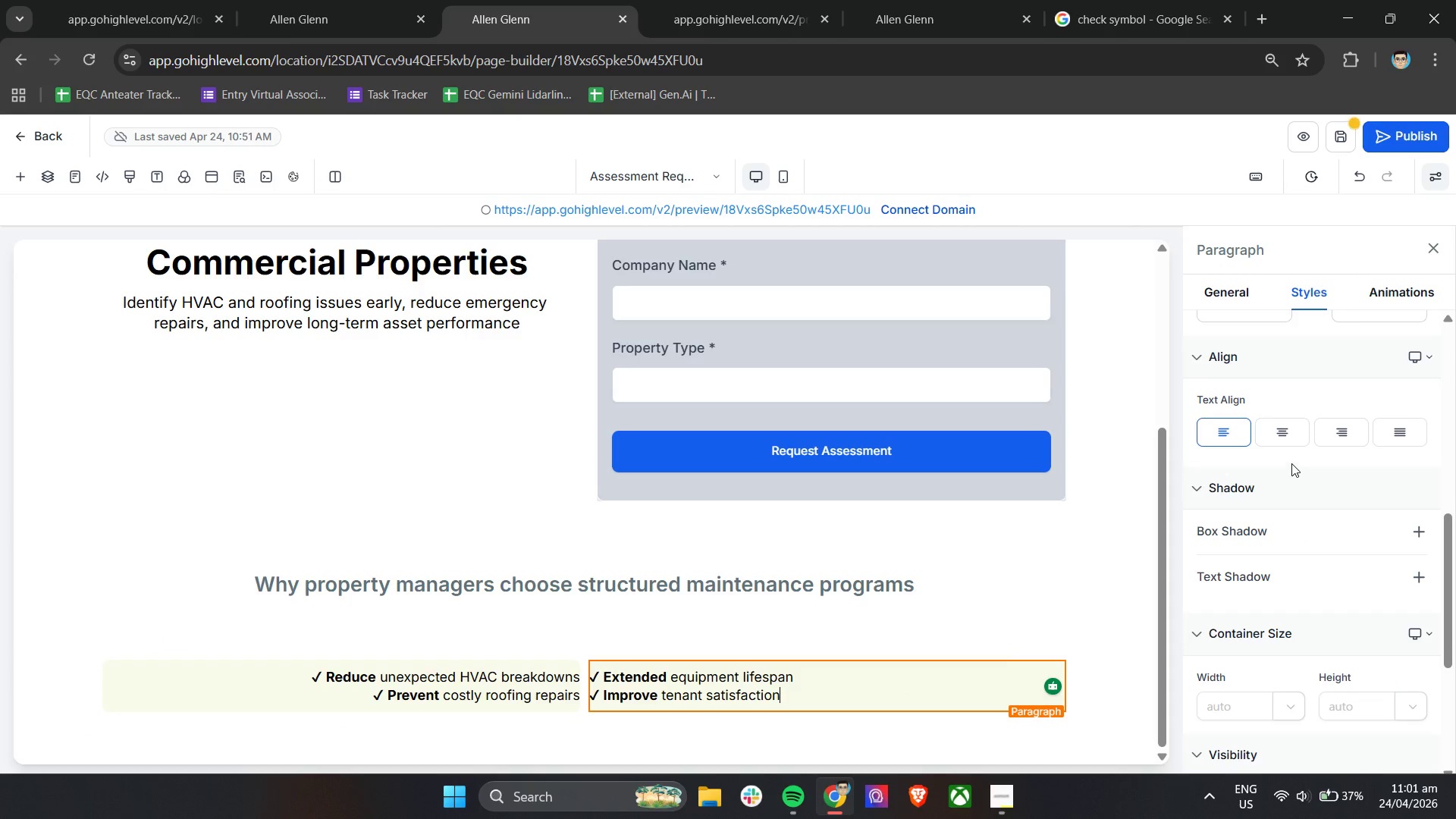 
scroll: coordinate [1291, 463], scroll_direction: down, amount: 2.0
 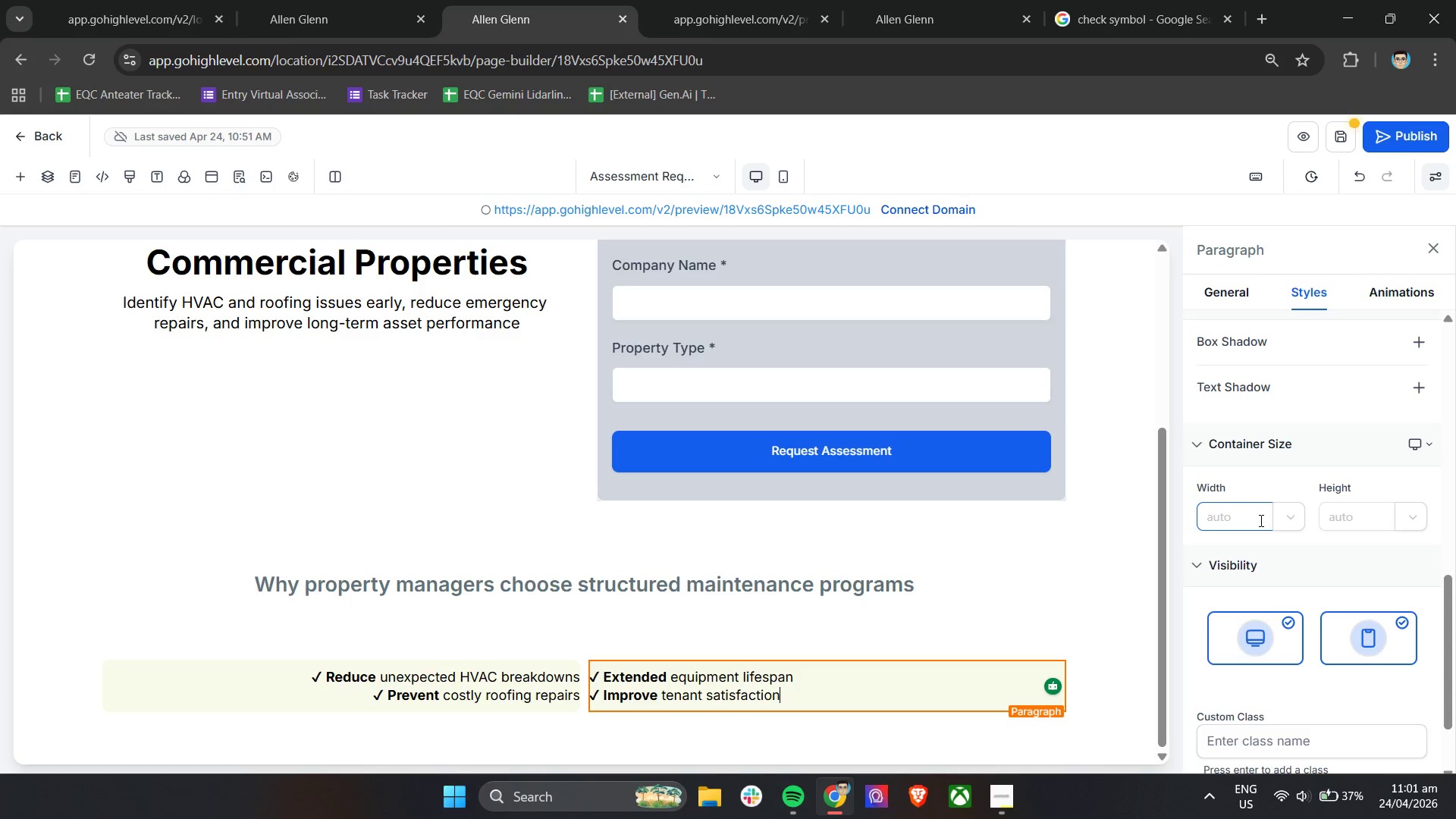 
left_click([1295, 513])
 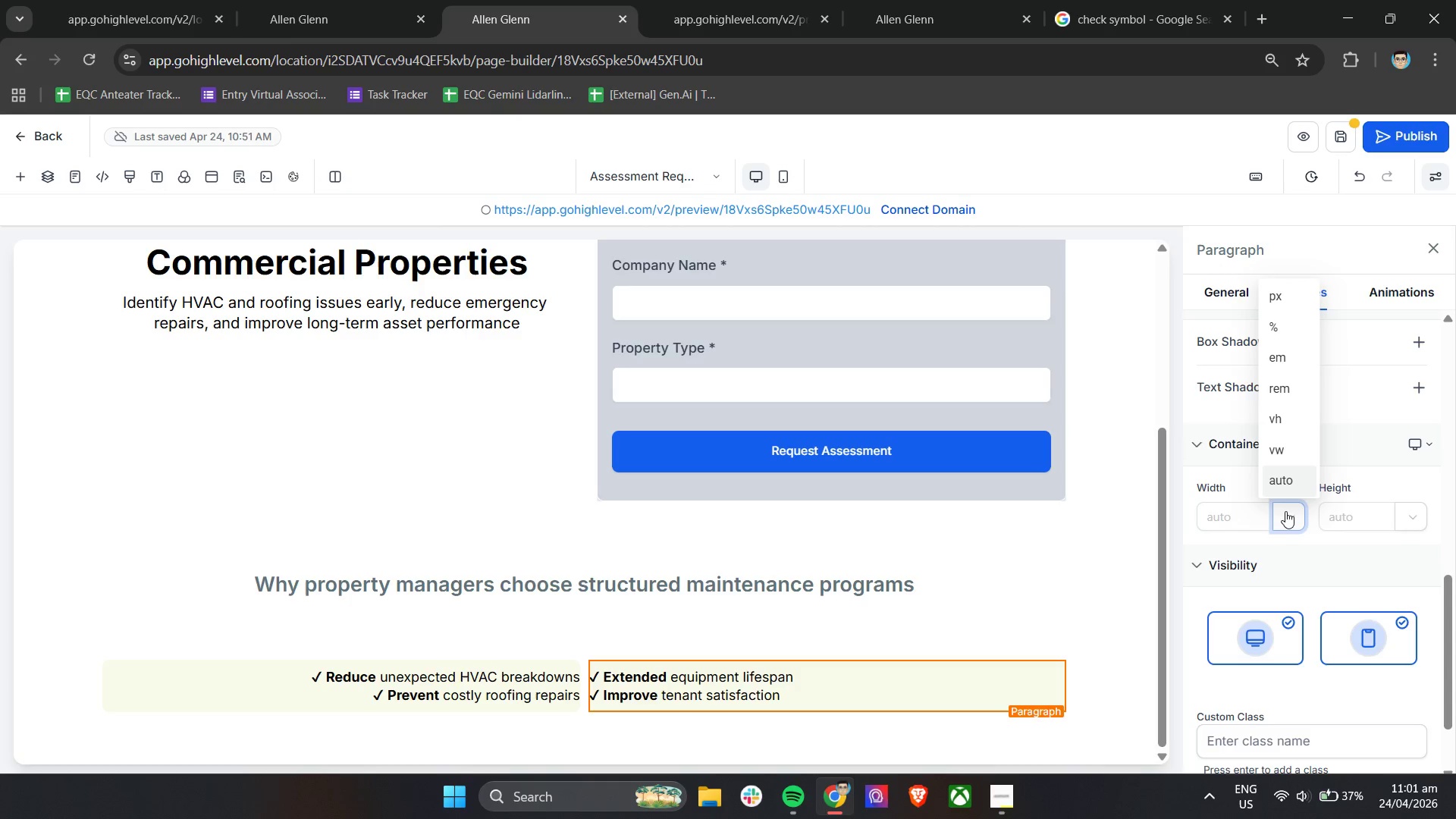 
left_click([1285, 514])
 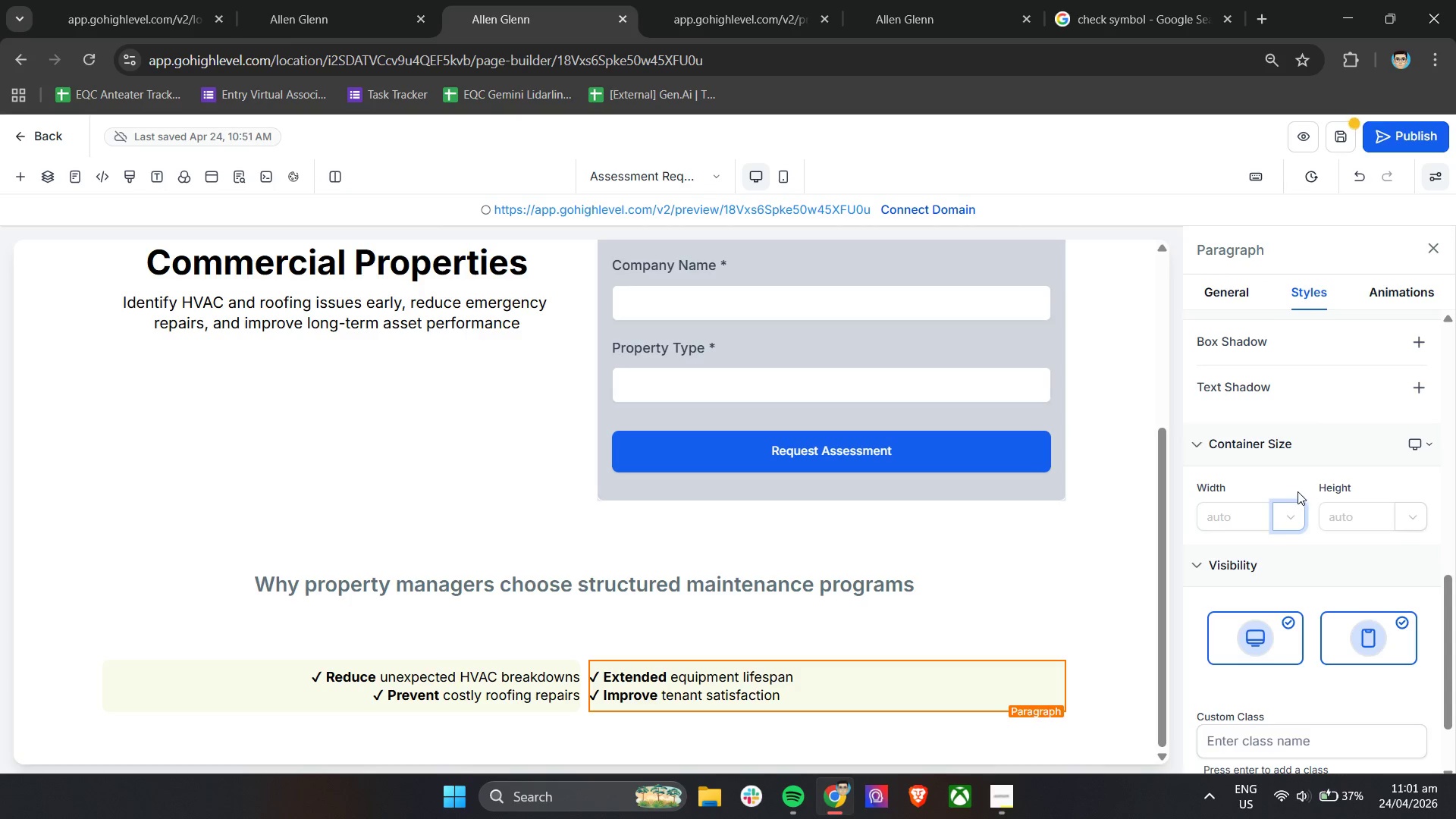 
scroll: coordinate [1298, 491], scroll_direction: up, amount: 3.0
 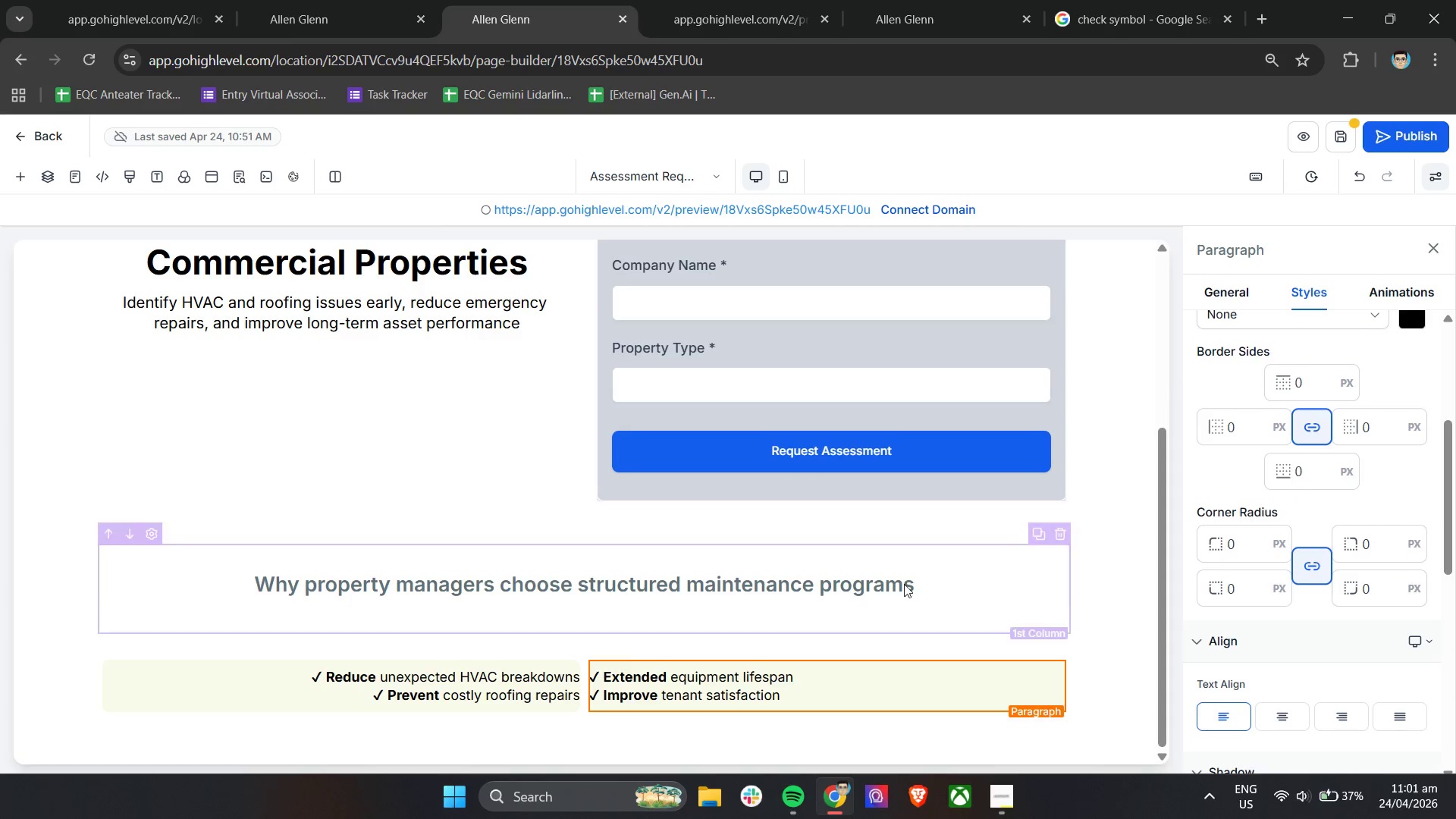 
left_click([537, 682])
 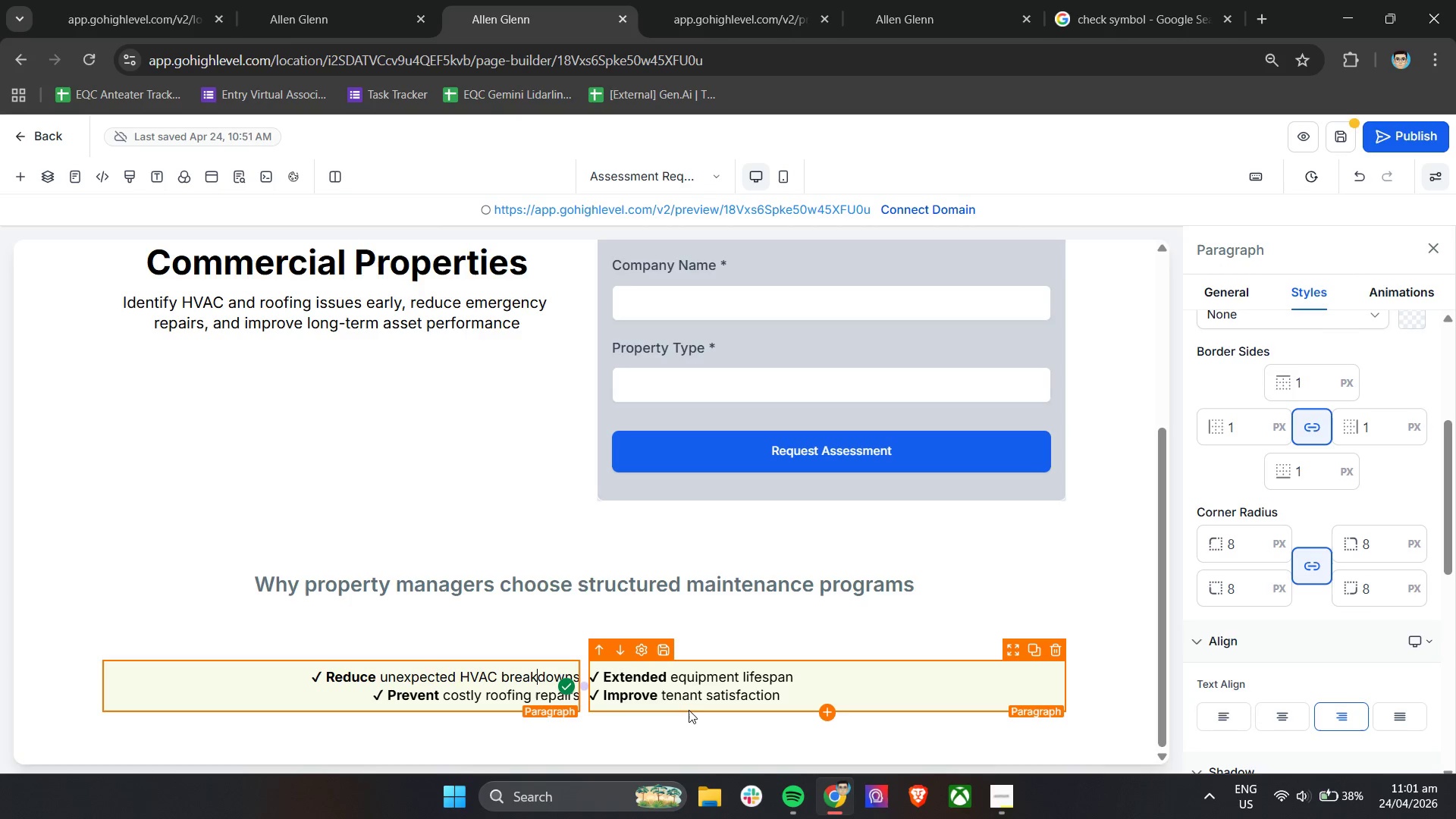 
left_click([844, 677])
 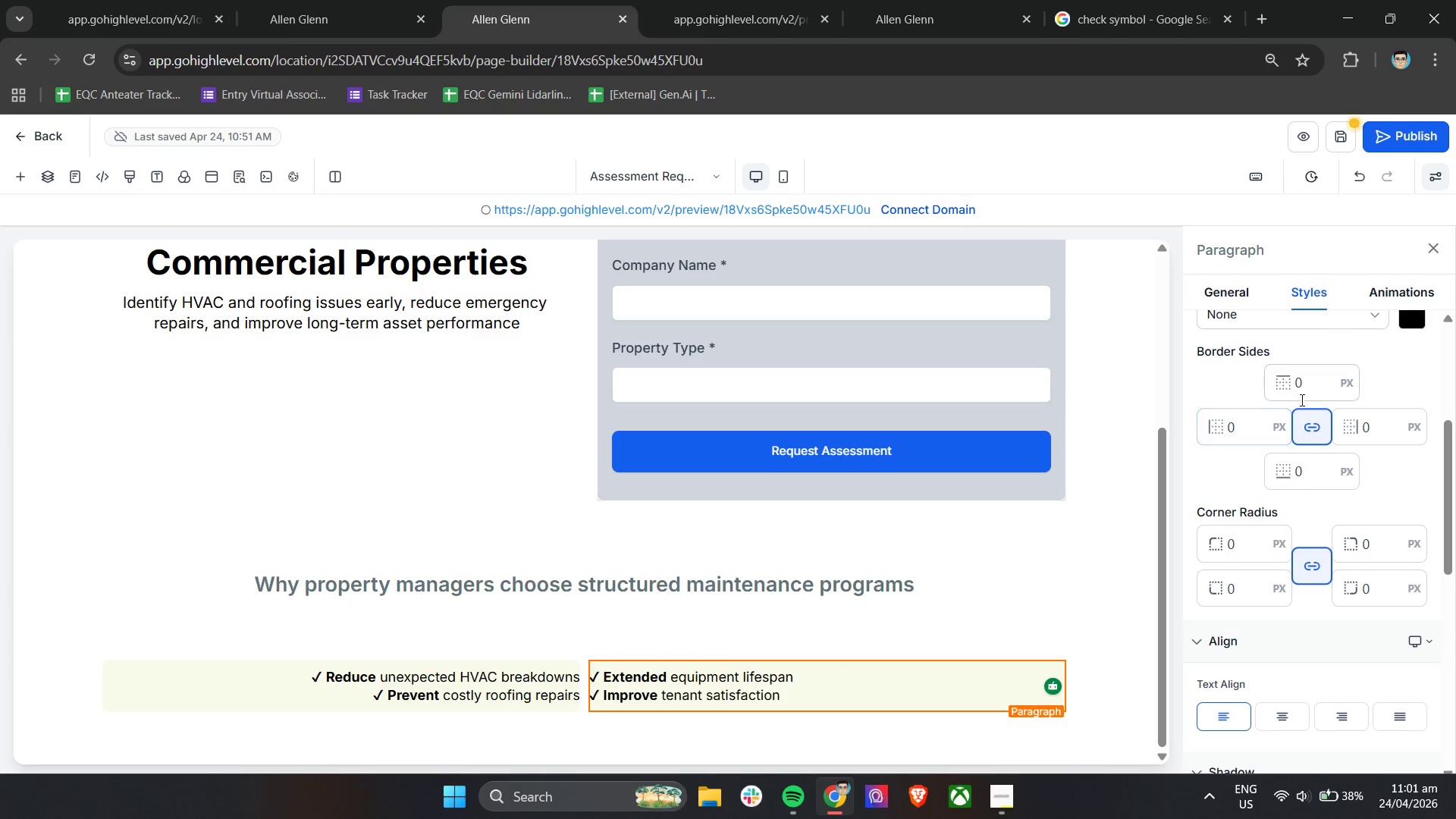 
left_click_drag(start_coordinate=[1308, 383], to_coordinate=[1292, 386])
 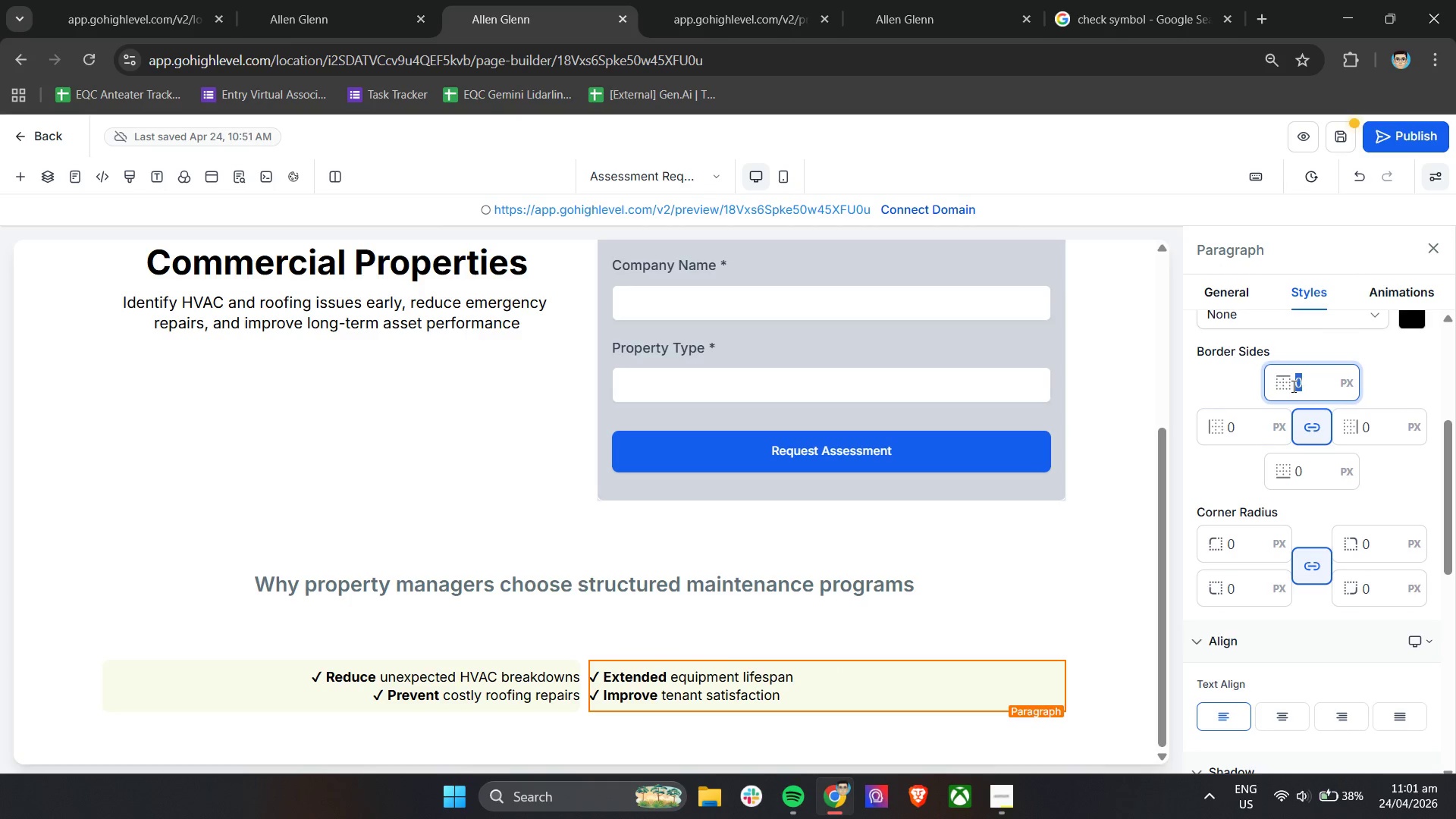 
key(1)
 